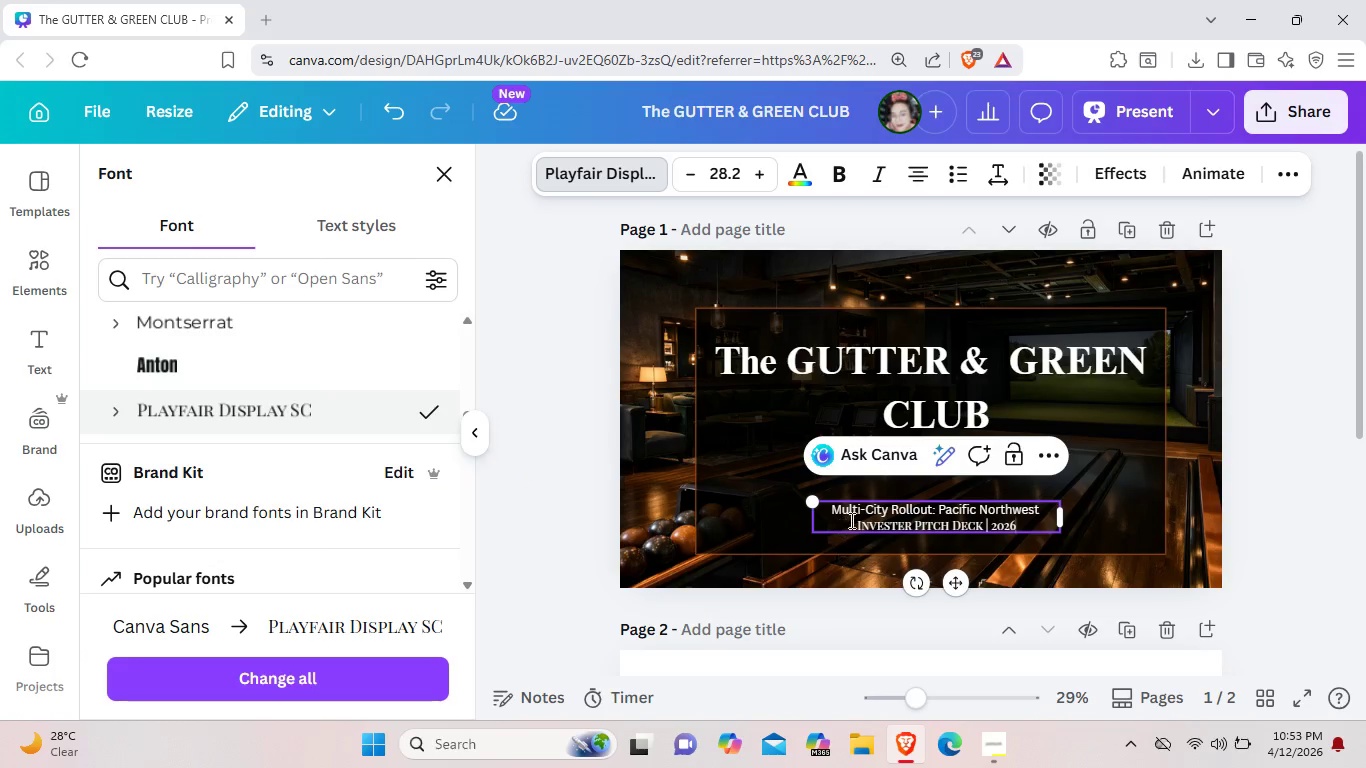 
left_click([897, 508])
 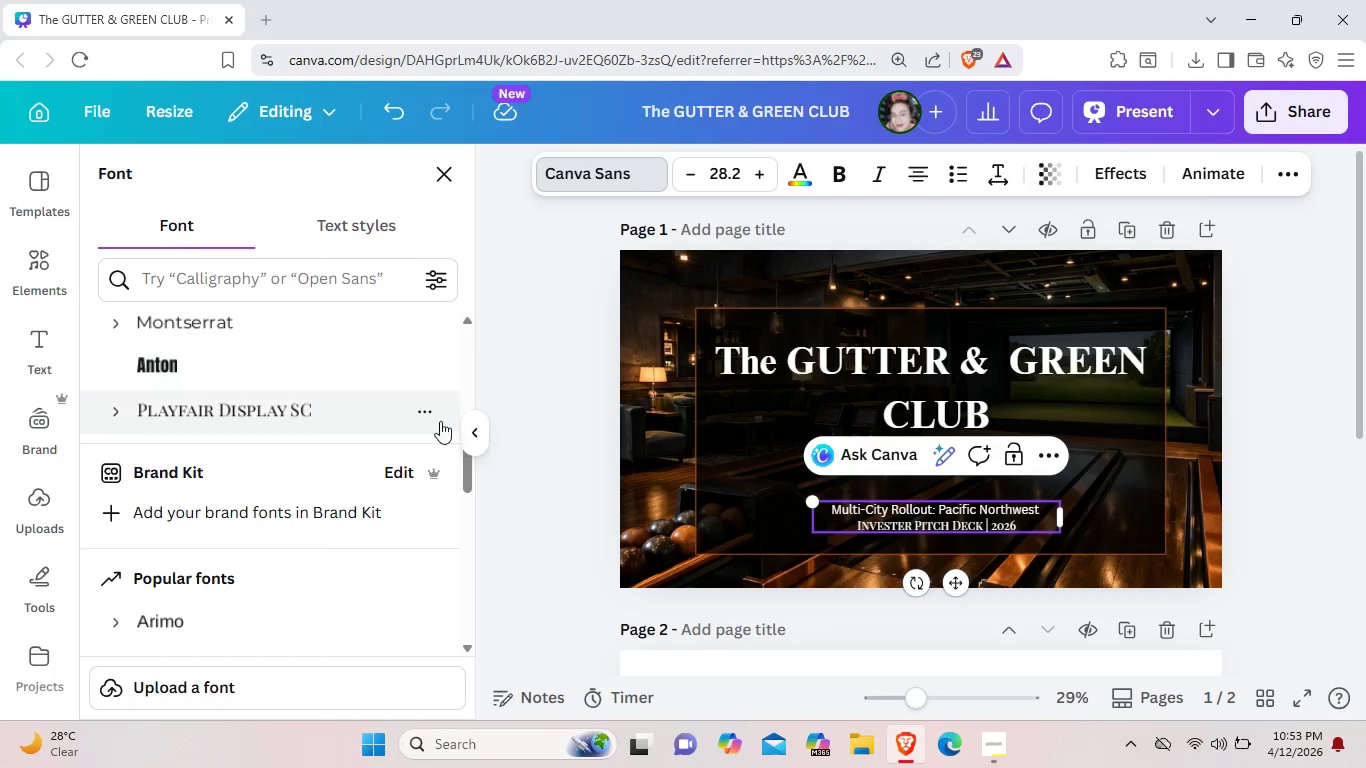 
left_click([392, 413])
 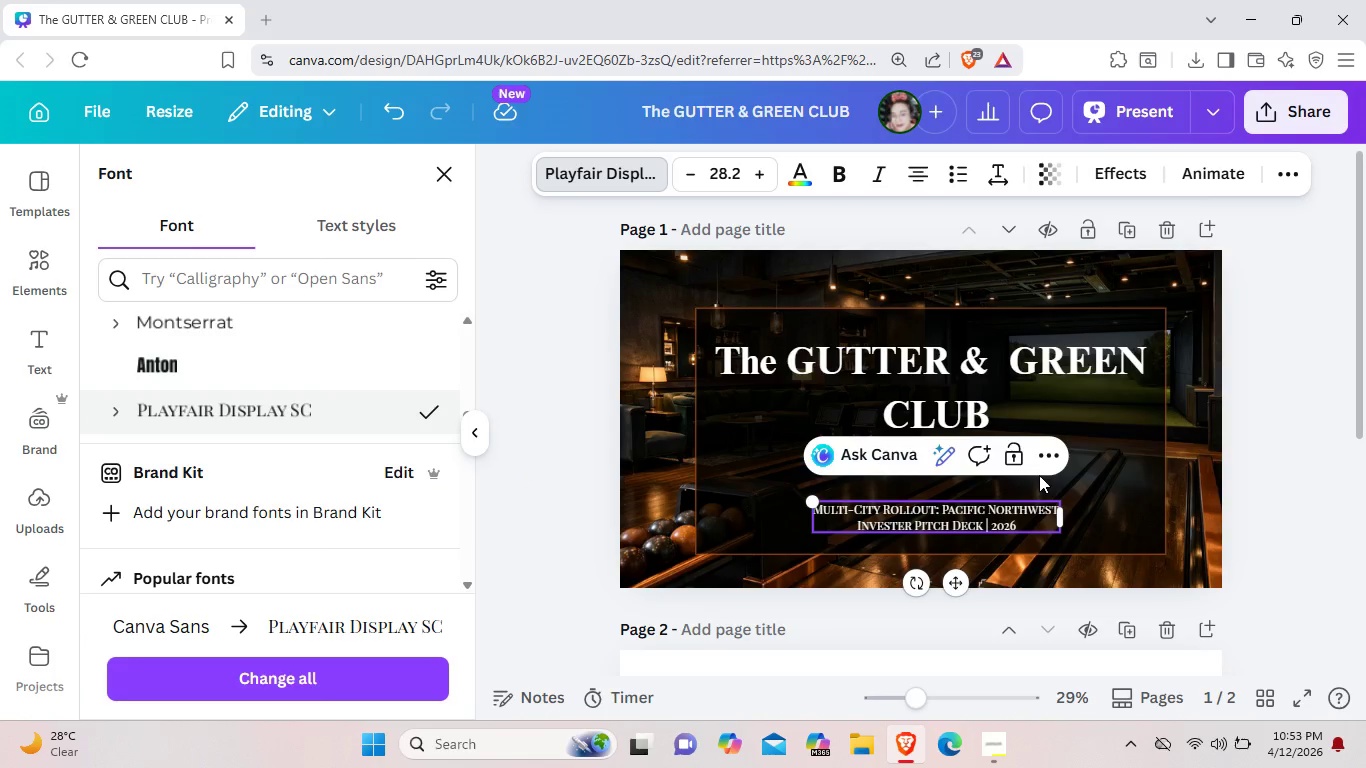 
left_click([1109, 472])
 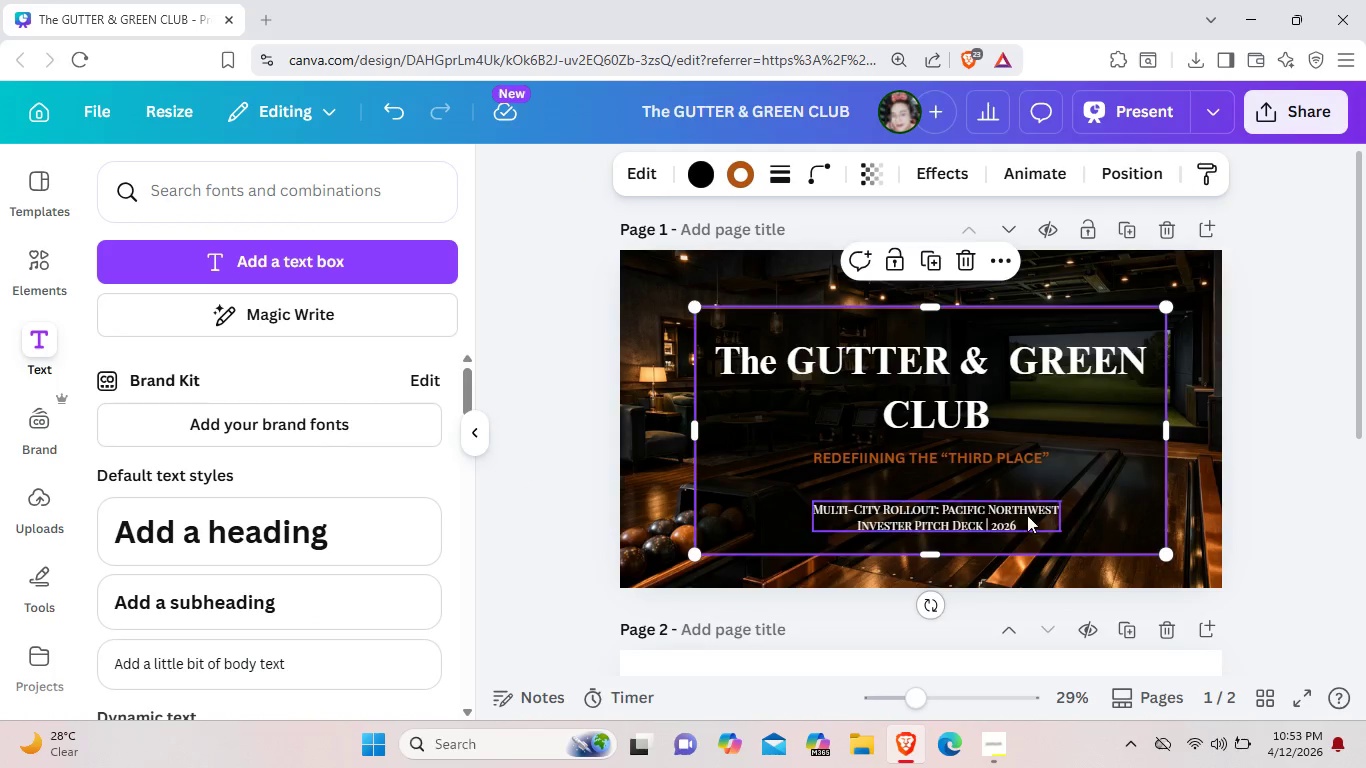 
left_click([1016, 515])
 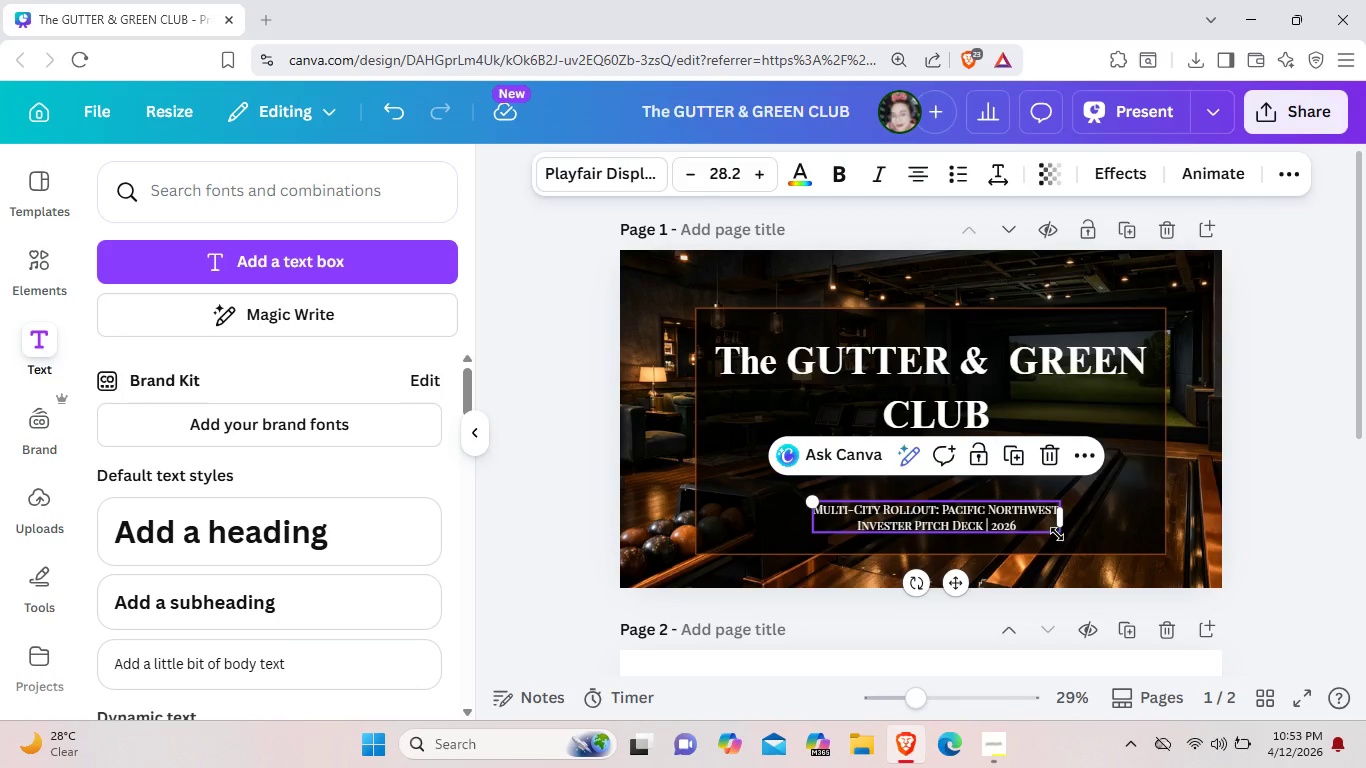 
left_click_drag(start_coordinate=[1059, 534], to_coordinate=[1025, 522])
 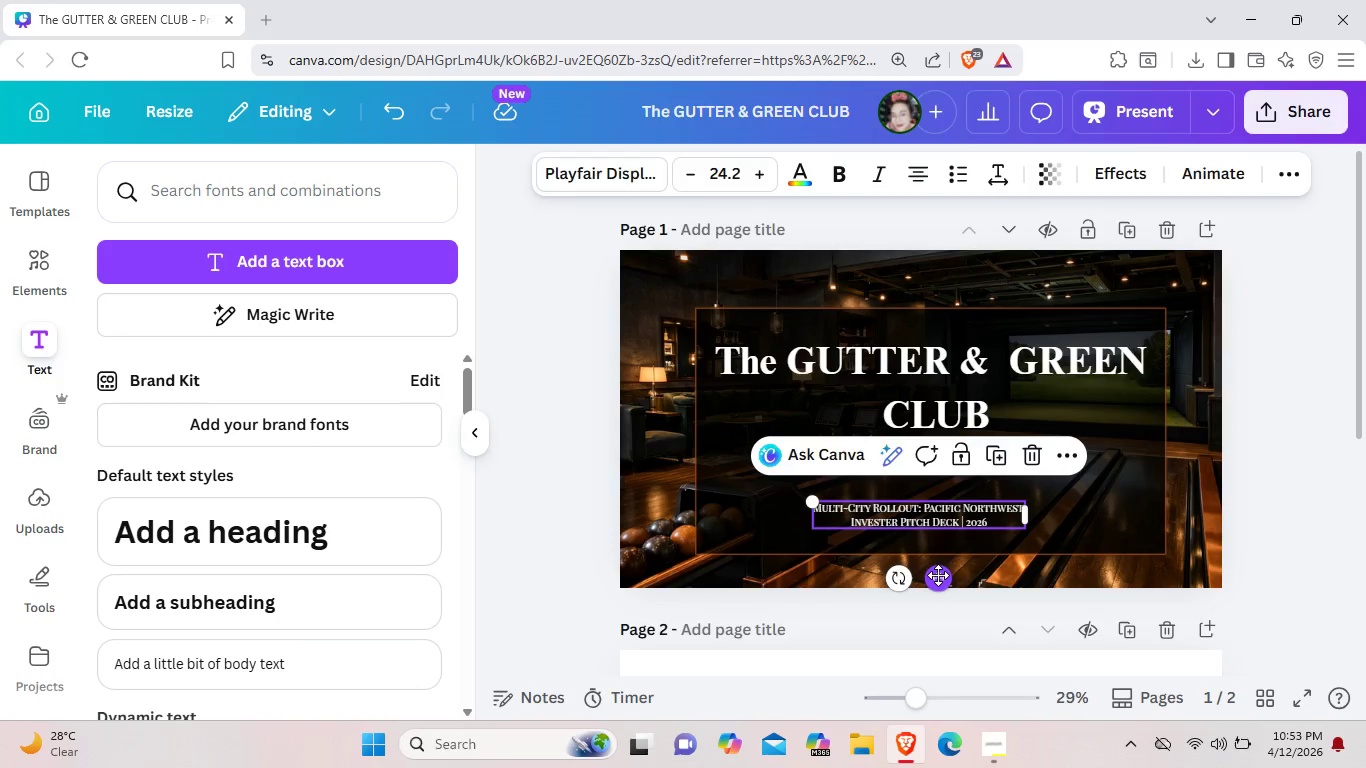 
left_click_drag(start_coordinate=[938, 575], to_coordinate=[953, 583])
 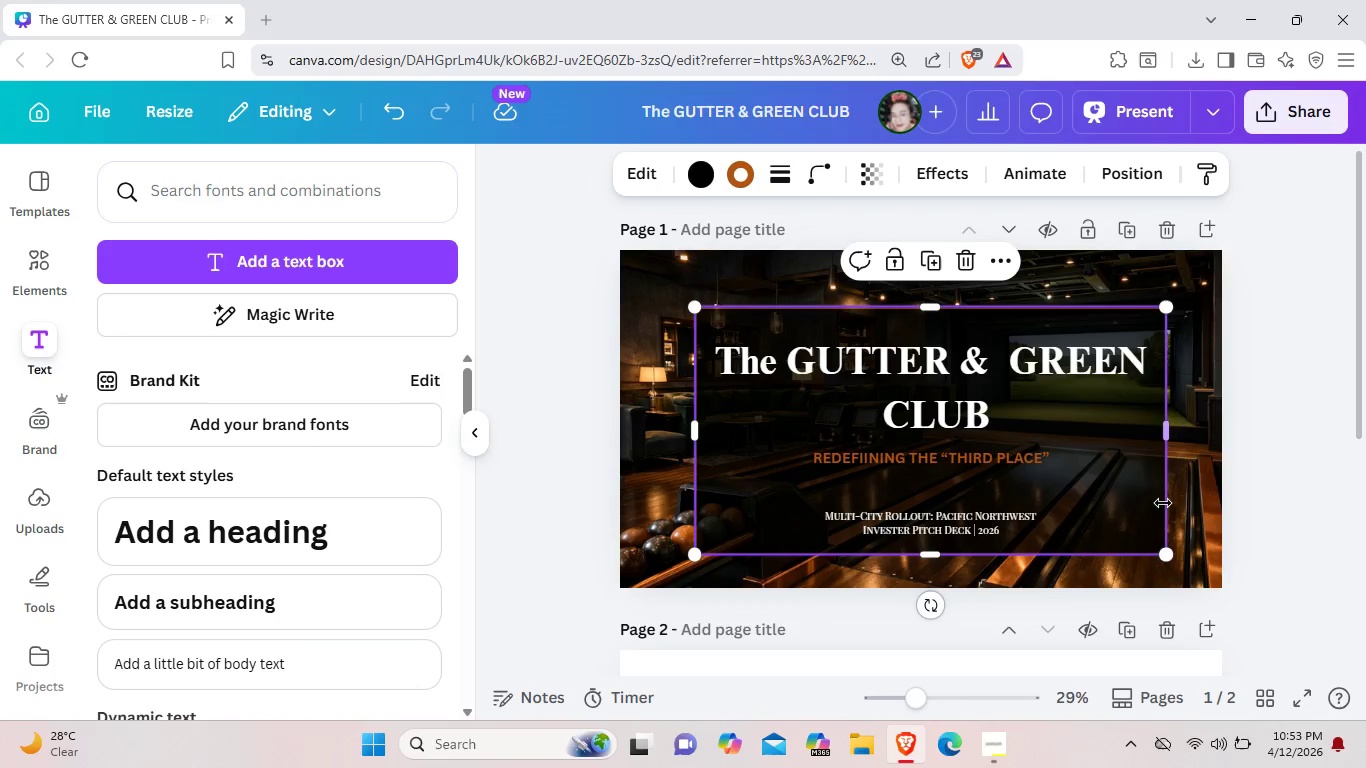 
left_click([1163, 503])
 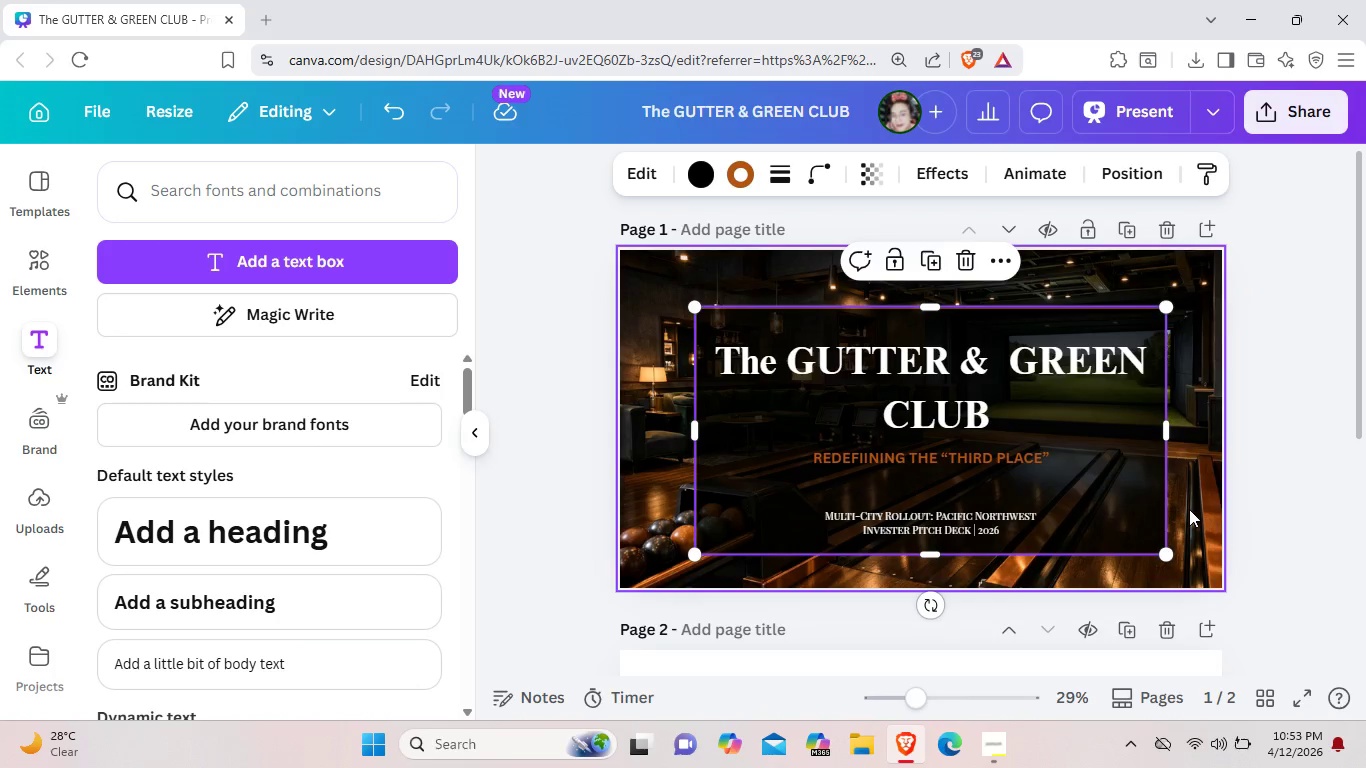 
left_click([1189, 509])
 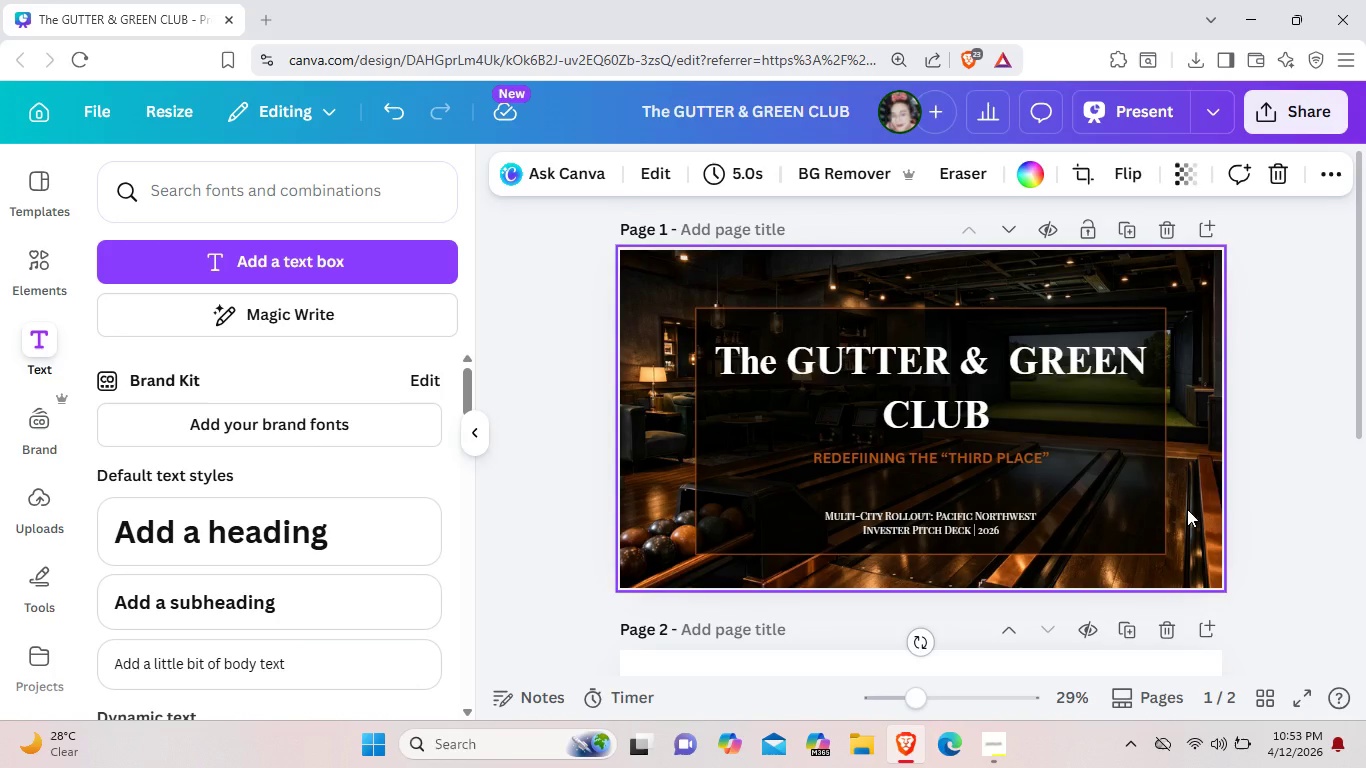 
wait(9.17)
 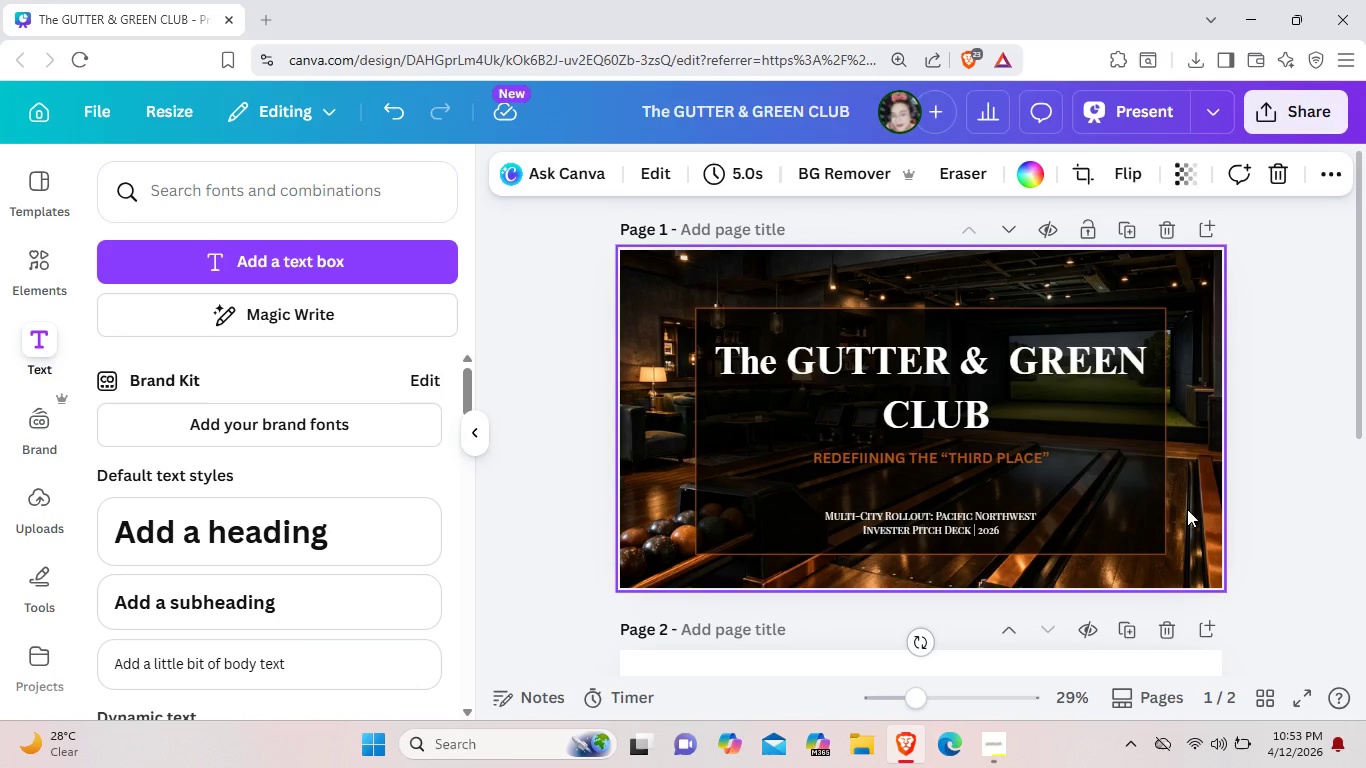 
scroll: coordinate [1180, 491], scroll_direction: down, amount: 5.0
 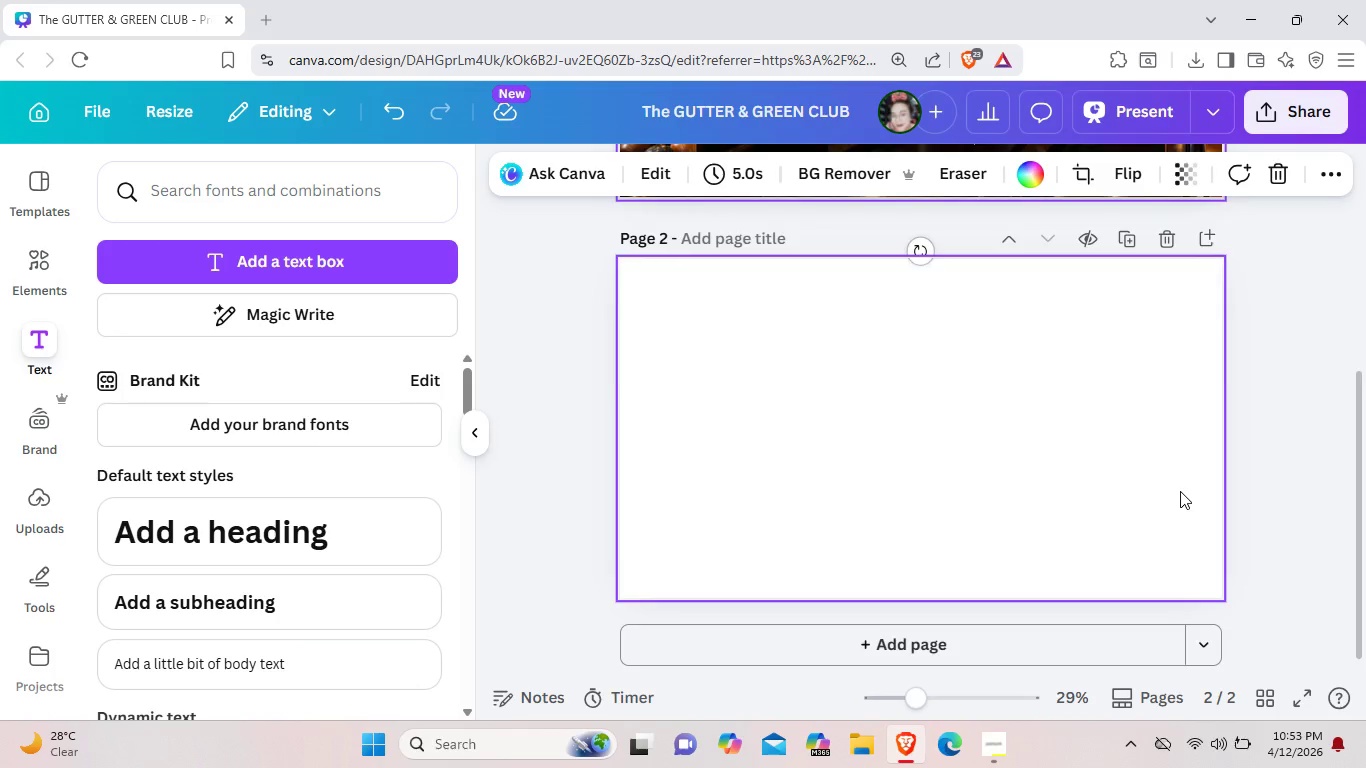 
scroll: coordinate [1180, 491], scroll_direction: up, amount: 2.0
 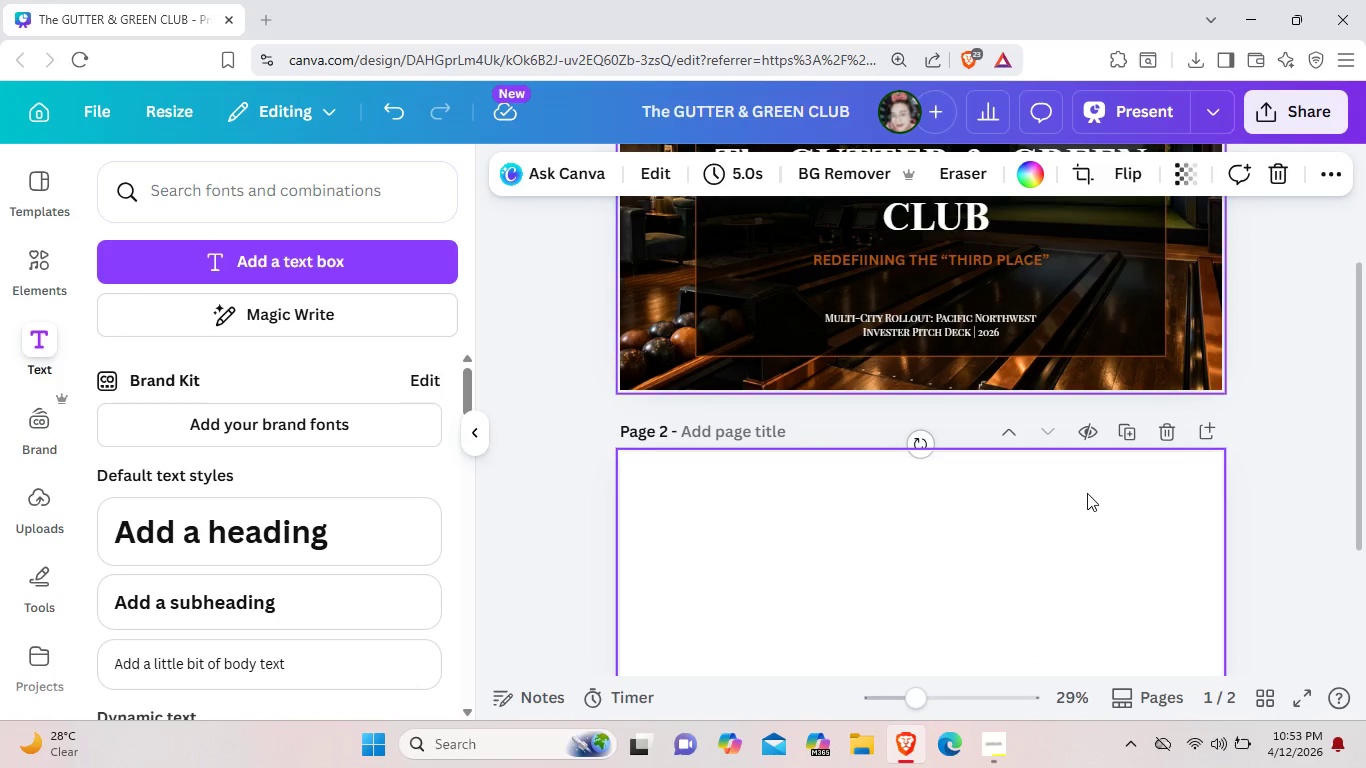 
left_click([1087, 493])
 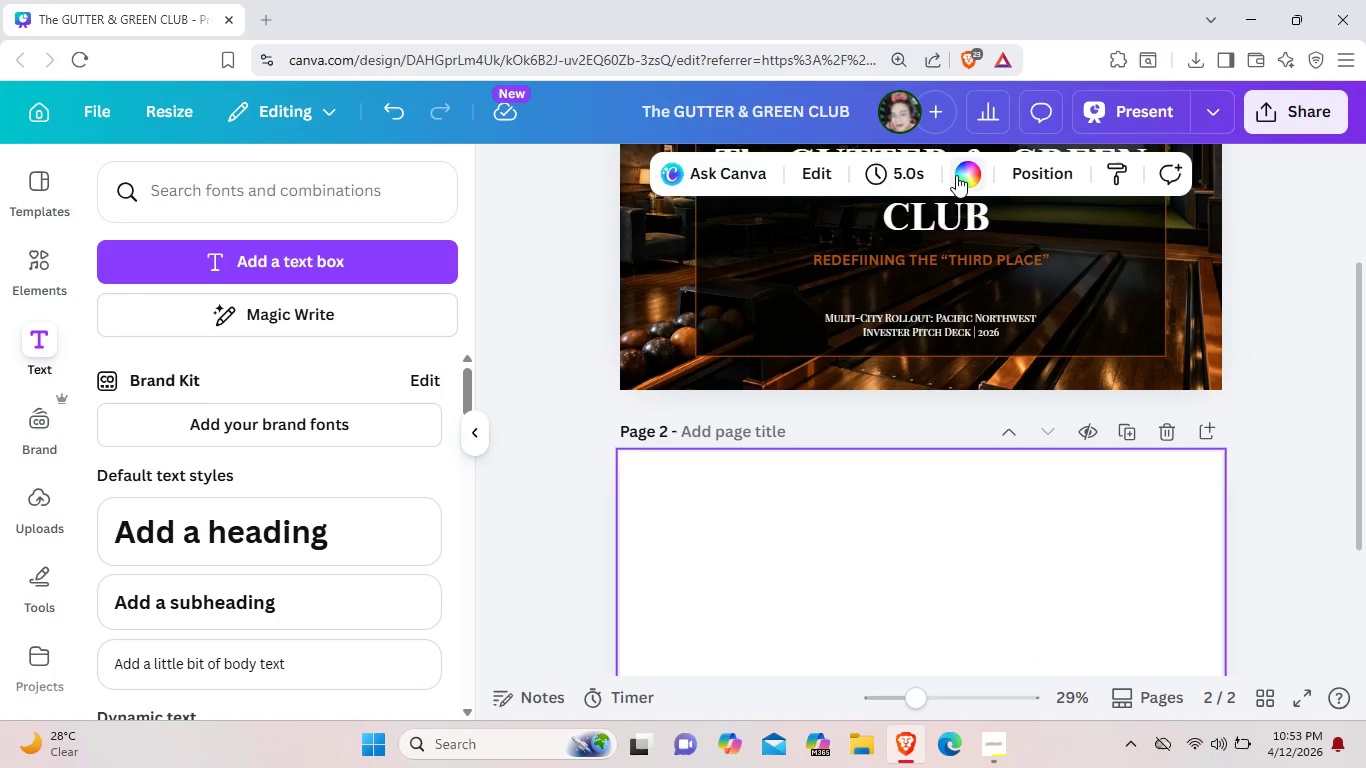 
left_click([956, 175])
 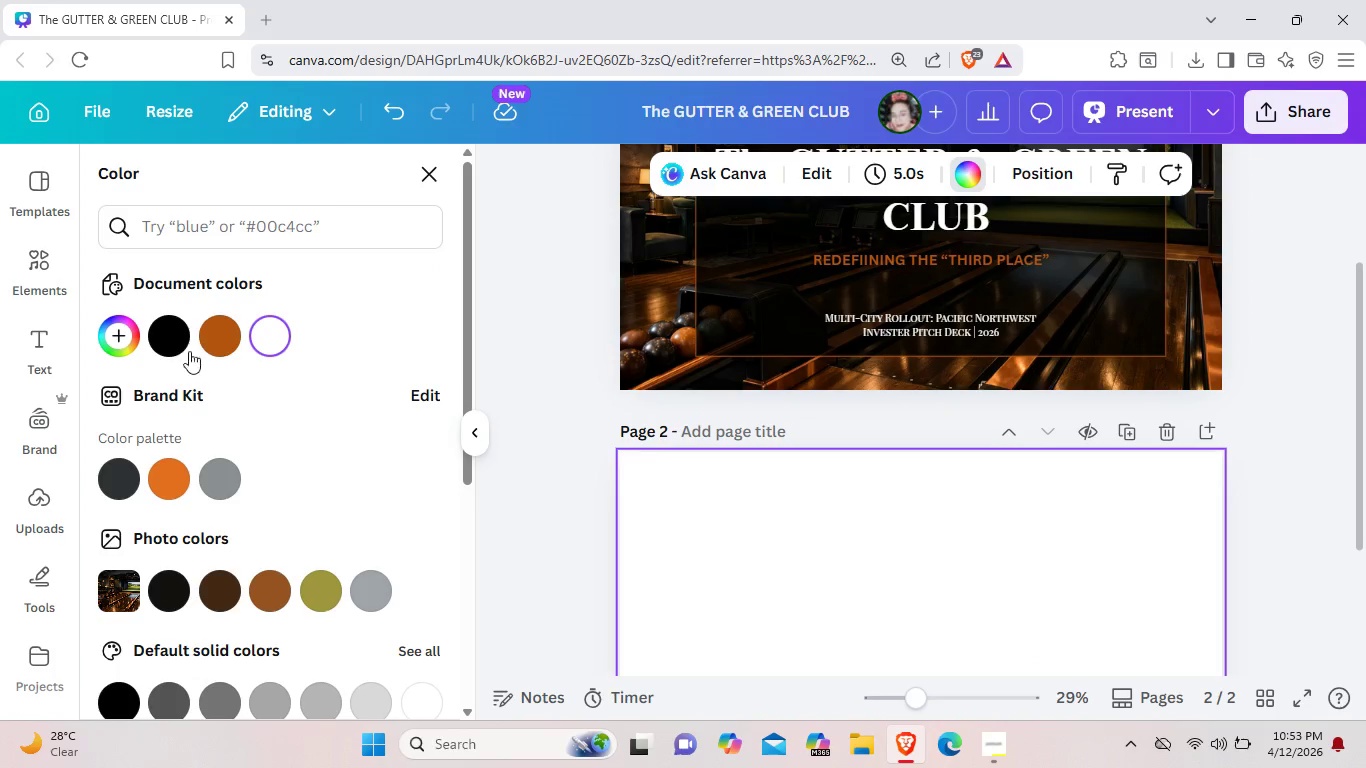 
left_click([122, 333])
 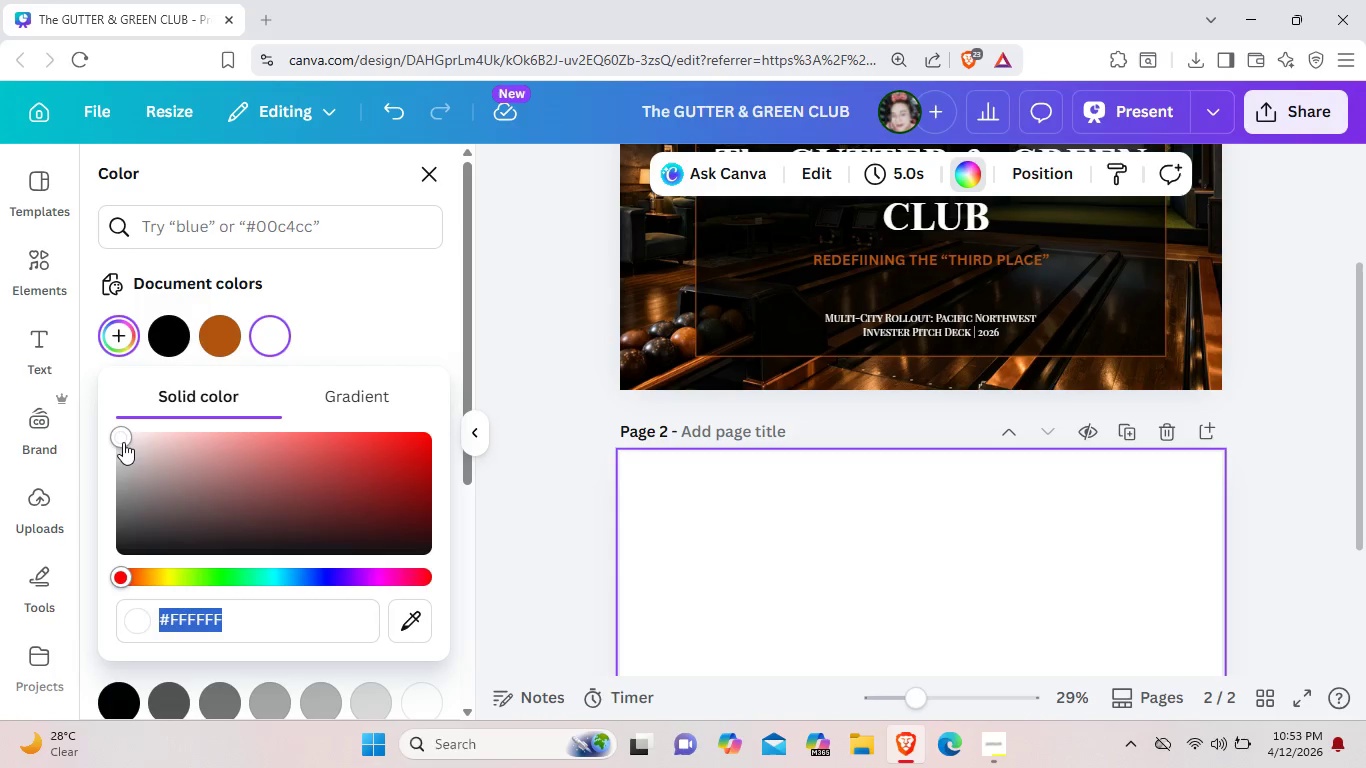 
wait(8.88)
 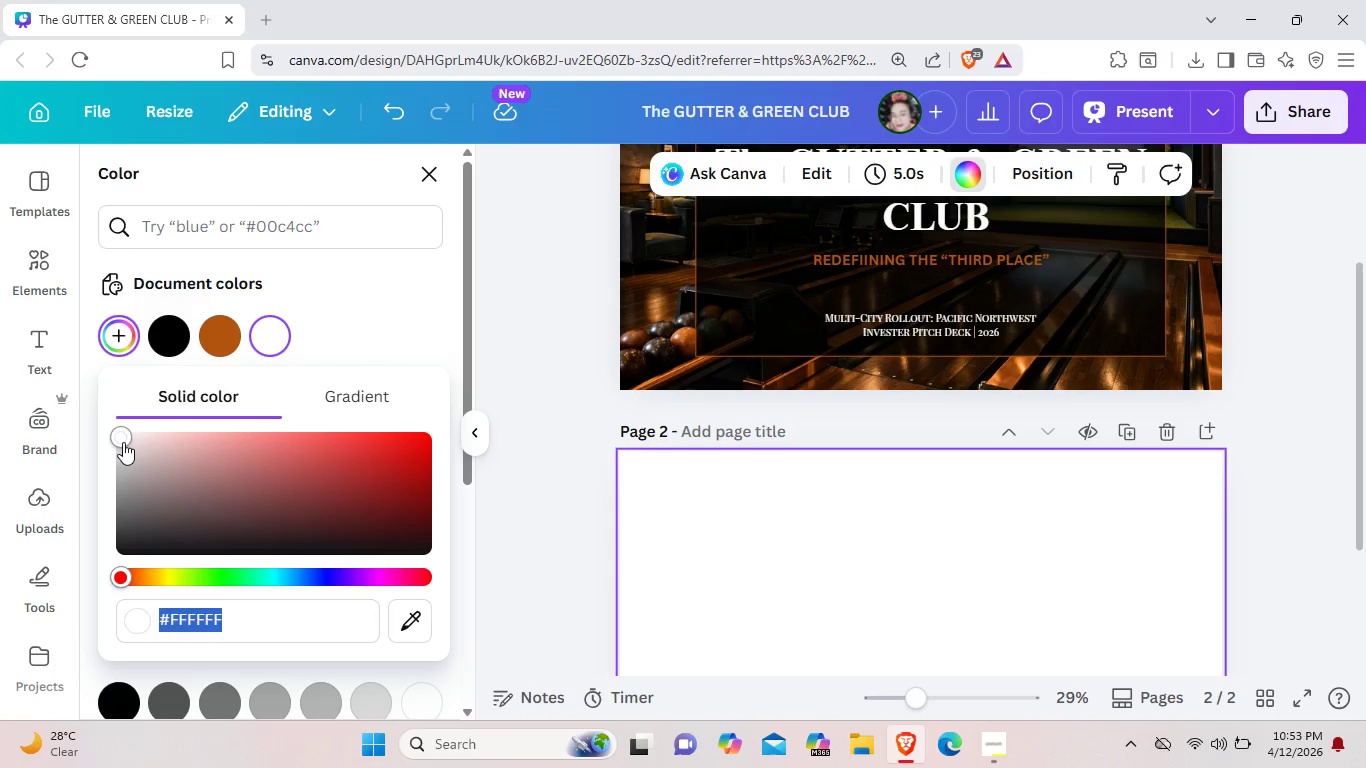 
left_click([125, 336])
 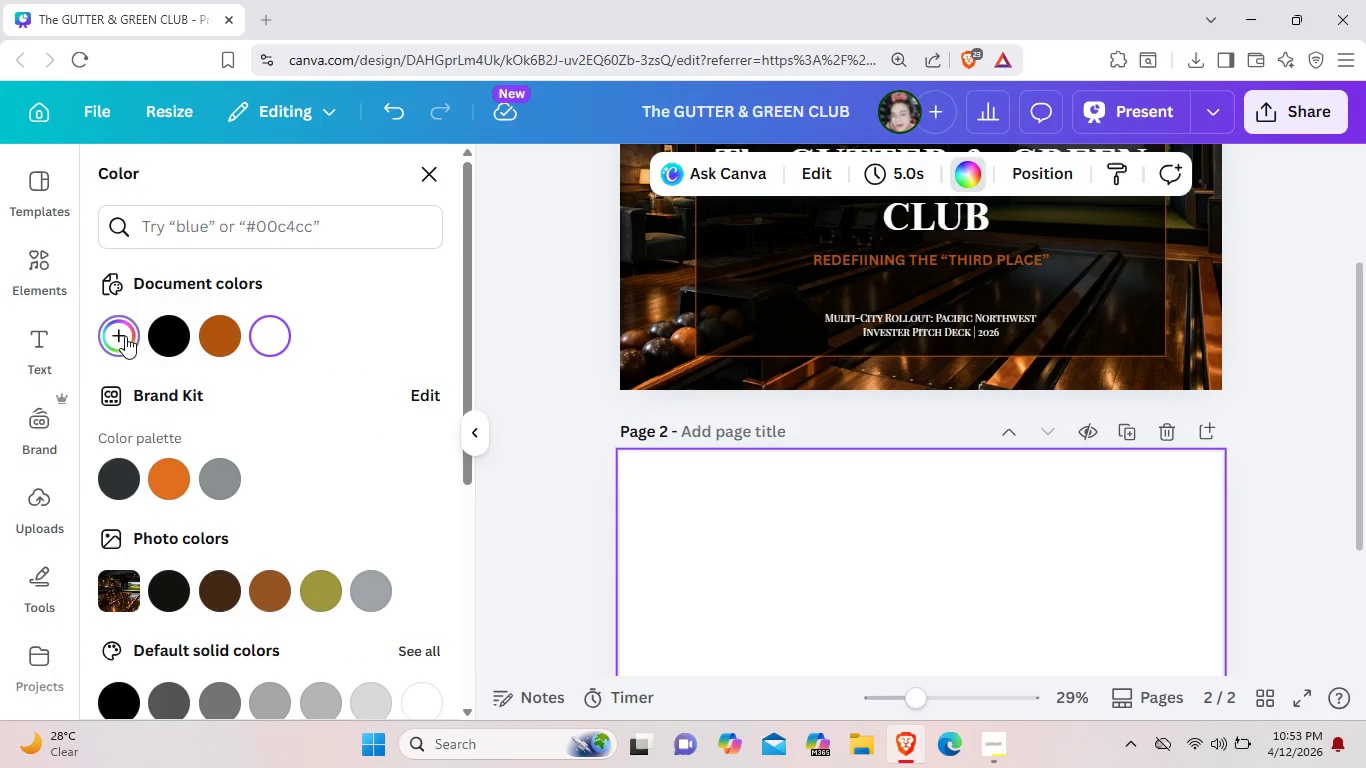 
left_click([125, 336])
 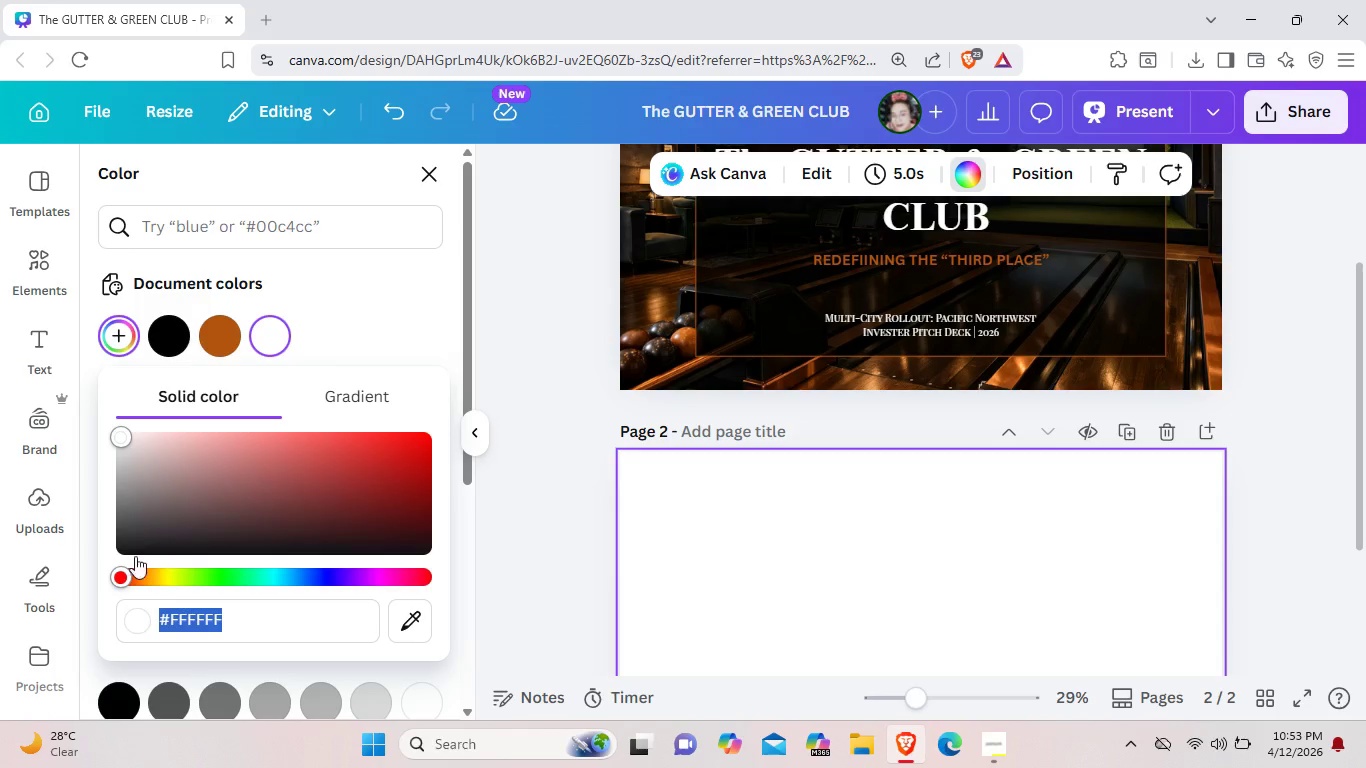 
left_click_drag(start_coordinate=[132, 570], to_coordinate=[229, 581])
 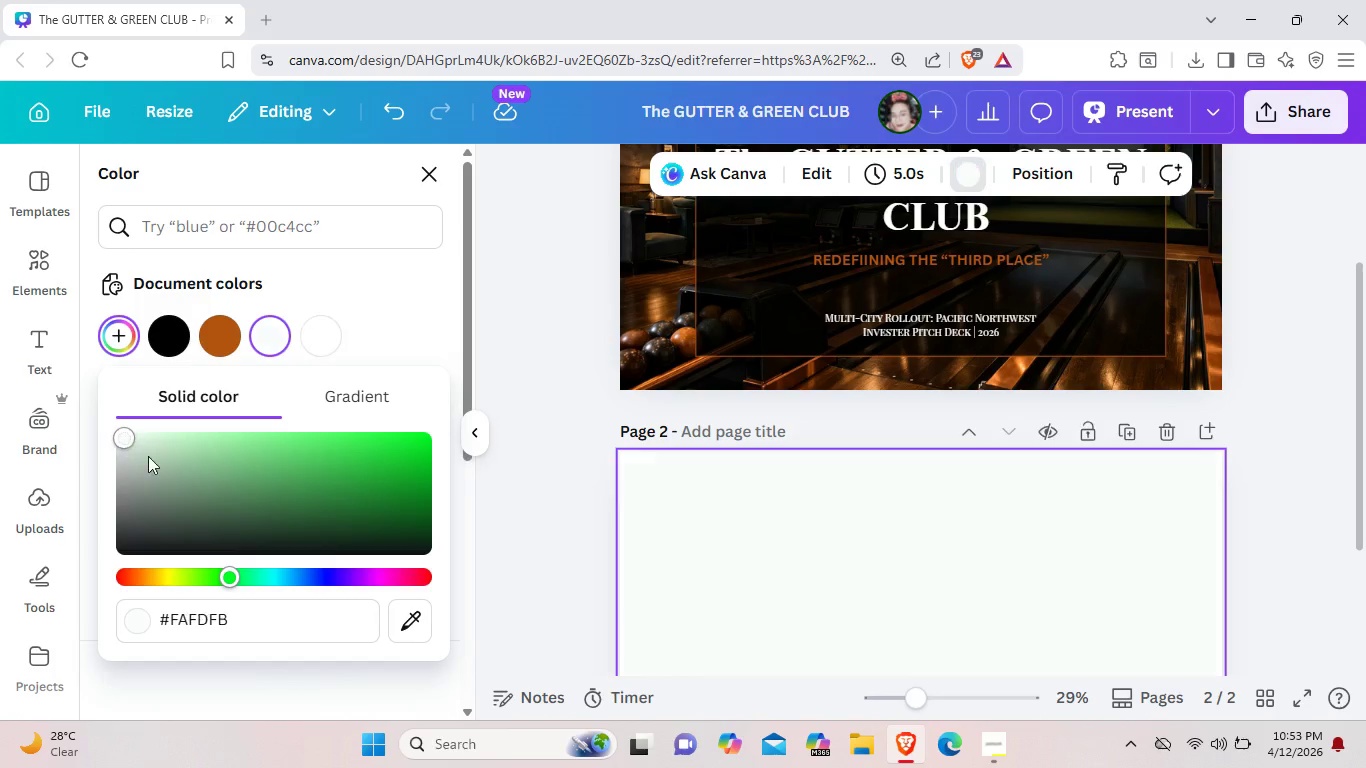 
left_click_drag(start_coordinate=[119, 434], to_coordinate=[313, 502])
 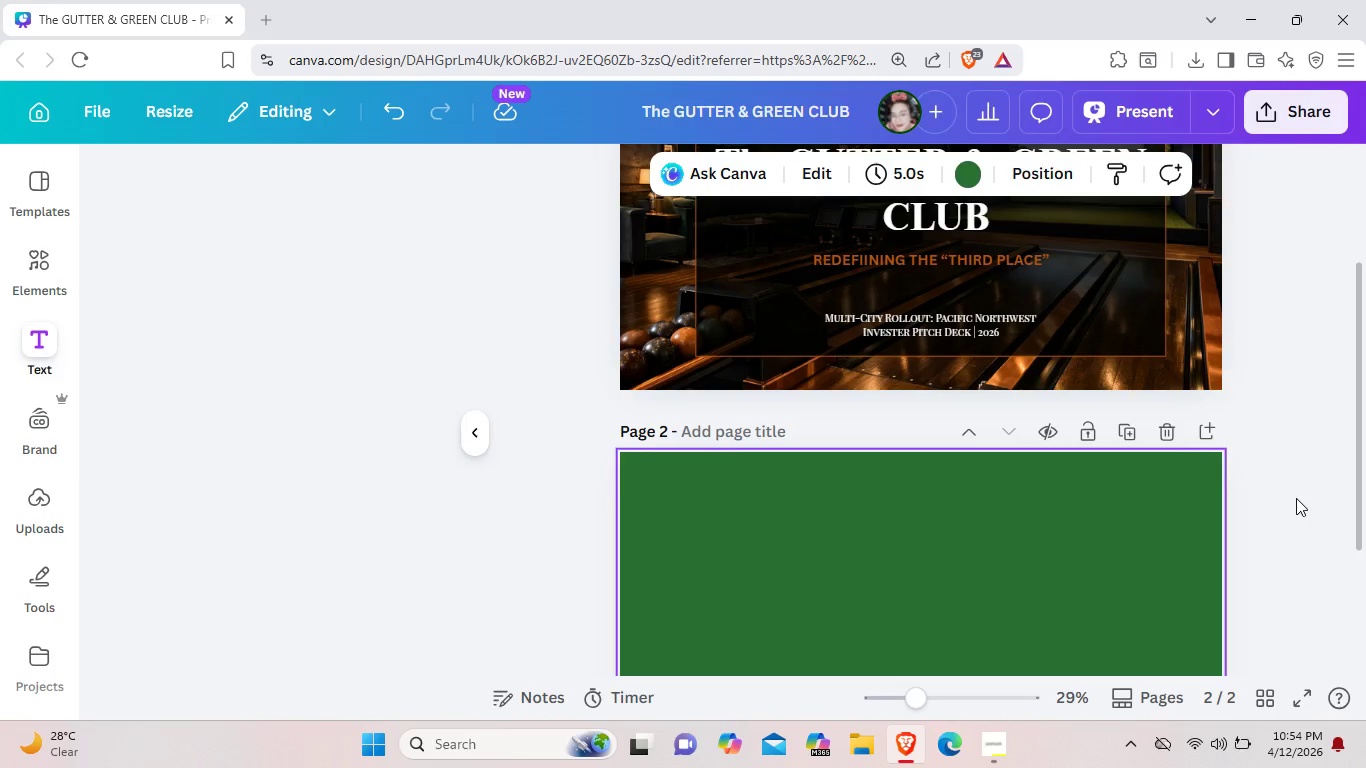 
scroll: coordinate [1294, 500], scroll_direction: down, amount: 3.0
 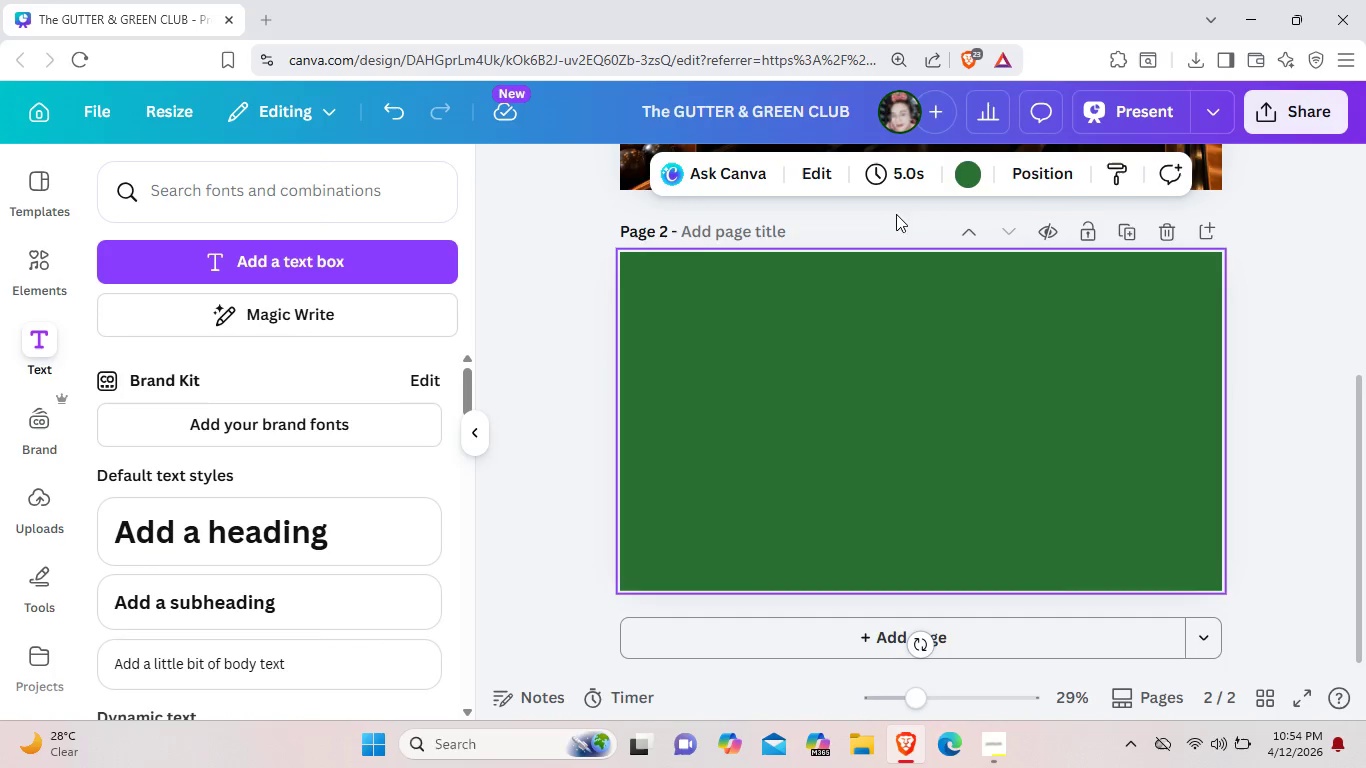 
left_click([978, 174])
 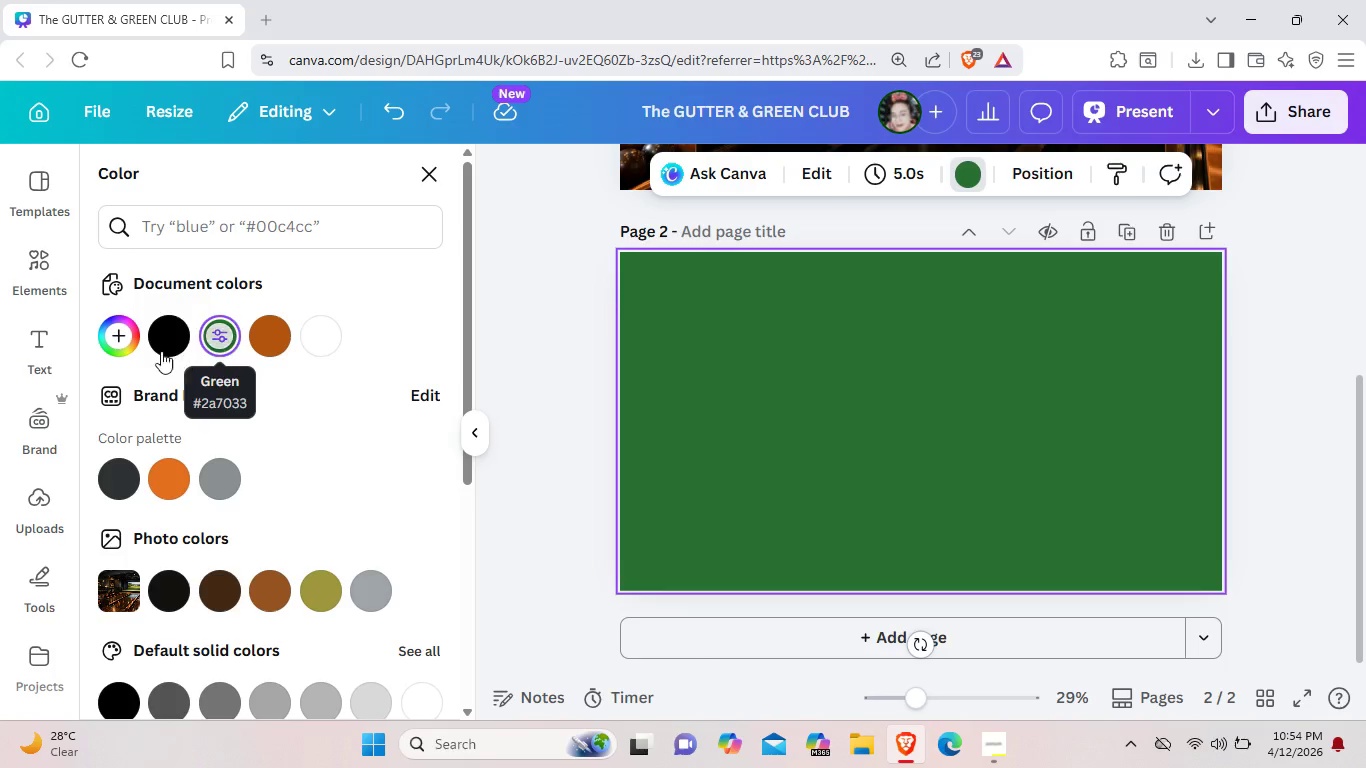 
left_click([128, 339])
 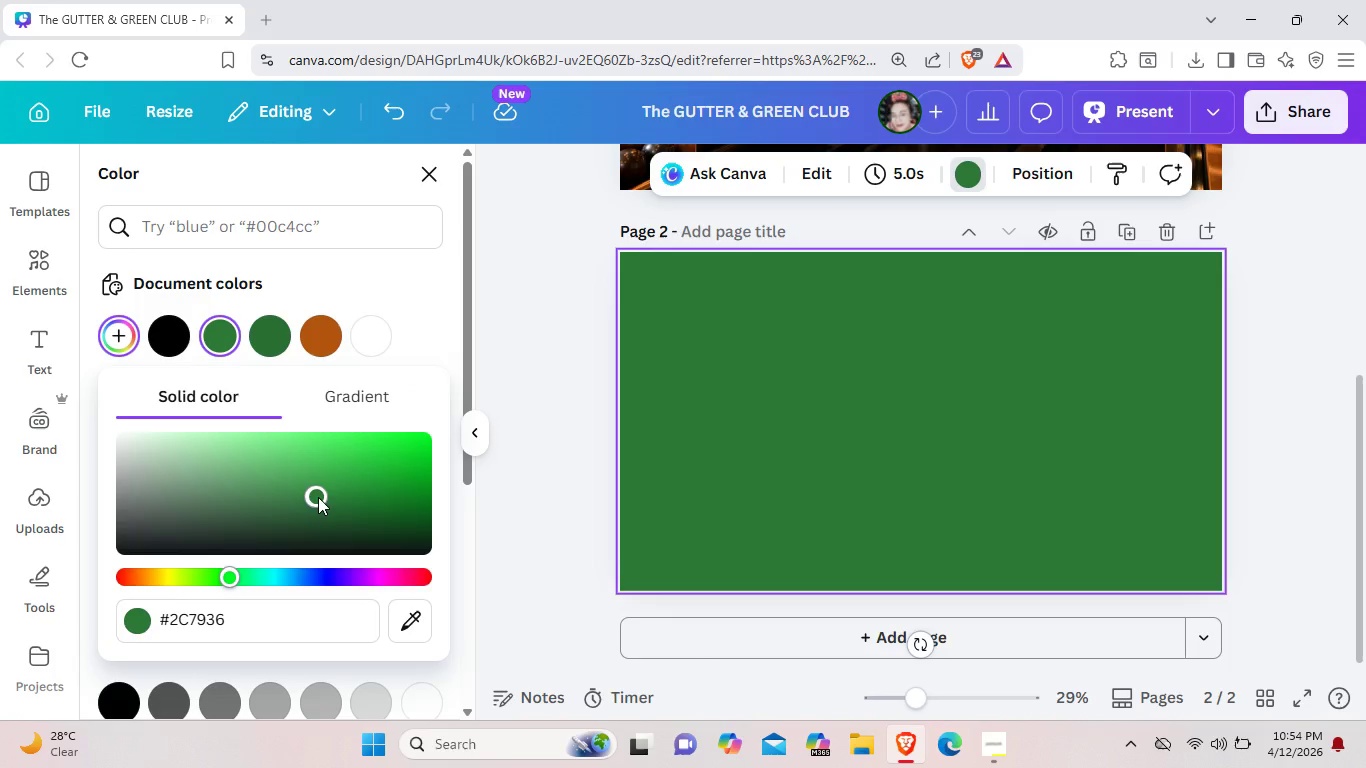 
left_click_drag(start_coordinate=[318, 497], to_coordinate=[307, 510])
 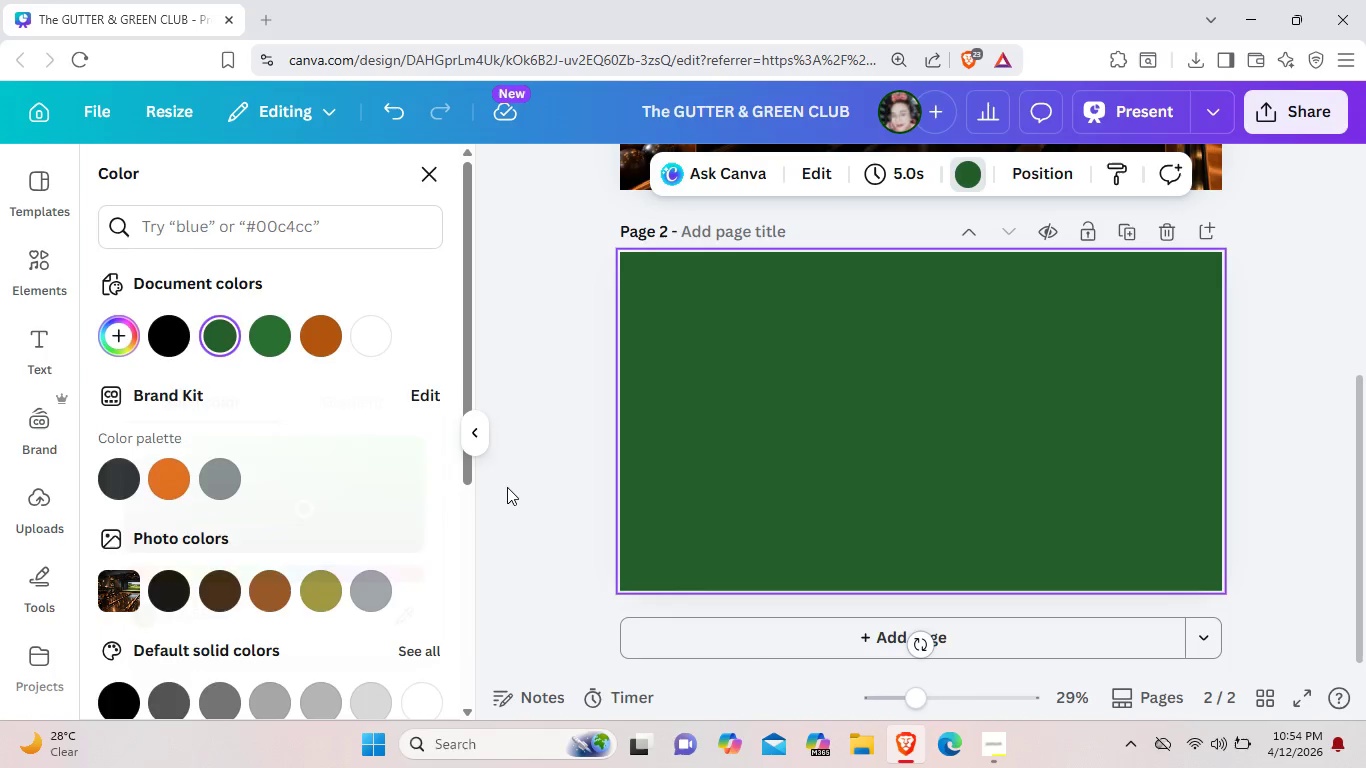 
left_click([507, 487])
 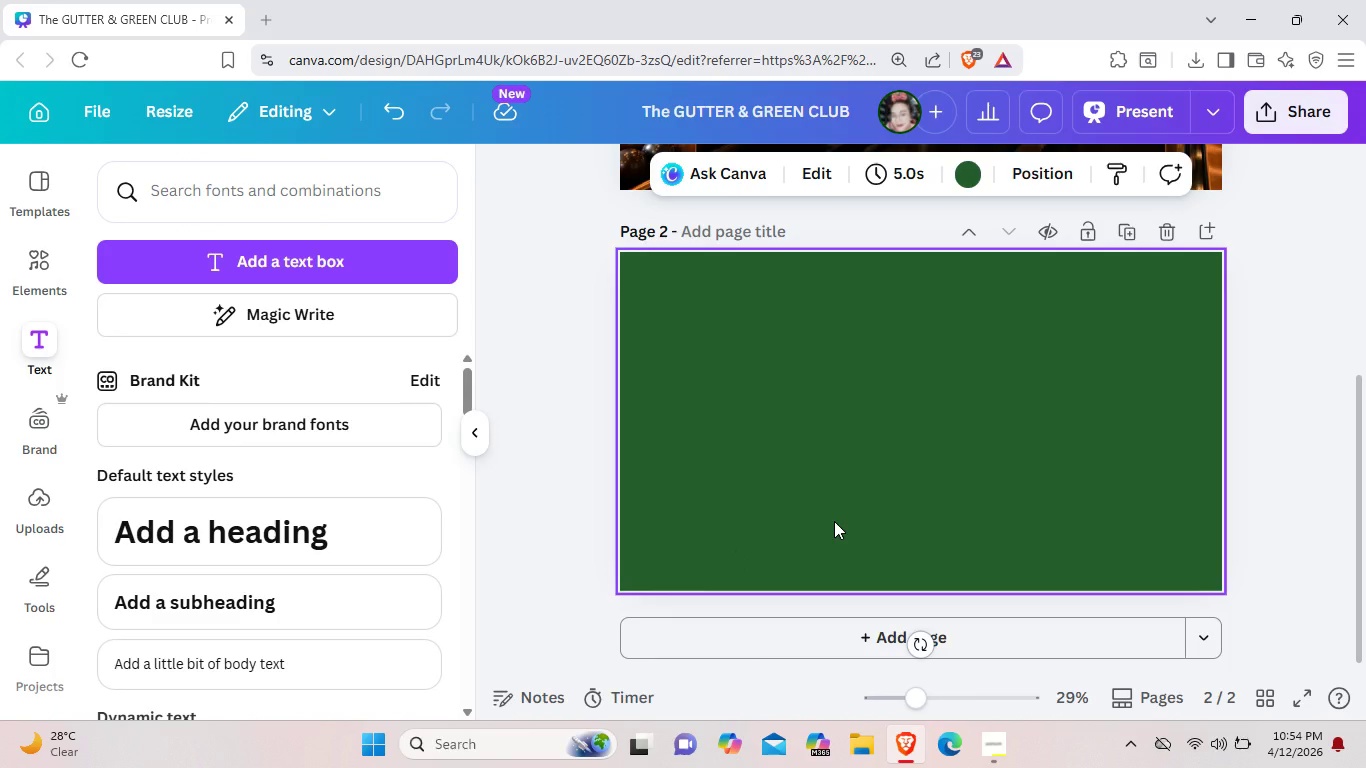 
scroll: coordinate [834, 519], scroll_direction: up, amount: 4.0
 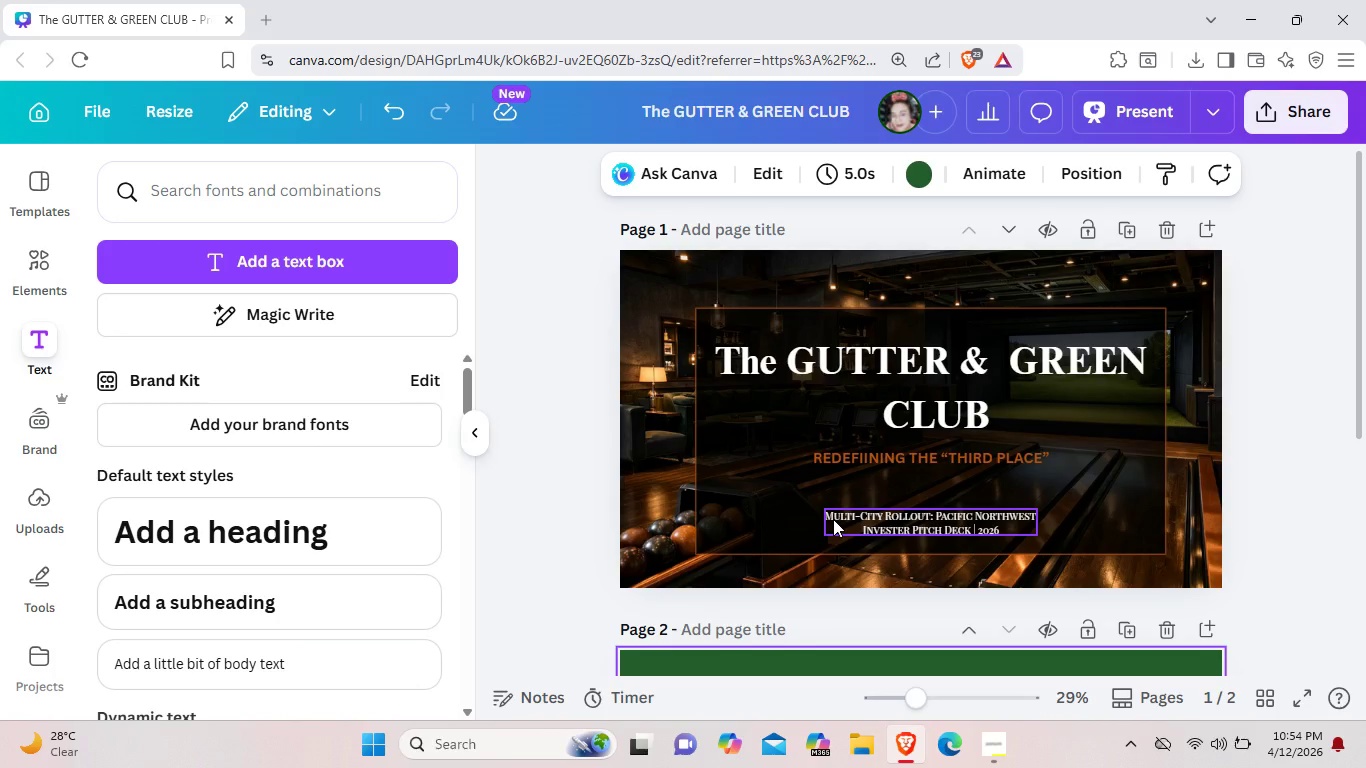 
scroll: coordinate [833, 519], scroll_direction: down, amount: 1.0
 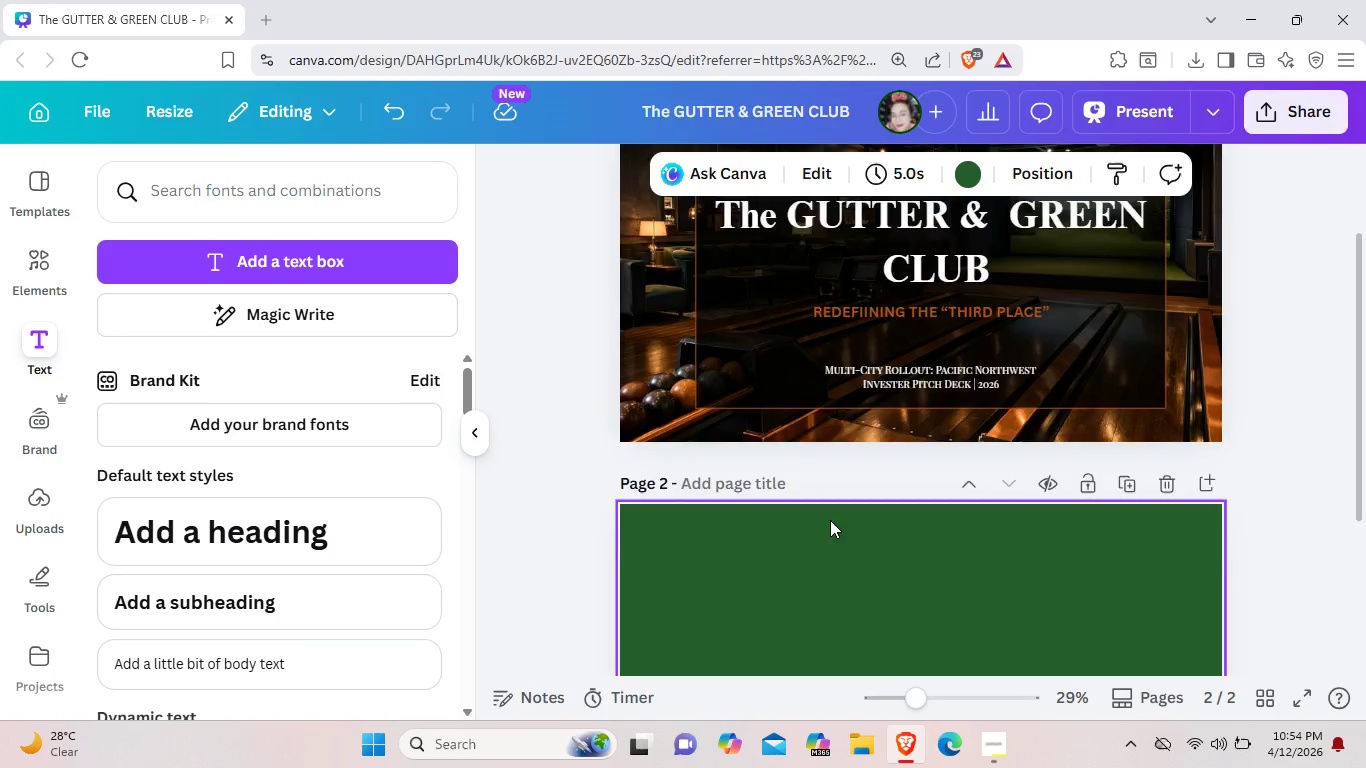 
scroll: coordinate [830, 520], scroll_direction: up, amount: 2.0
 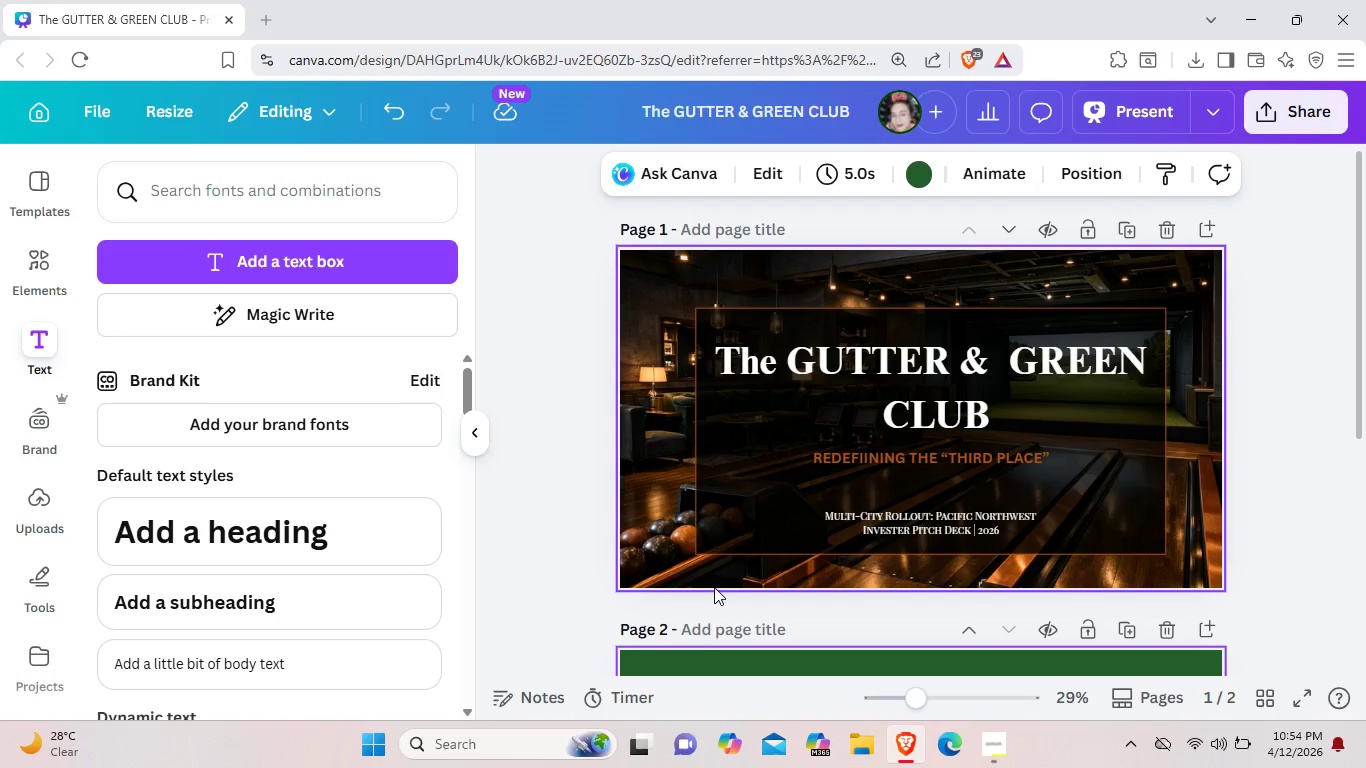 
scroll: coordinate [714, 587], scroll_direction: down, amount: 4.0
 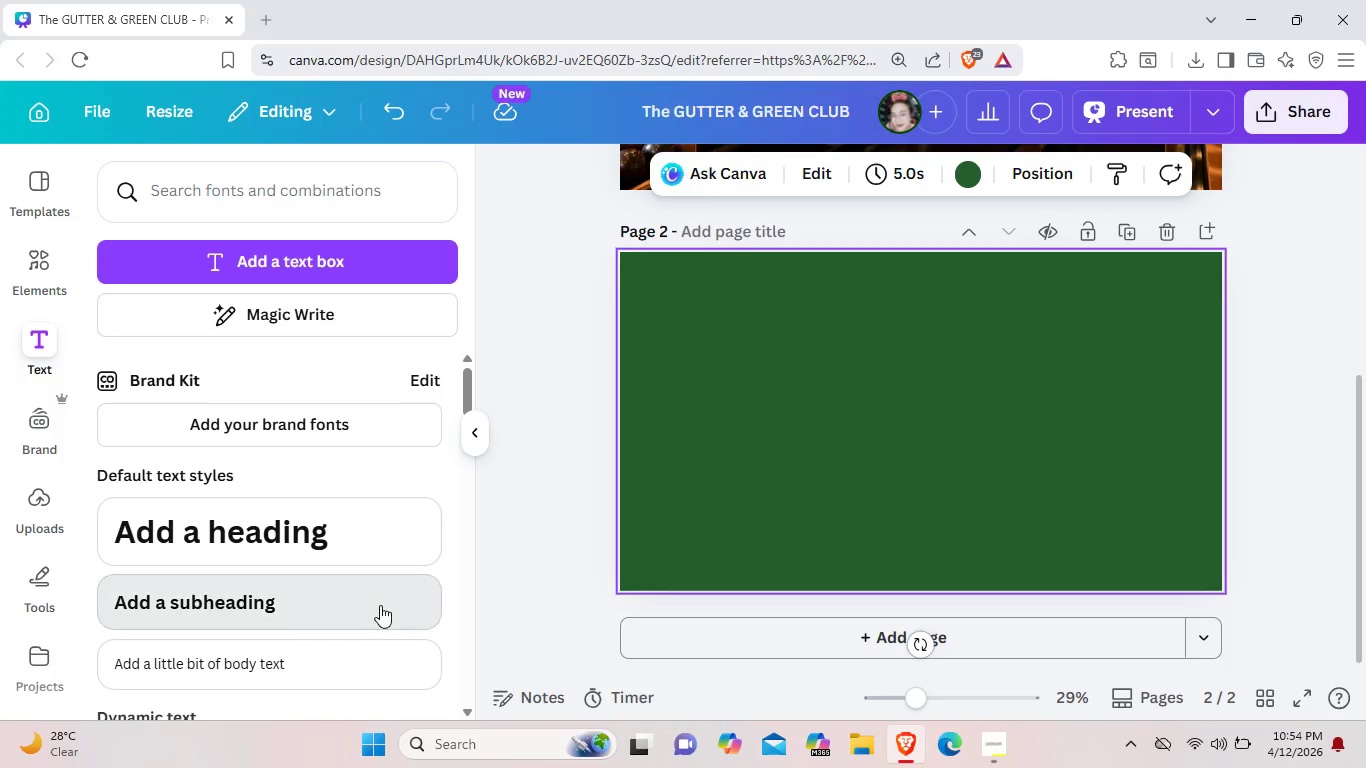 
left_click([380, 605])
 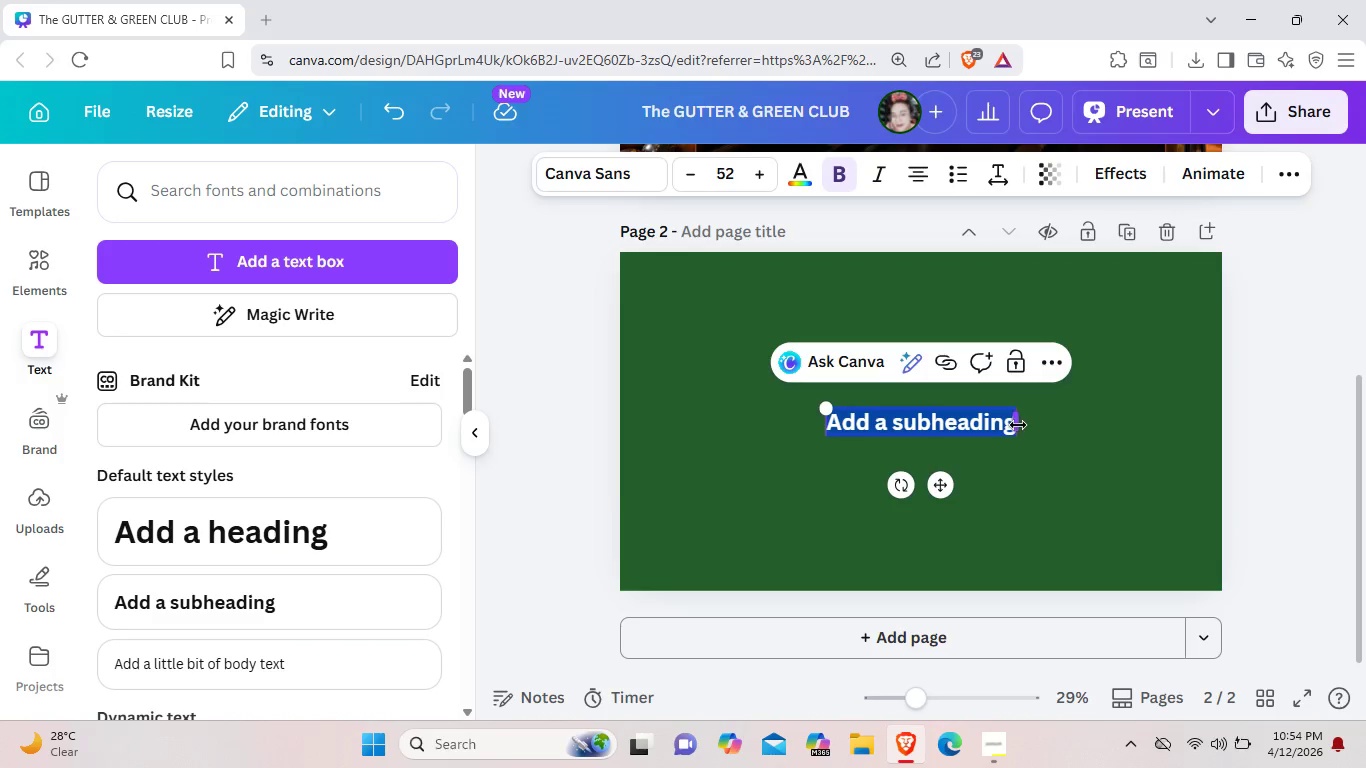 
left_click_drag(start_coordinate=[1018, 425], to_coordinate=[1121, 425])
 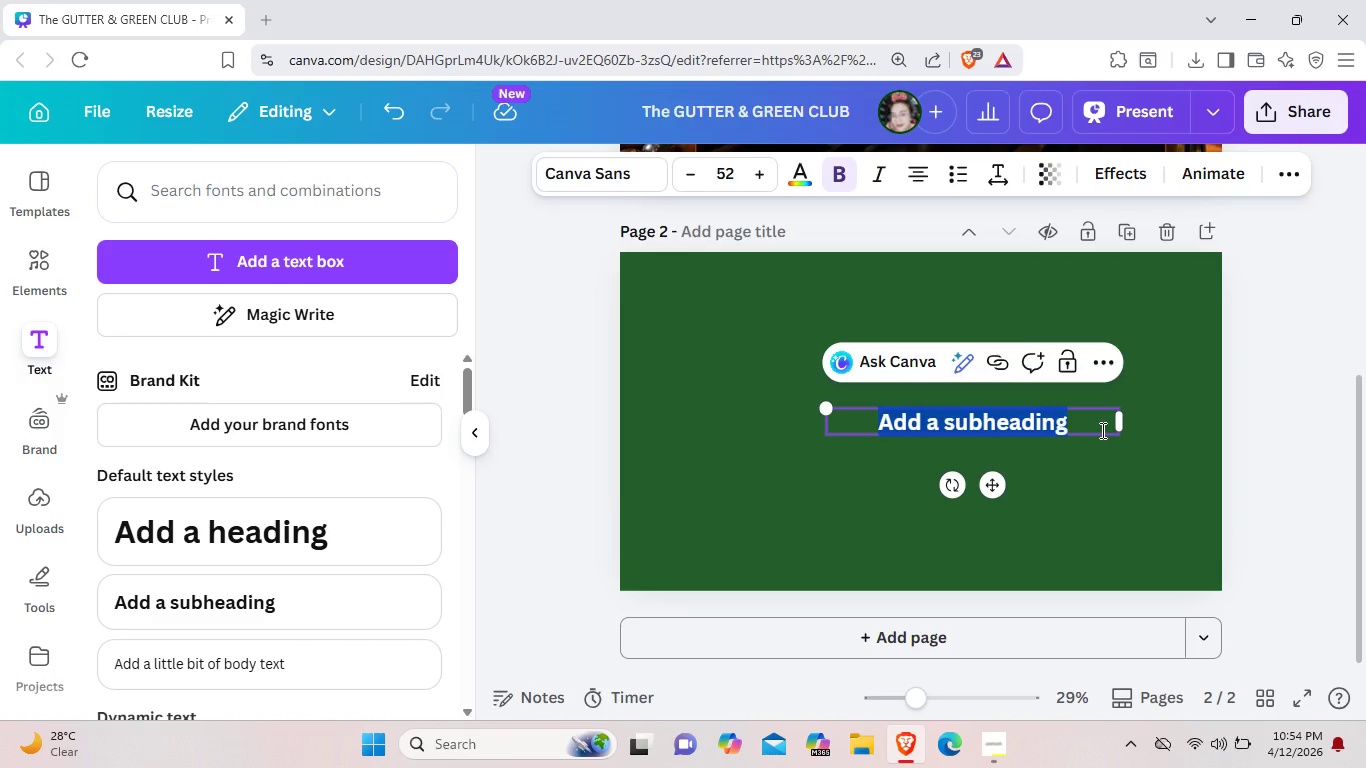 
key(Backspace)
type(tHE)
key(Backspace)
key(Backspace)
type(HE)
key(Backspace)
key(Backspace)
type(he "THIR)
key(Backspace)
key(Backspace)
key(Backspace)
key(Backspace)
type(third place" problem )
 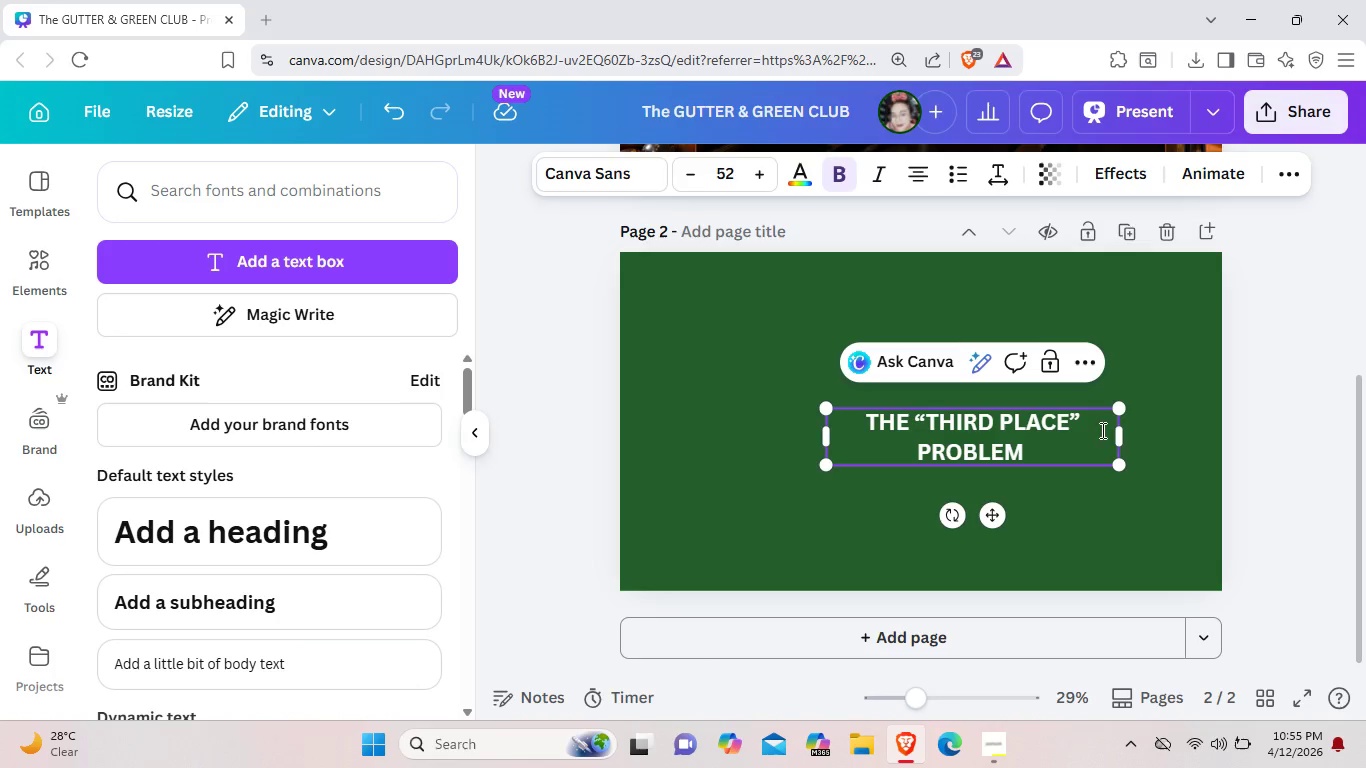 
left_click([1113, 439])
 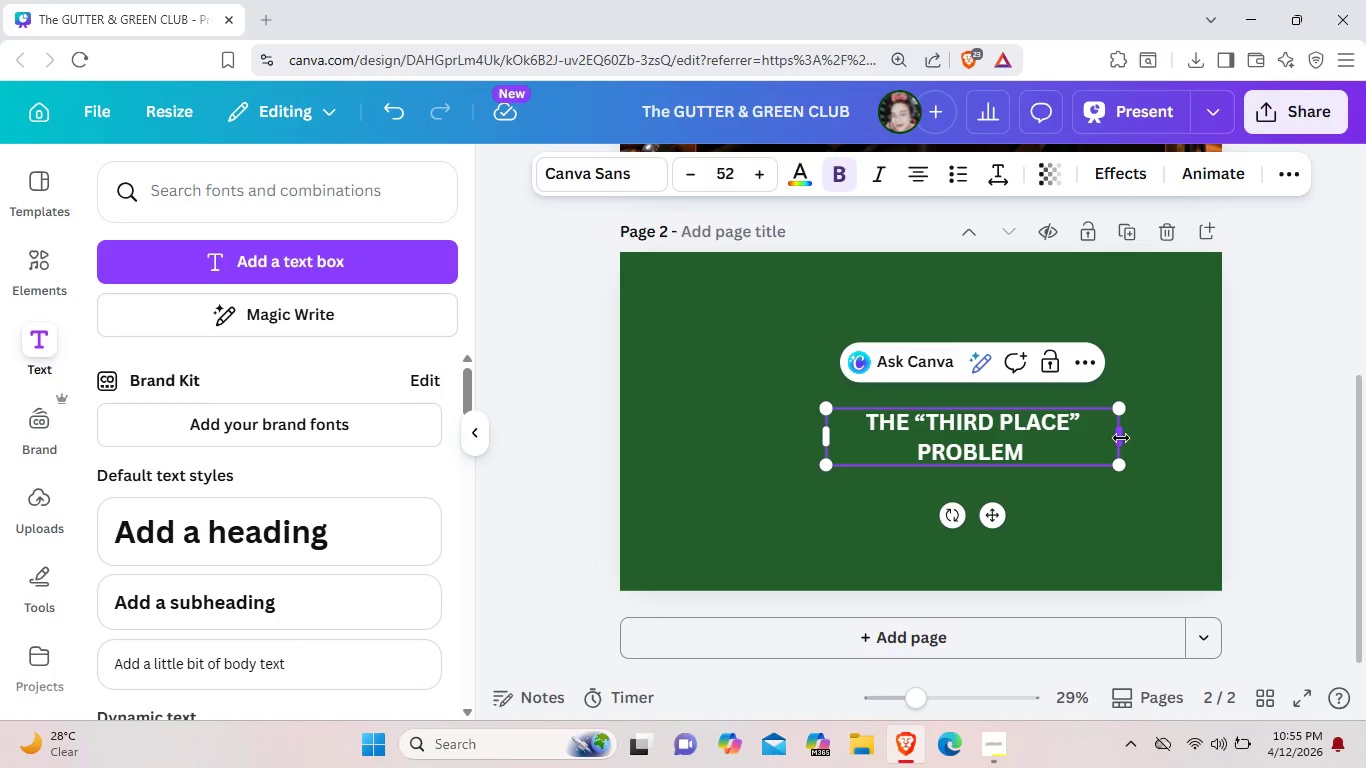 
left_click_drag(start_coordinate=[1121, 438], to_coordinate=[1217, 433])
 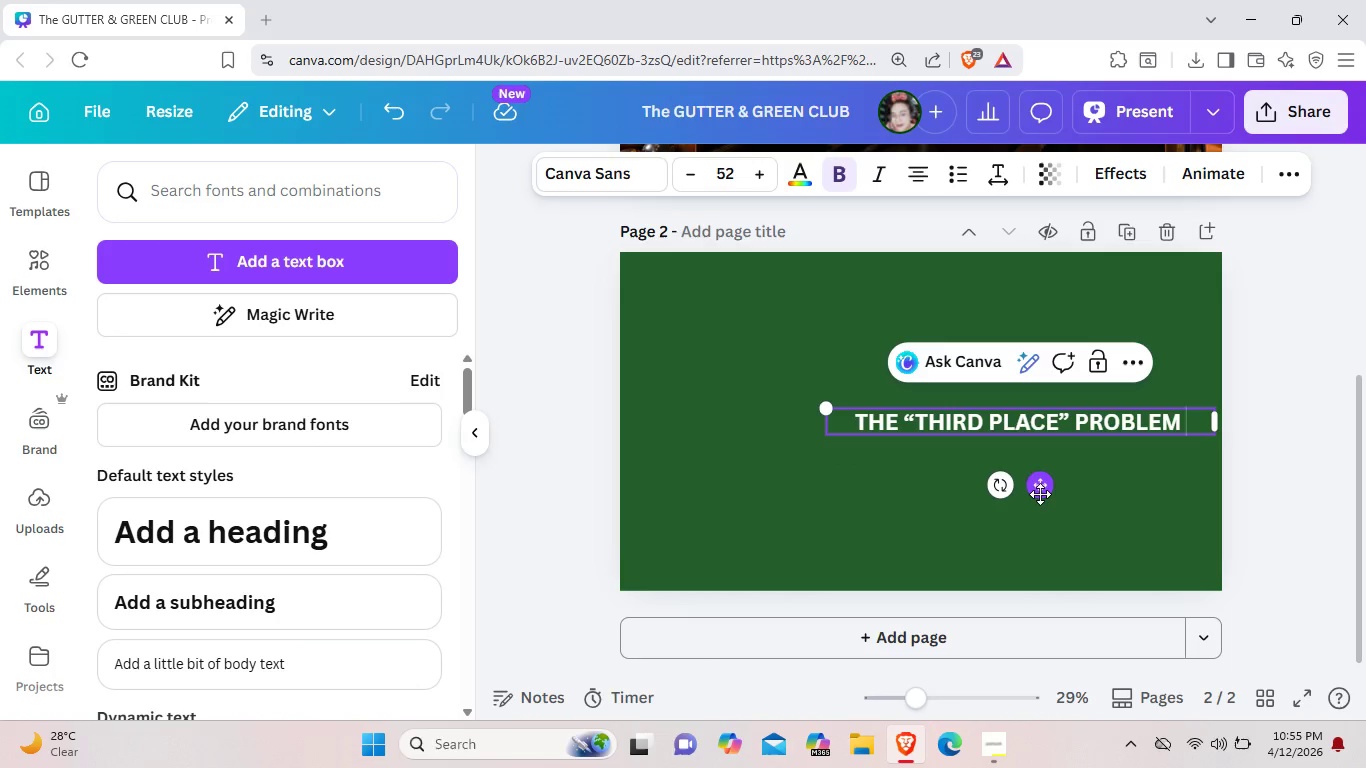 
left_click_drag(start_coordinate=[1040, 494], to_coordinate=[957, 376])
 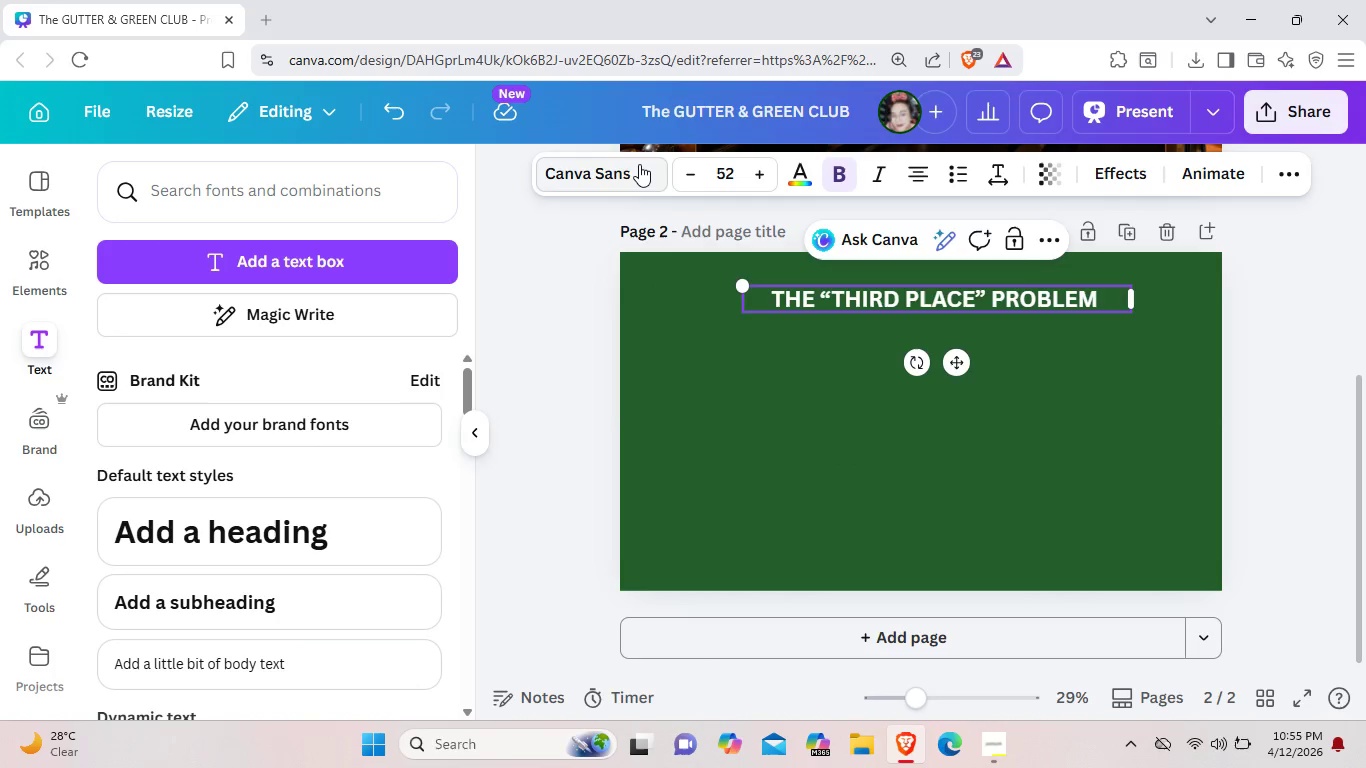 
left_click([639, 164])
 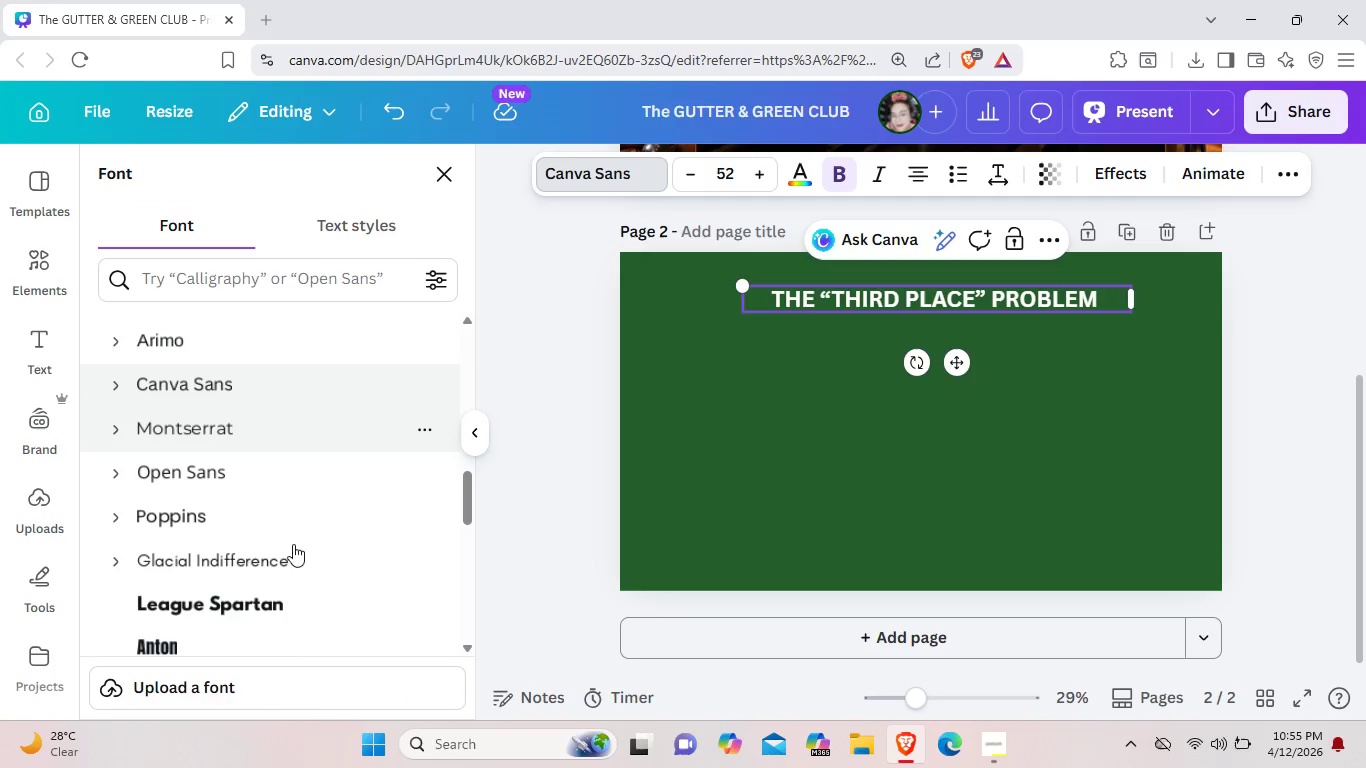 
scroll: coordinate [291, 587], scroll_direction: down, amount: 2.0
 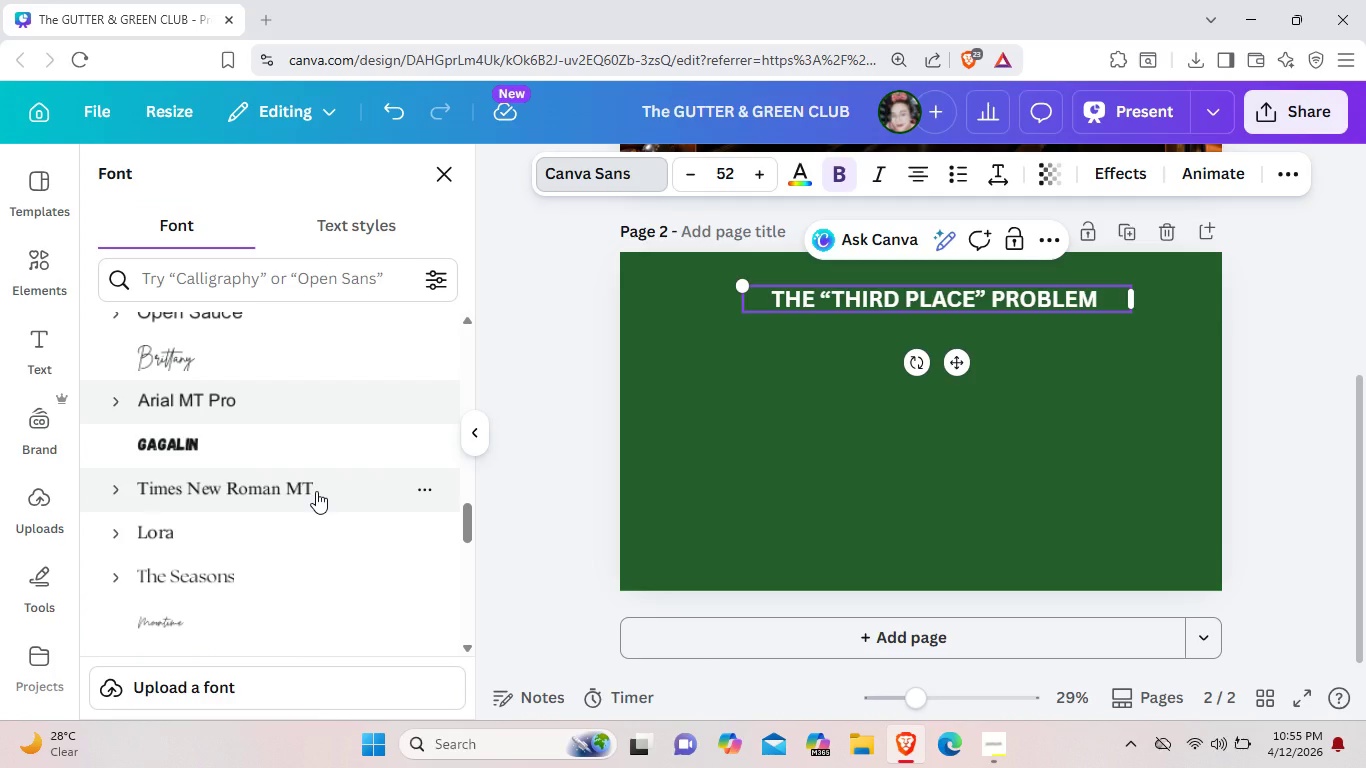 
left_click([316, 491])
 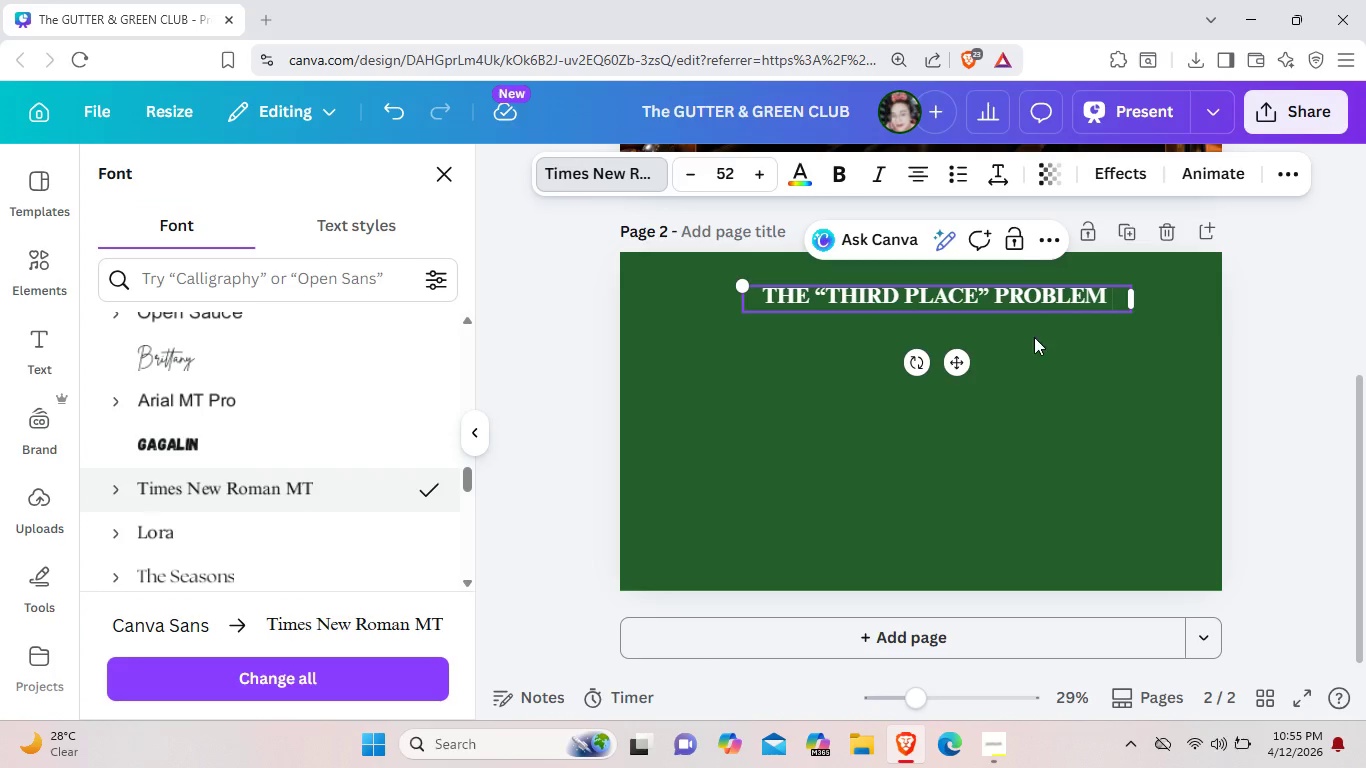 
left_click([1040, 363])
 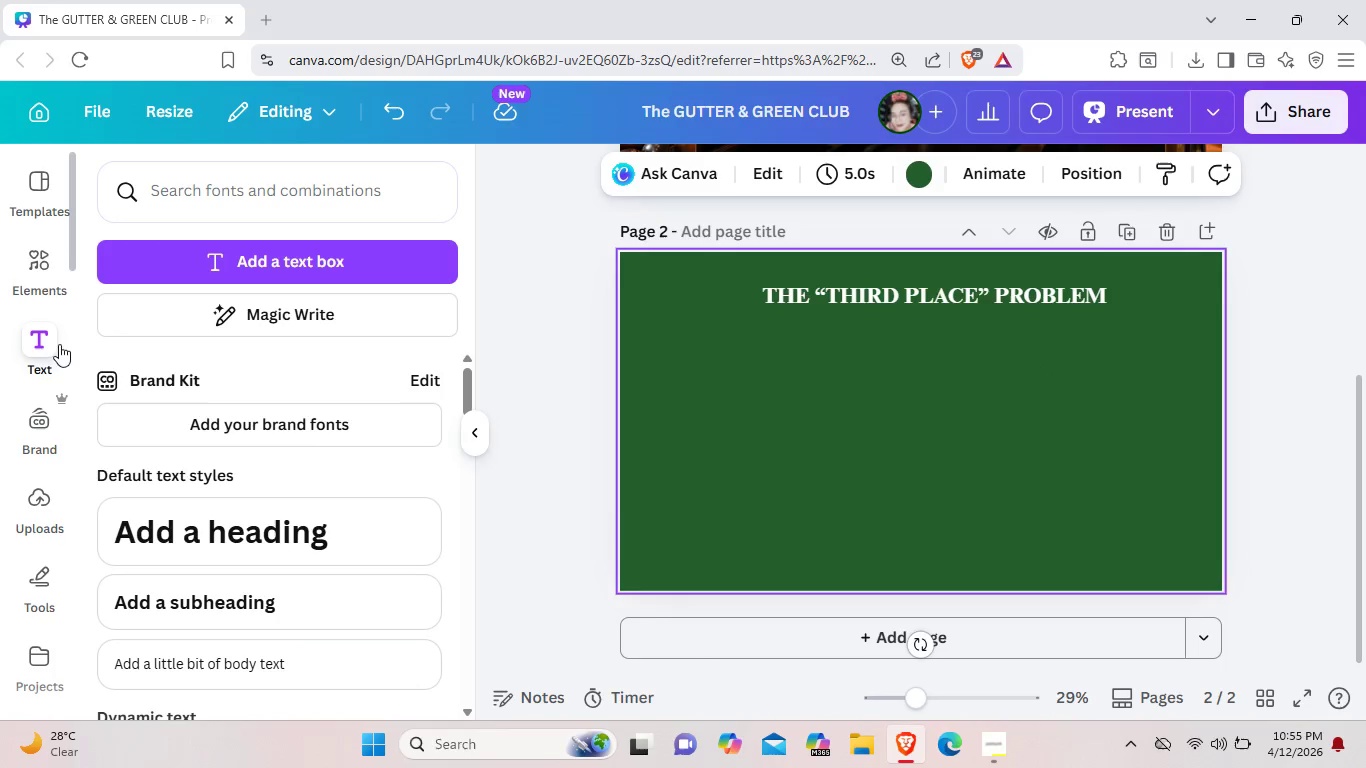 
left_click([42, 255])
 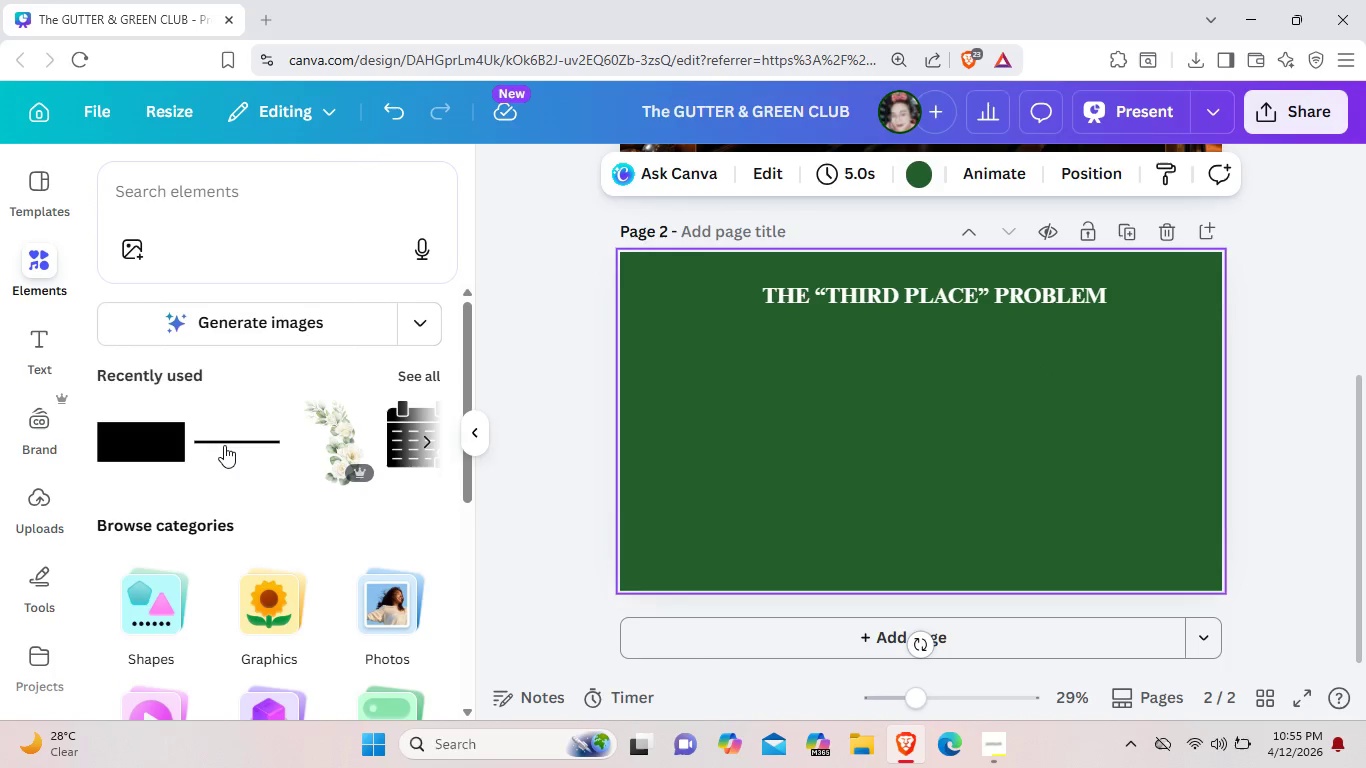 
left_click([225, 445])
 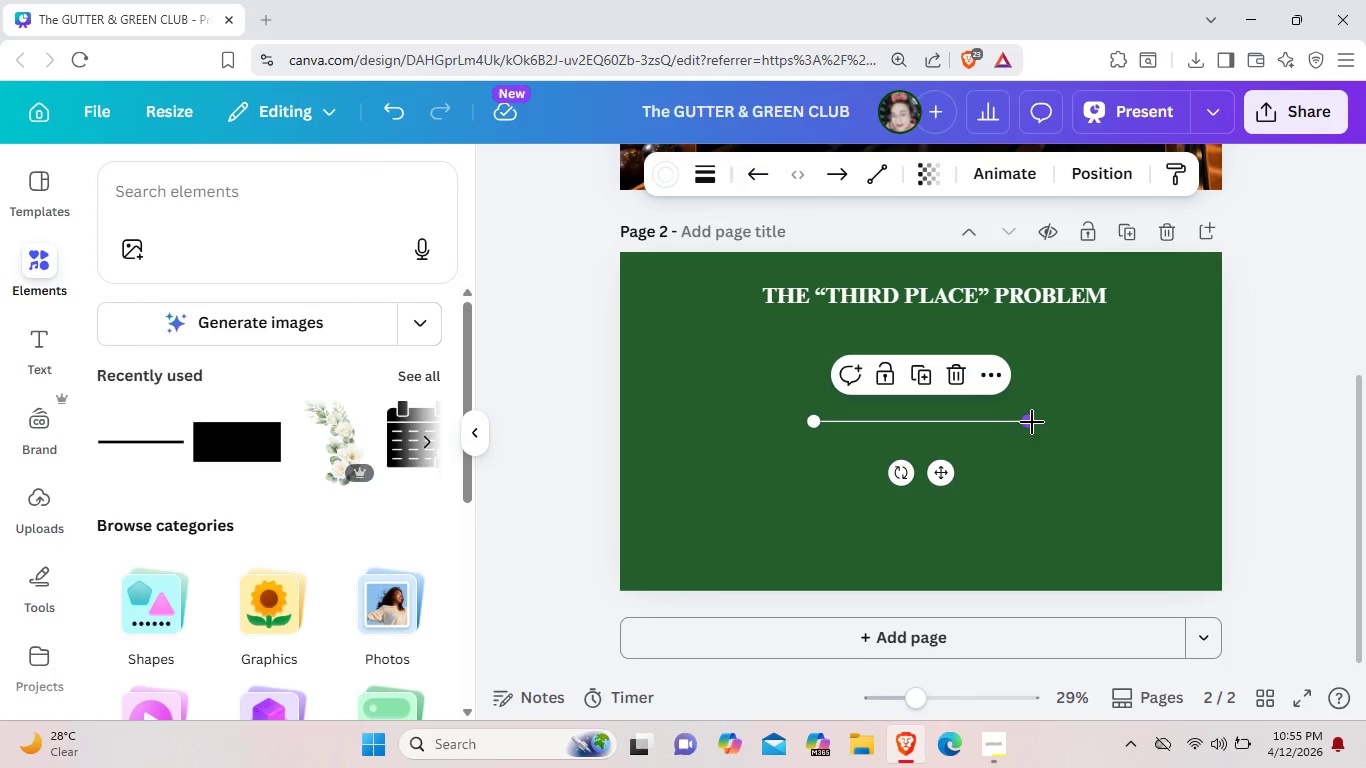 
left_click_drag(start_coordinate=[1032, 422], to_coordinate=[1136, 417])
 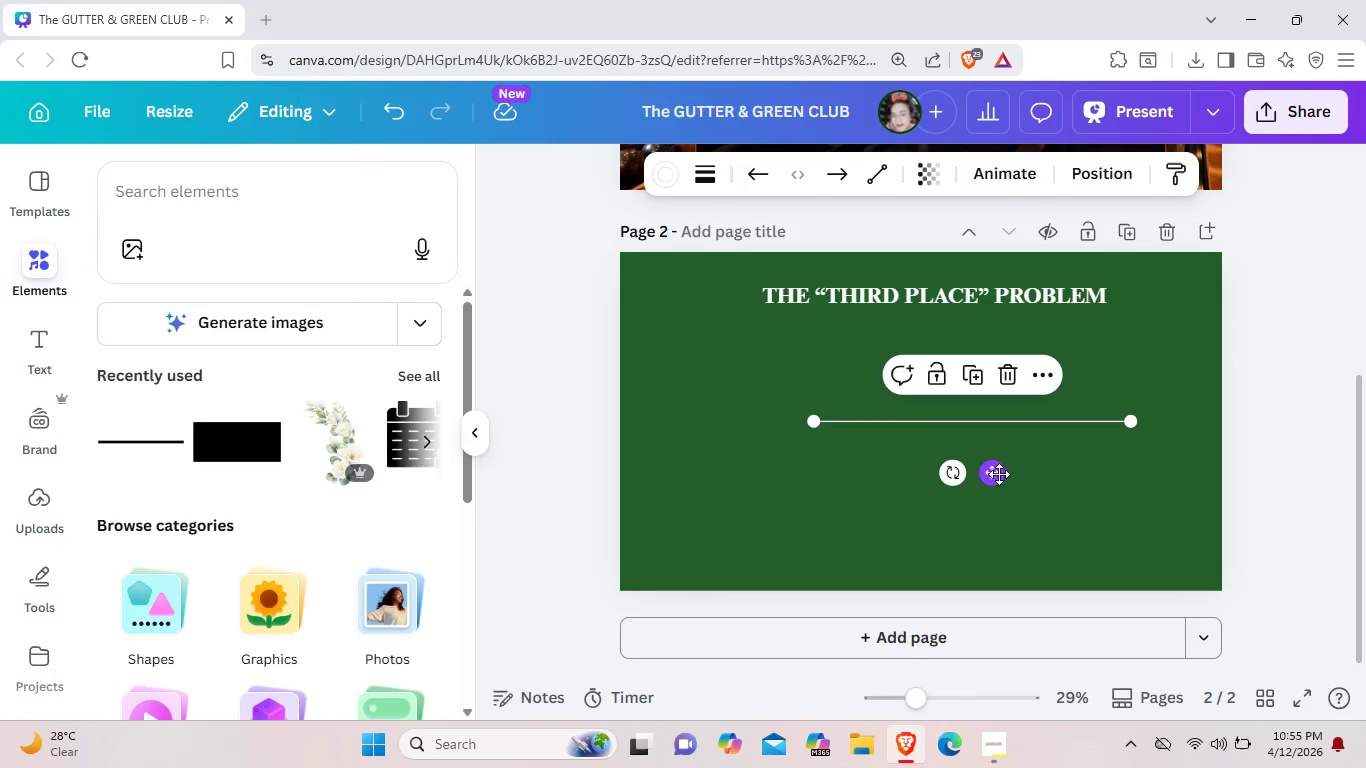 
left_click_drag(start_coordinate=[999, 474], to_coordinate=[839, 387])
 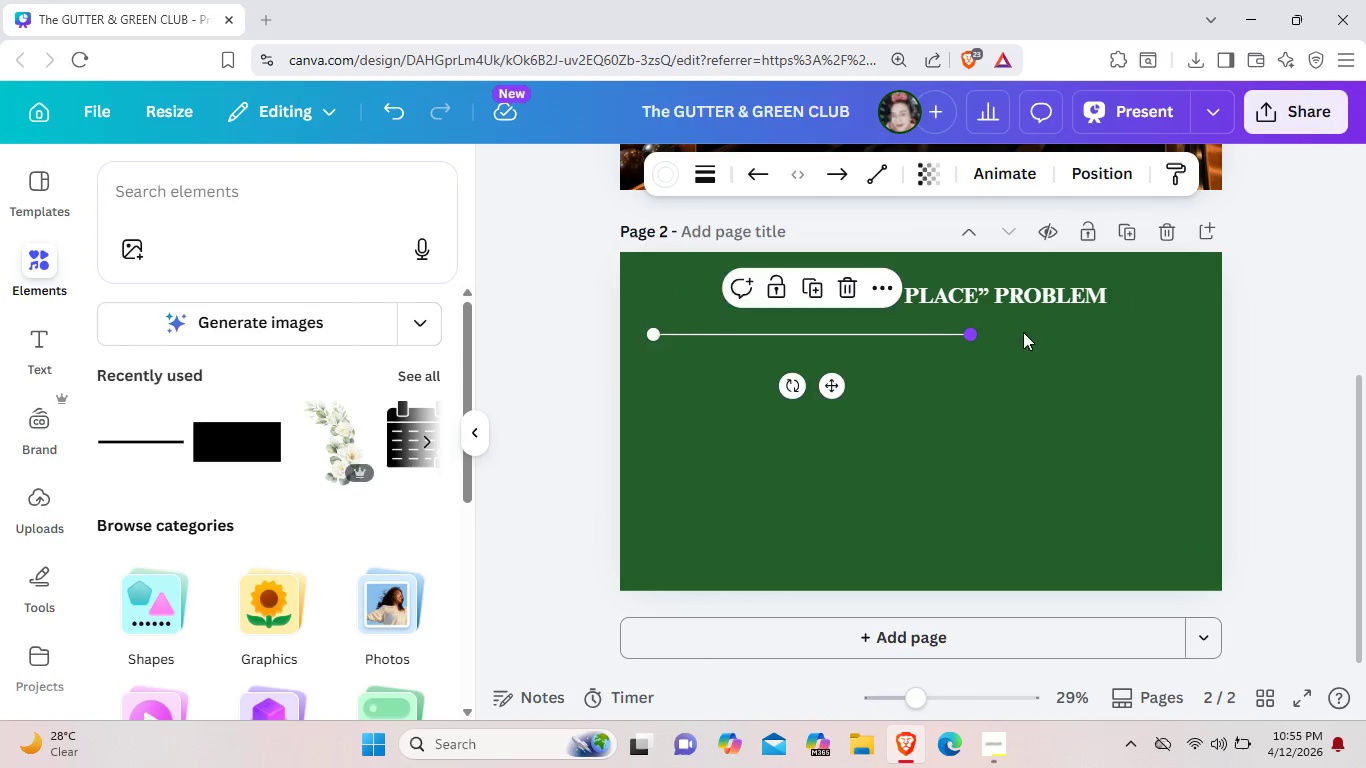 
left_click_drag(start_coordinate=[972, 332], to_coordinate=[1180, 326])
 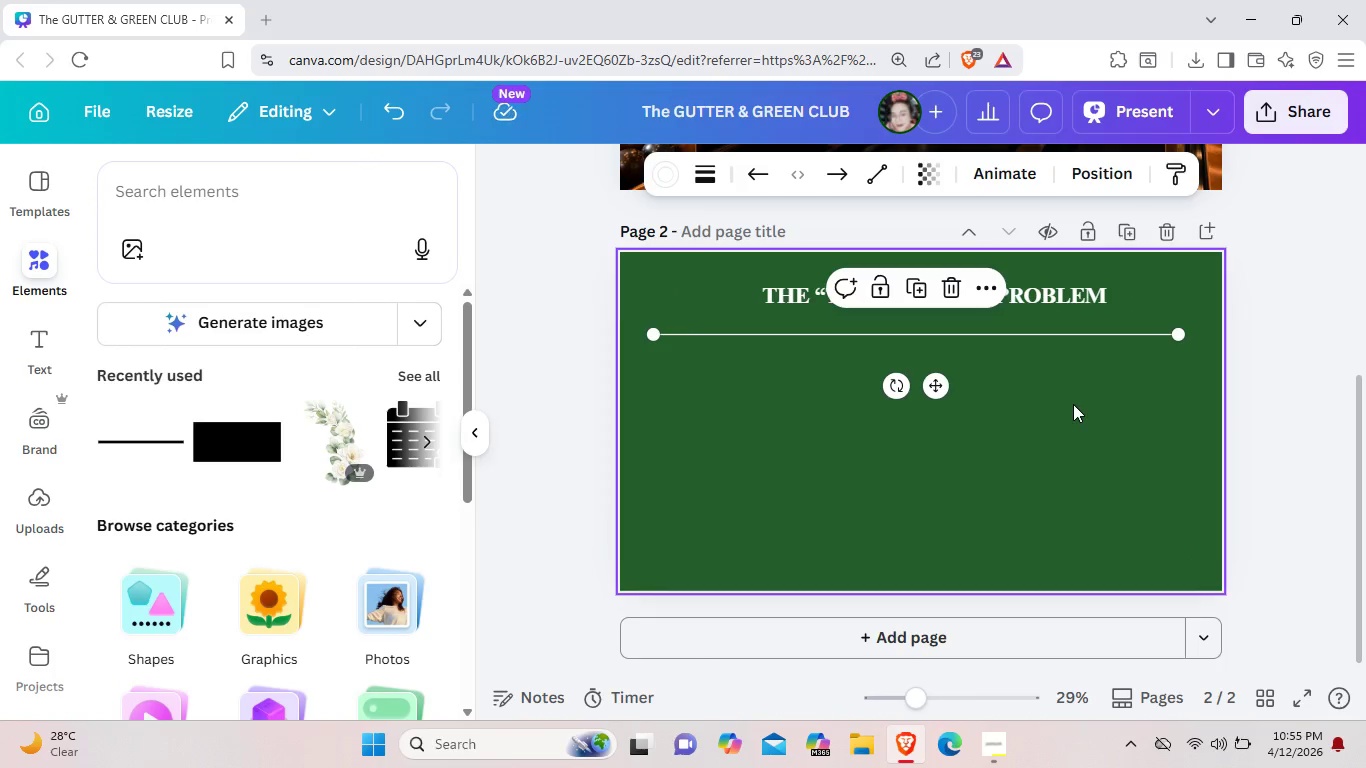 
left_click([1073, 404])
 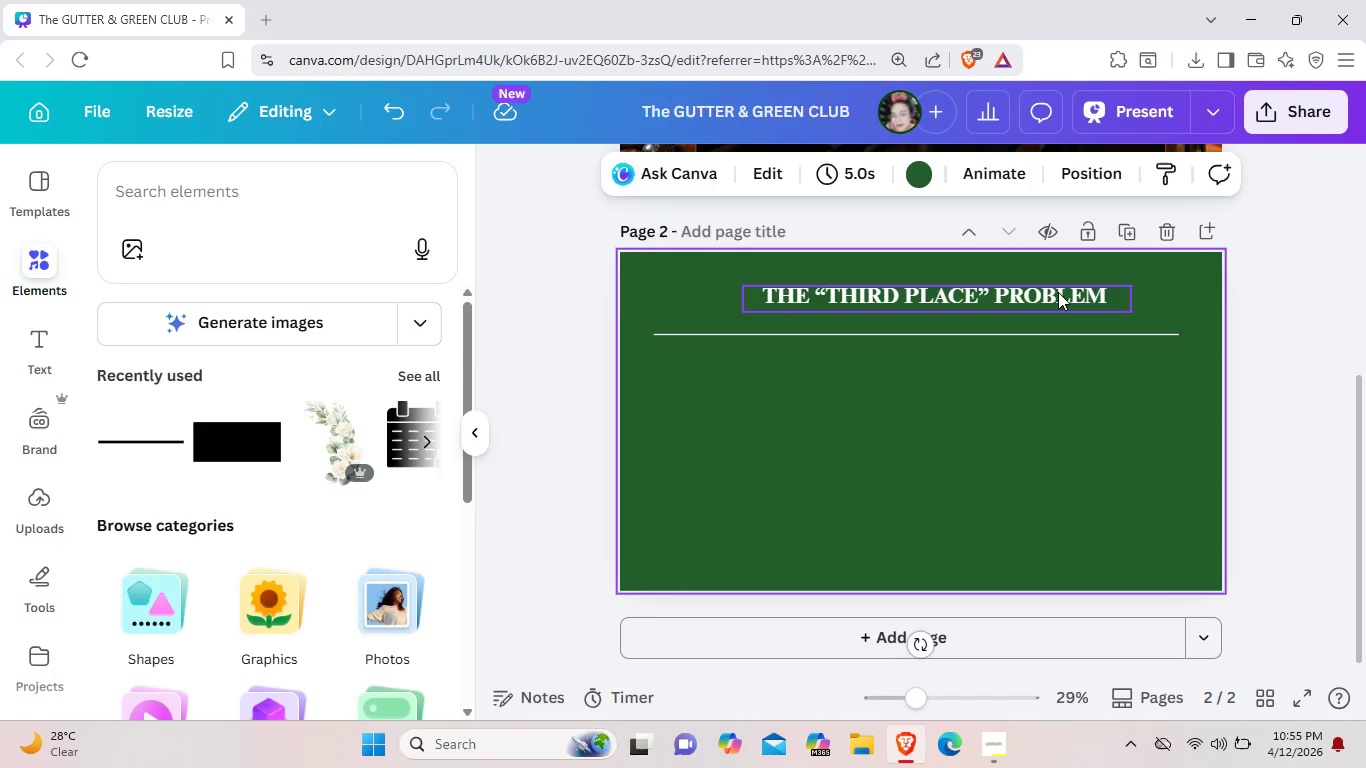 
left_click_drag(start_coordinate=[1058, 292], to_coordinate=[1035, 293])
 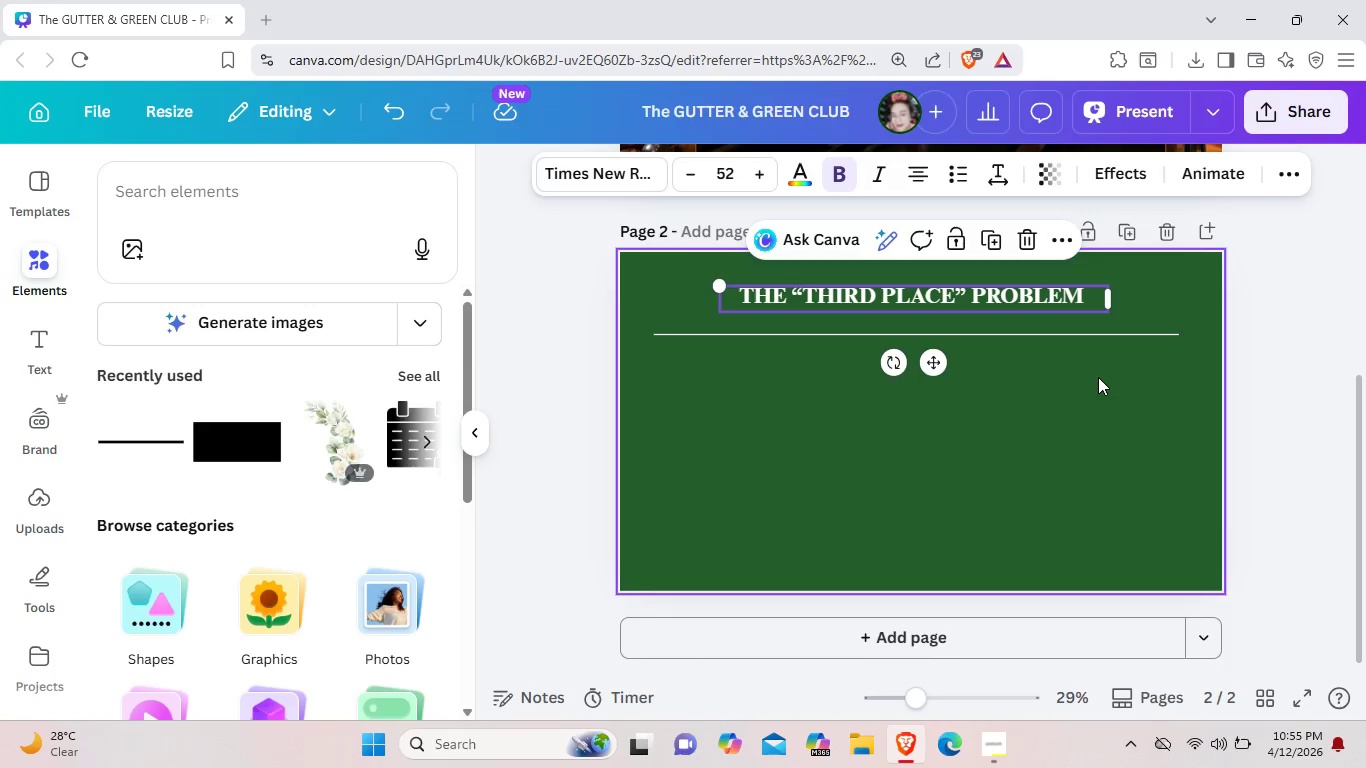 
left_click([1098, 377])
 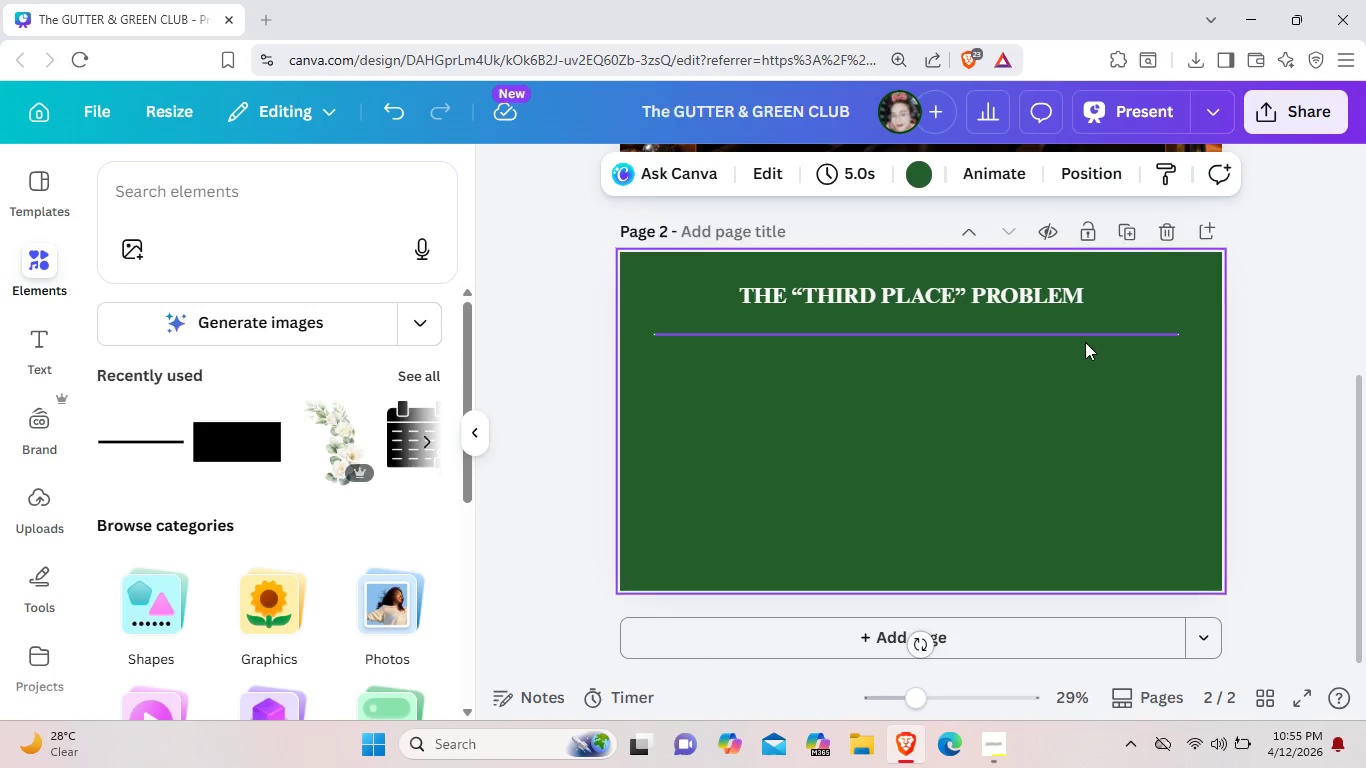 
left_click([1086, 336])
 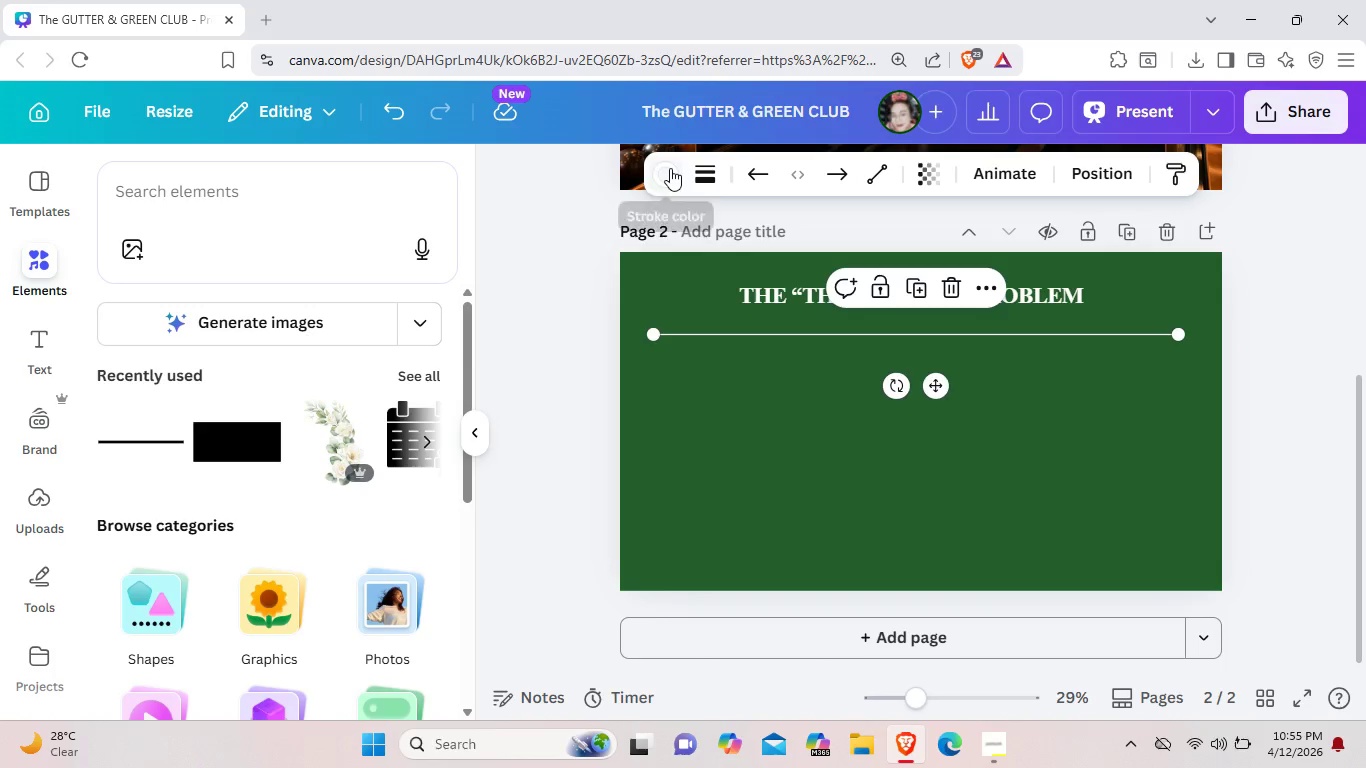 
left_click([670, 168])
 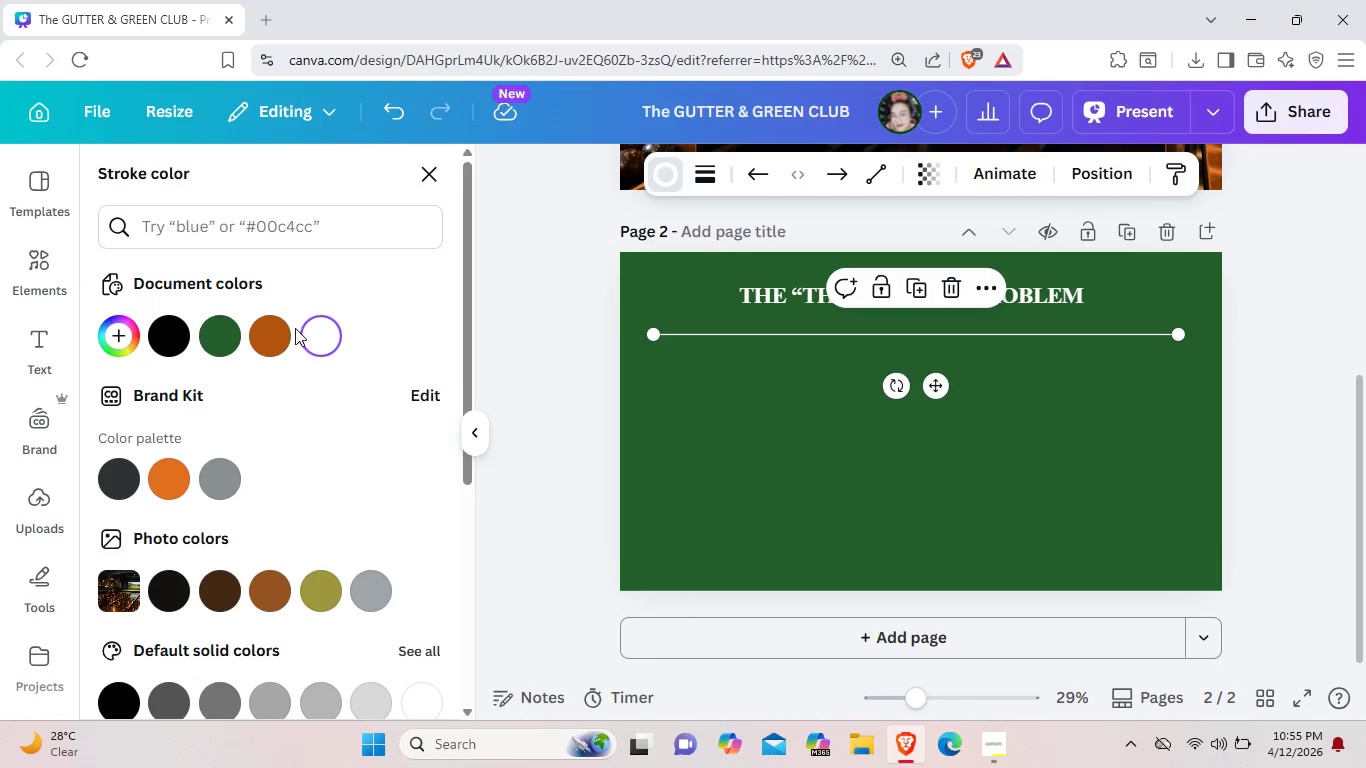 
left_click([290, 334])
 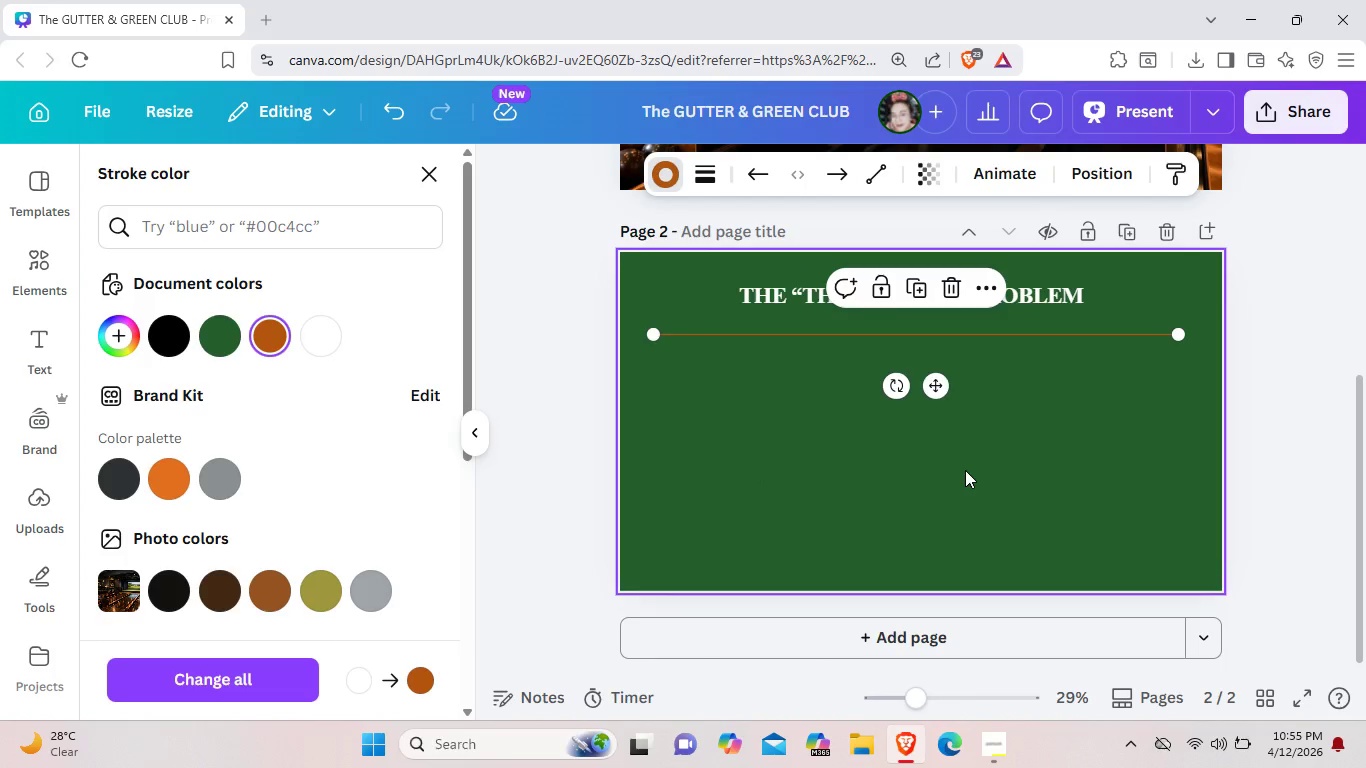 
left_click([965, 470])
 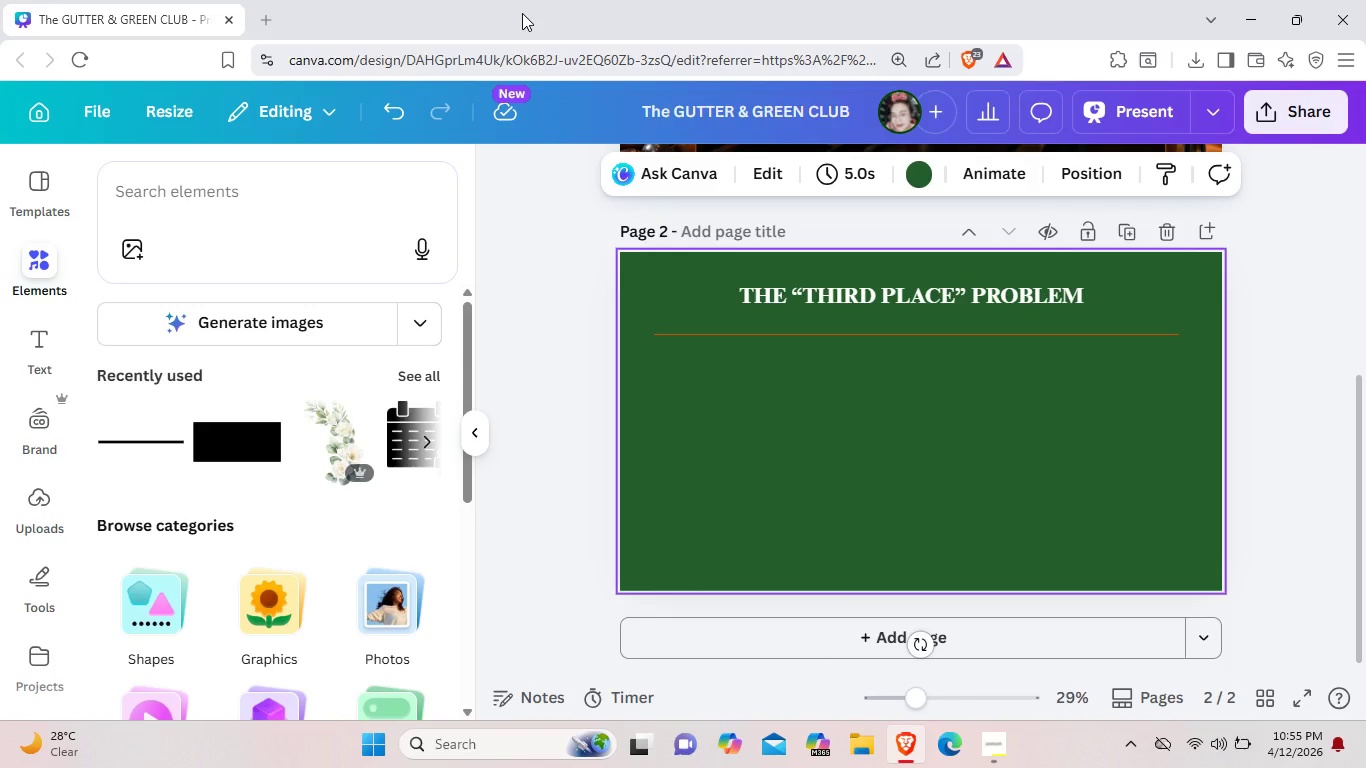 
wait(15.76)
 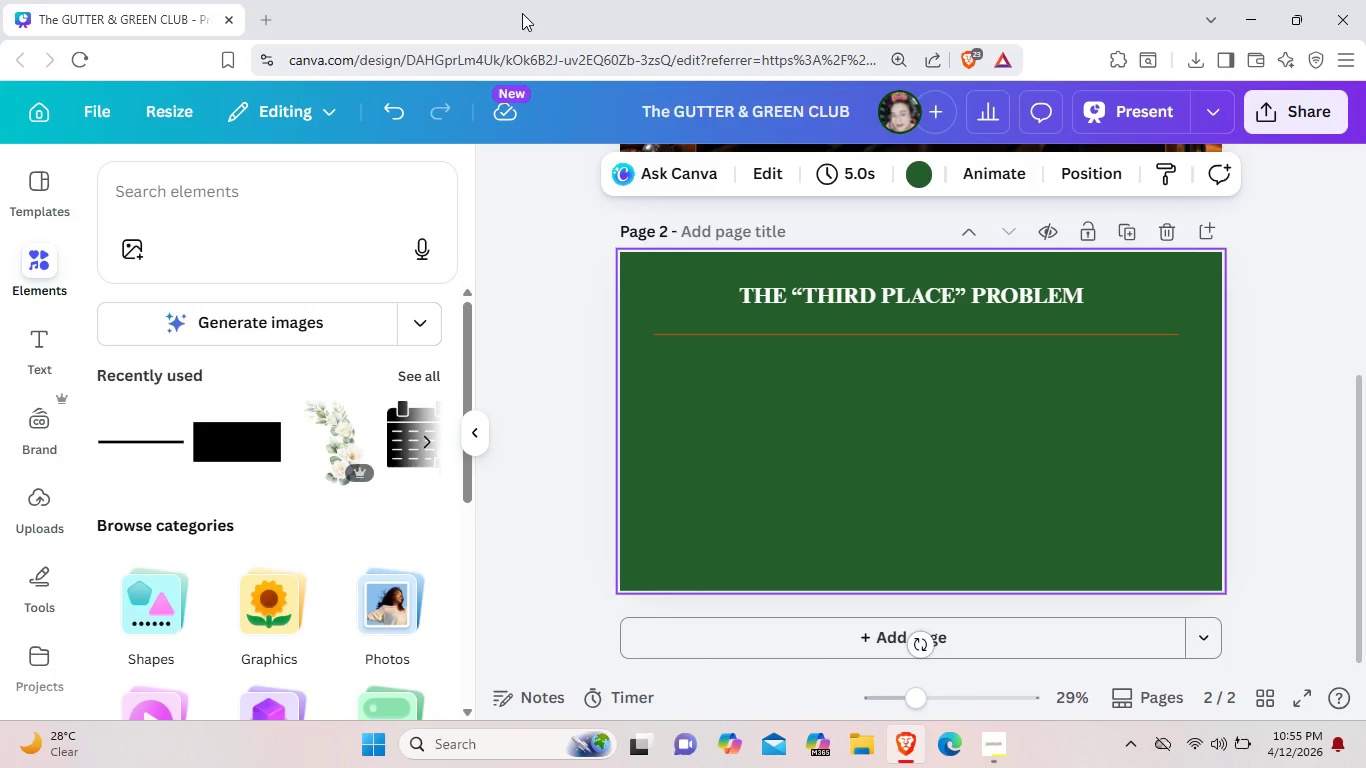 
mouse_move([158, 0])
 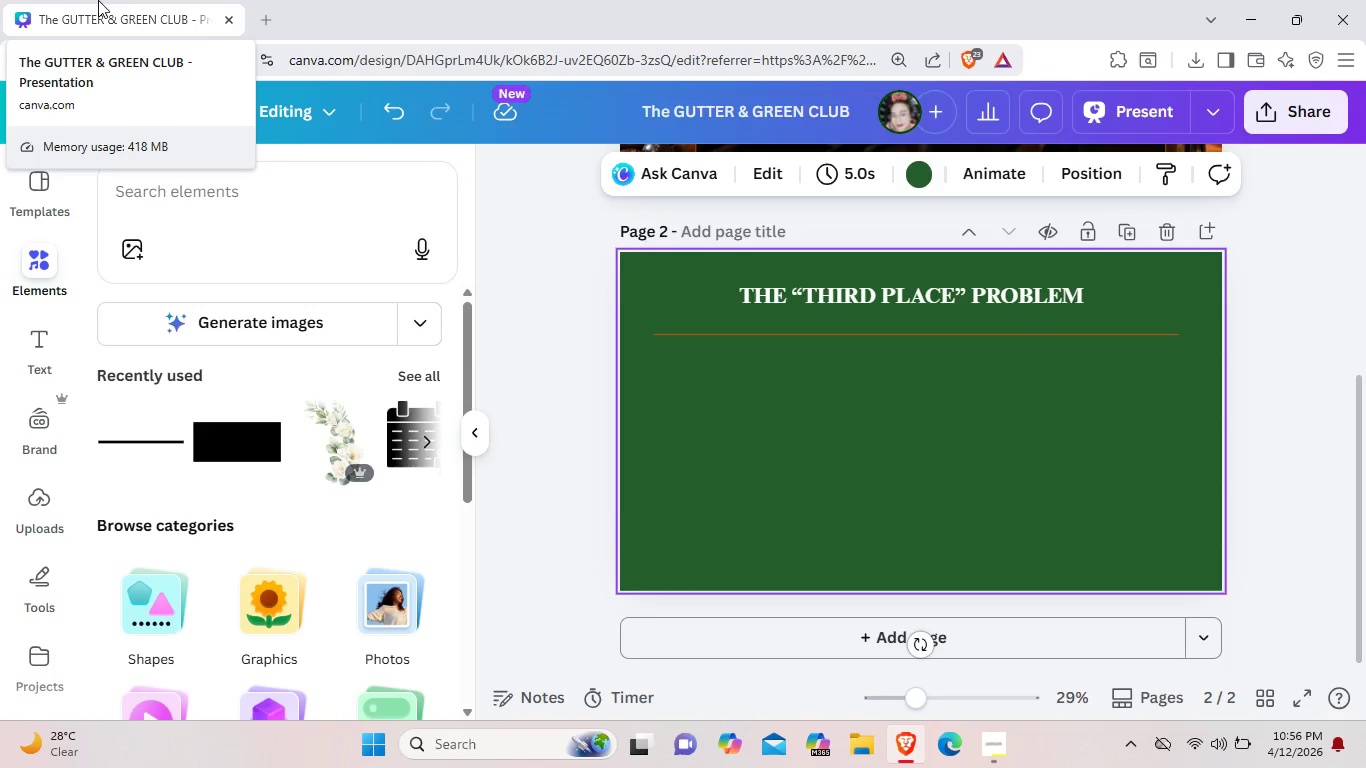 
wait(13.82)
 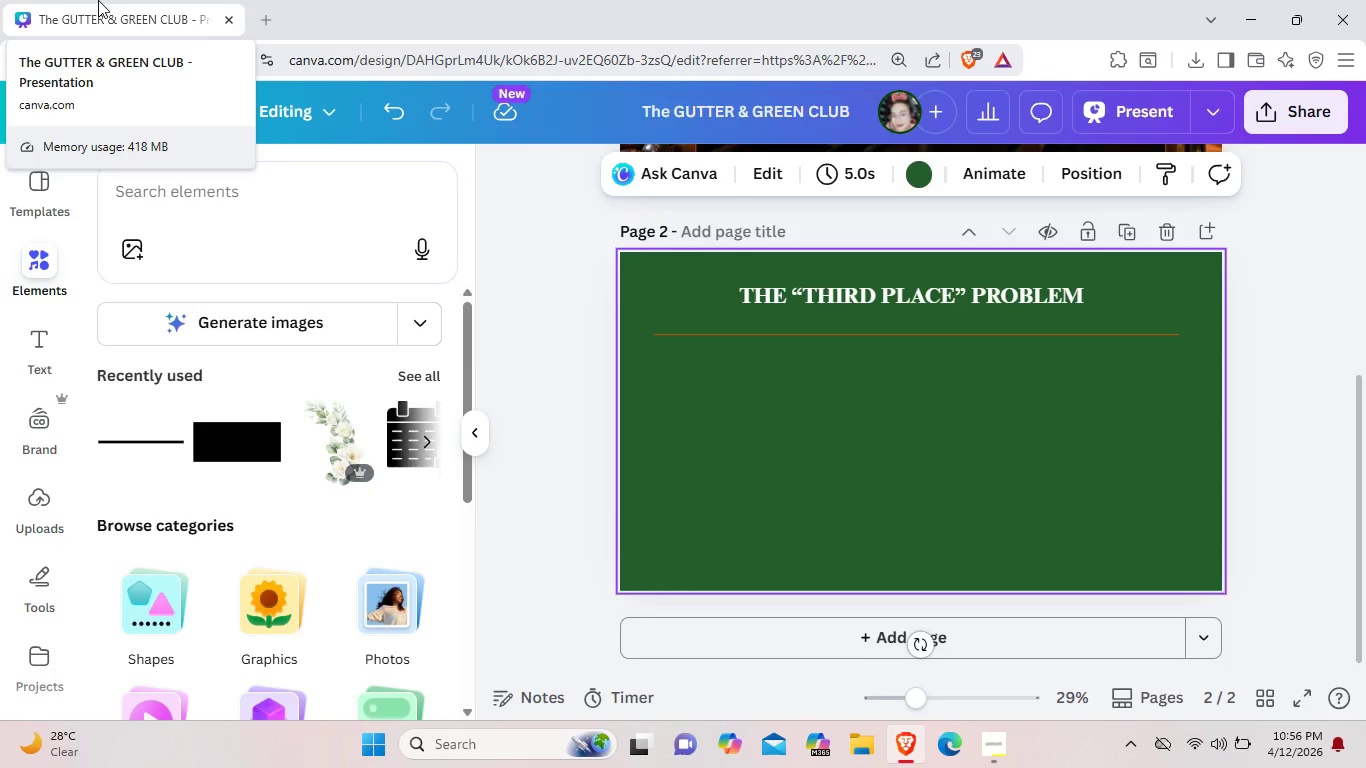 
left_click([755, 416])
 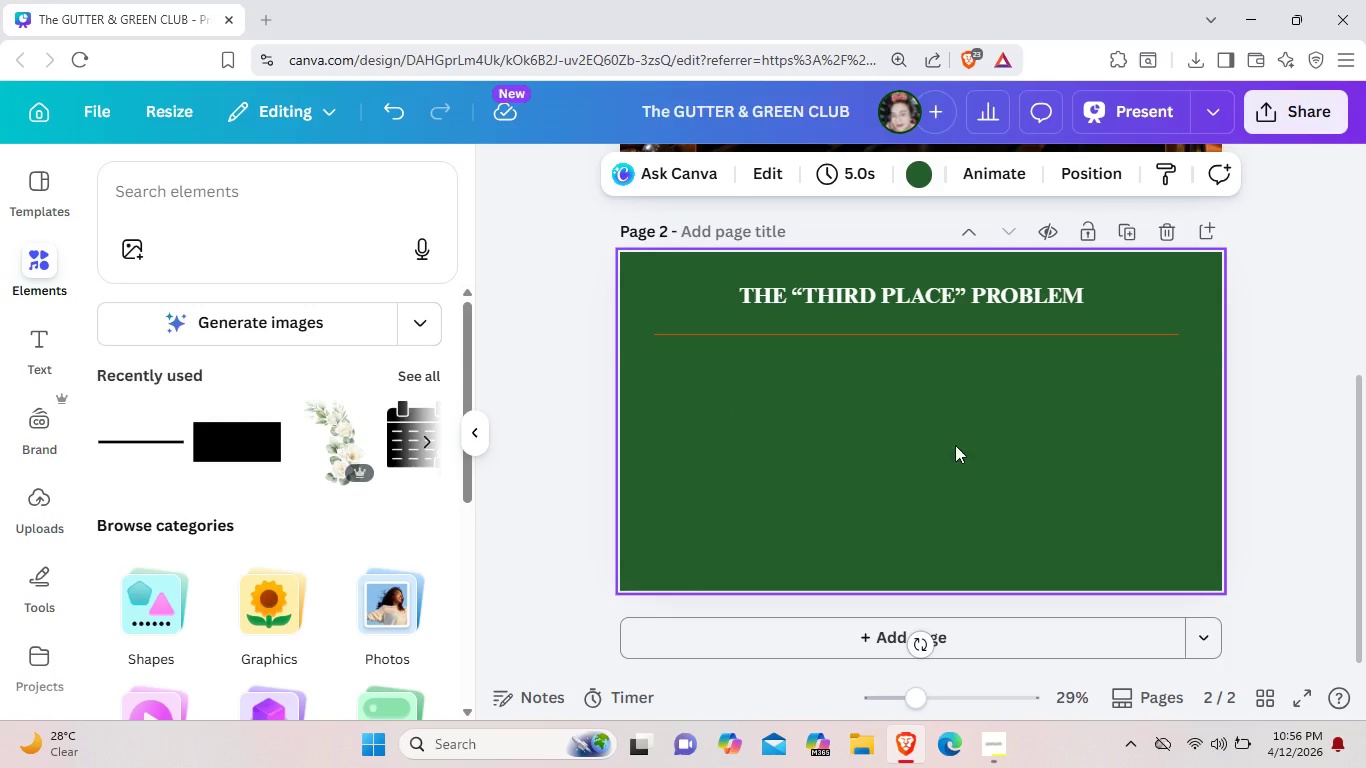 
scroll: coordinate [949, 445], scroll_direction: up, amount: 3.0
 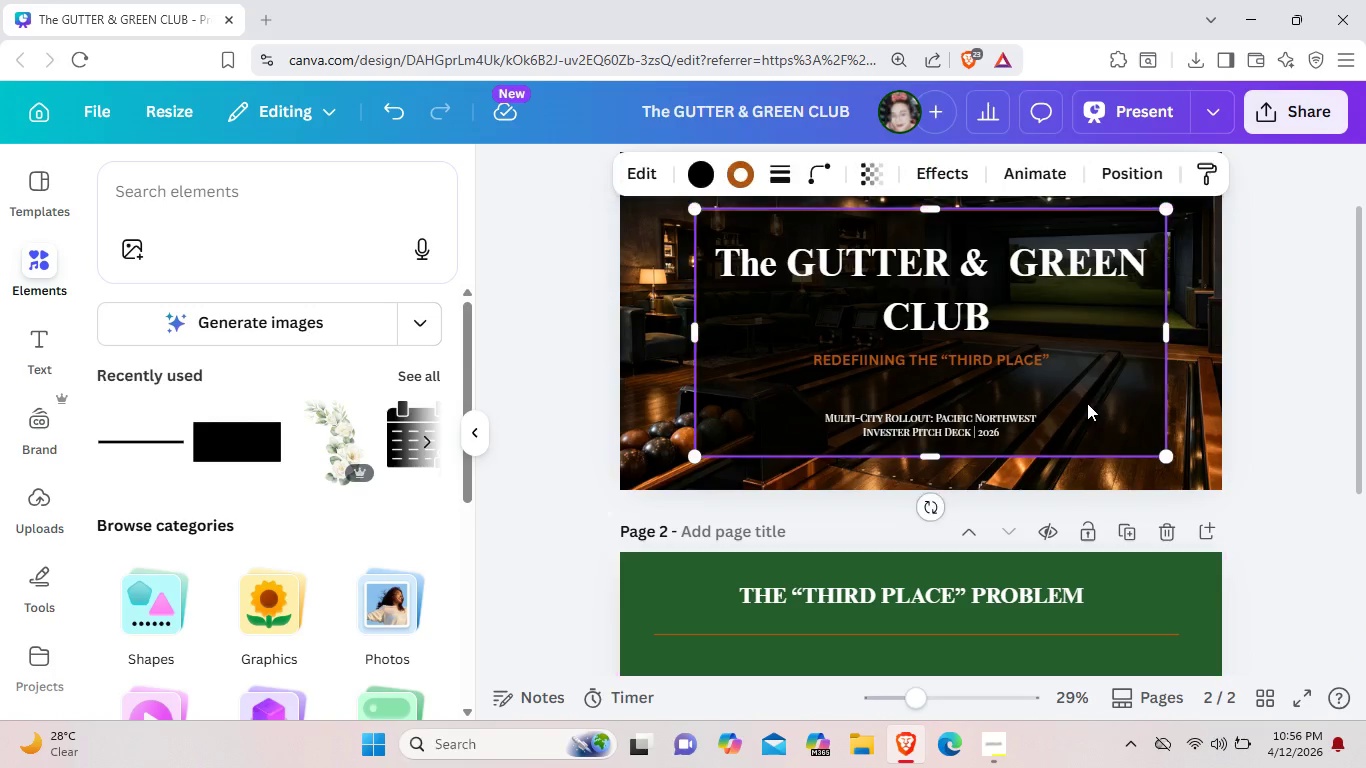 
left_click([1087, 403])
 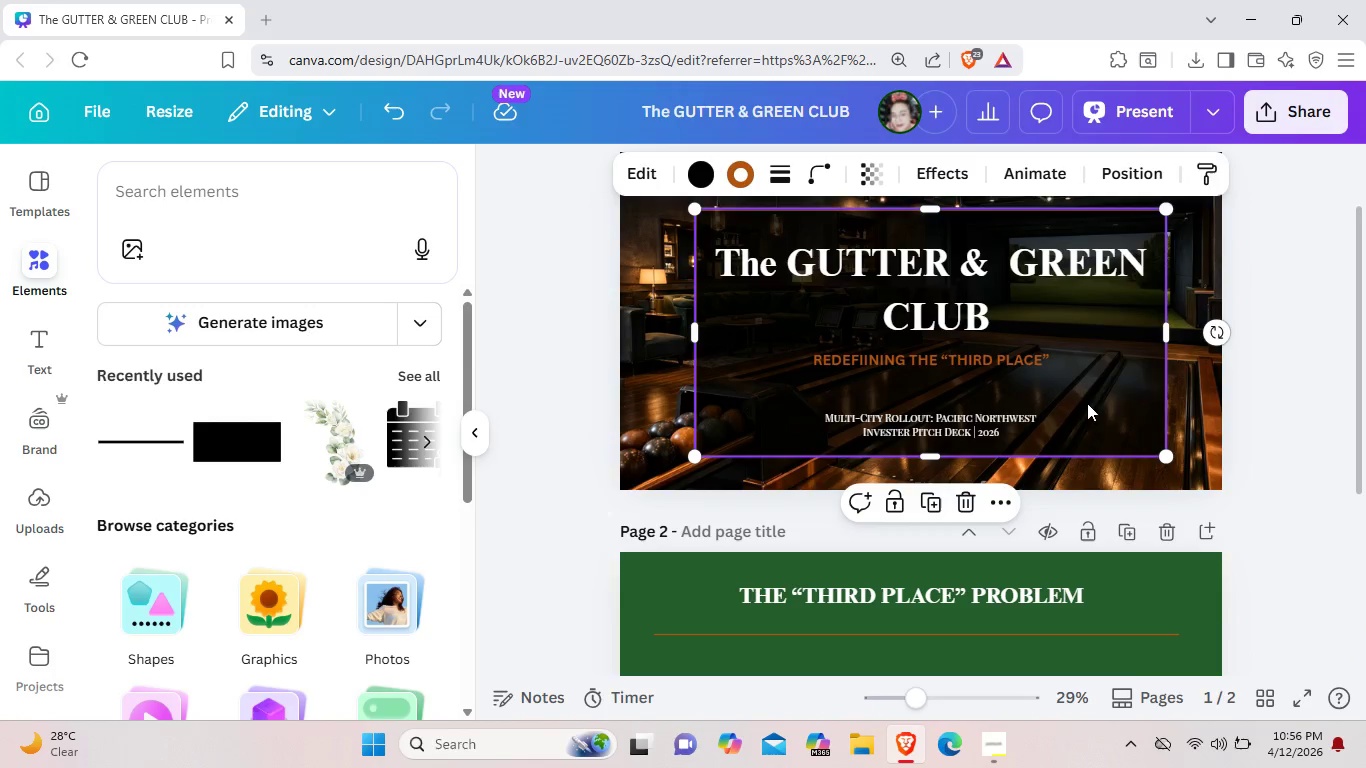 
right_click([1087, 403])
 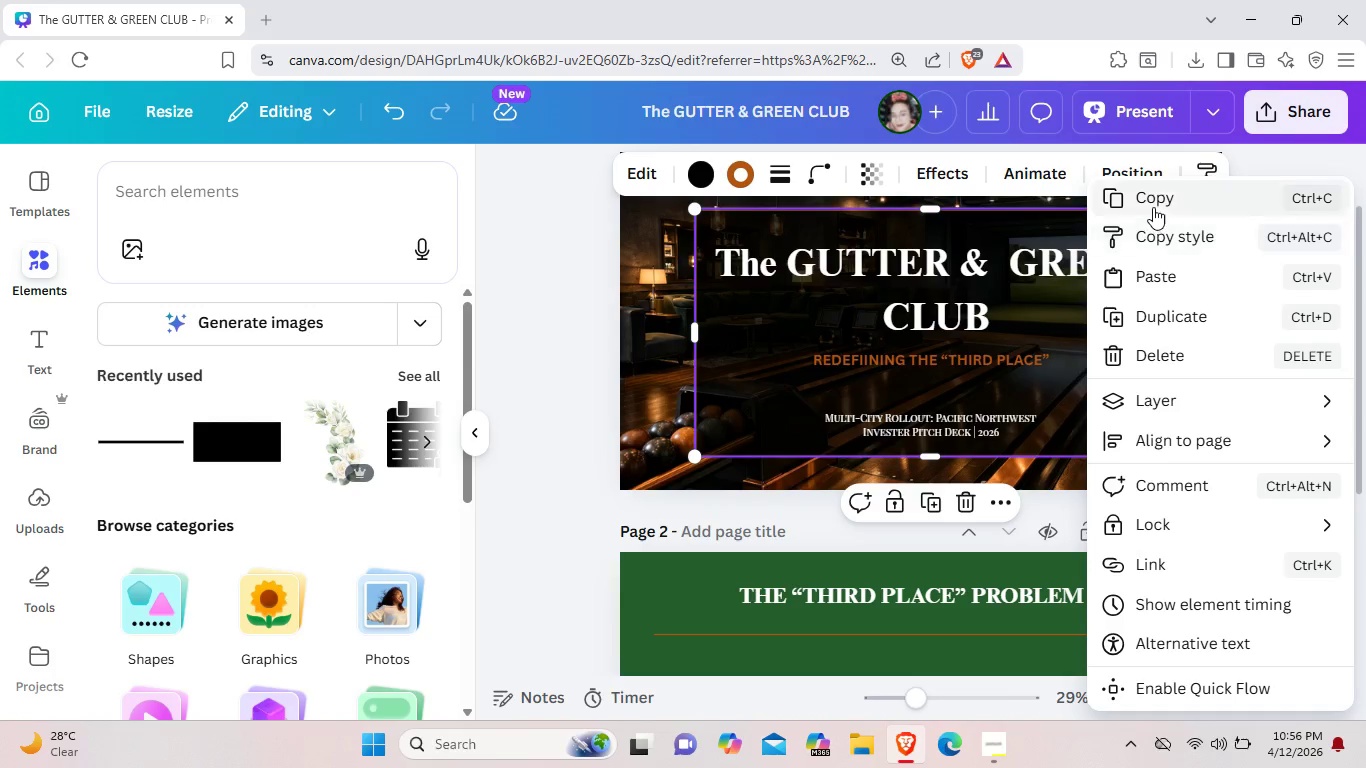 
left_click([1153, 199])
 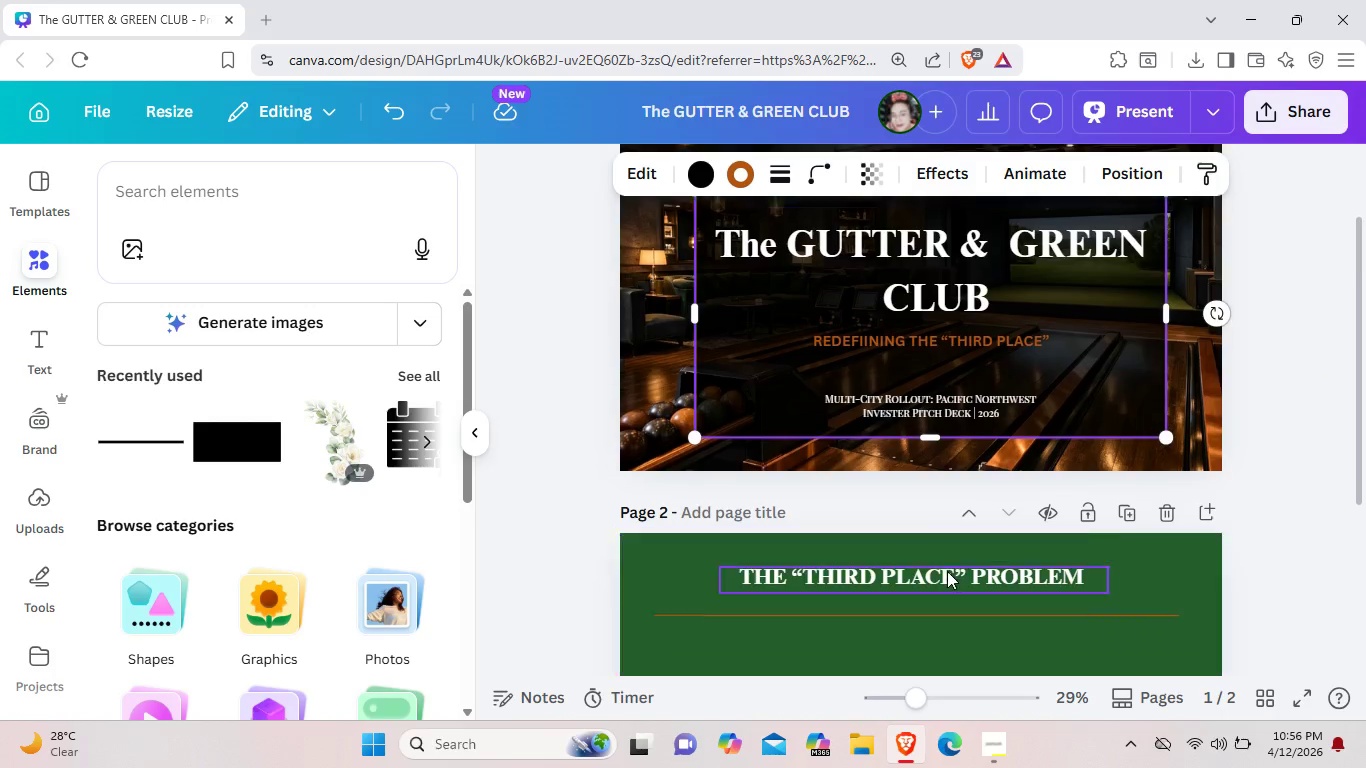 
scroll: coordinate [946, 571], scroll_direction: down, amount: 3.0
 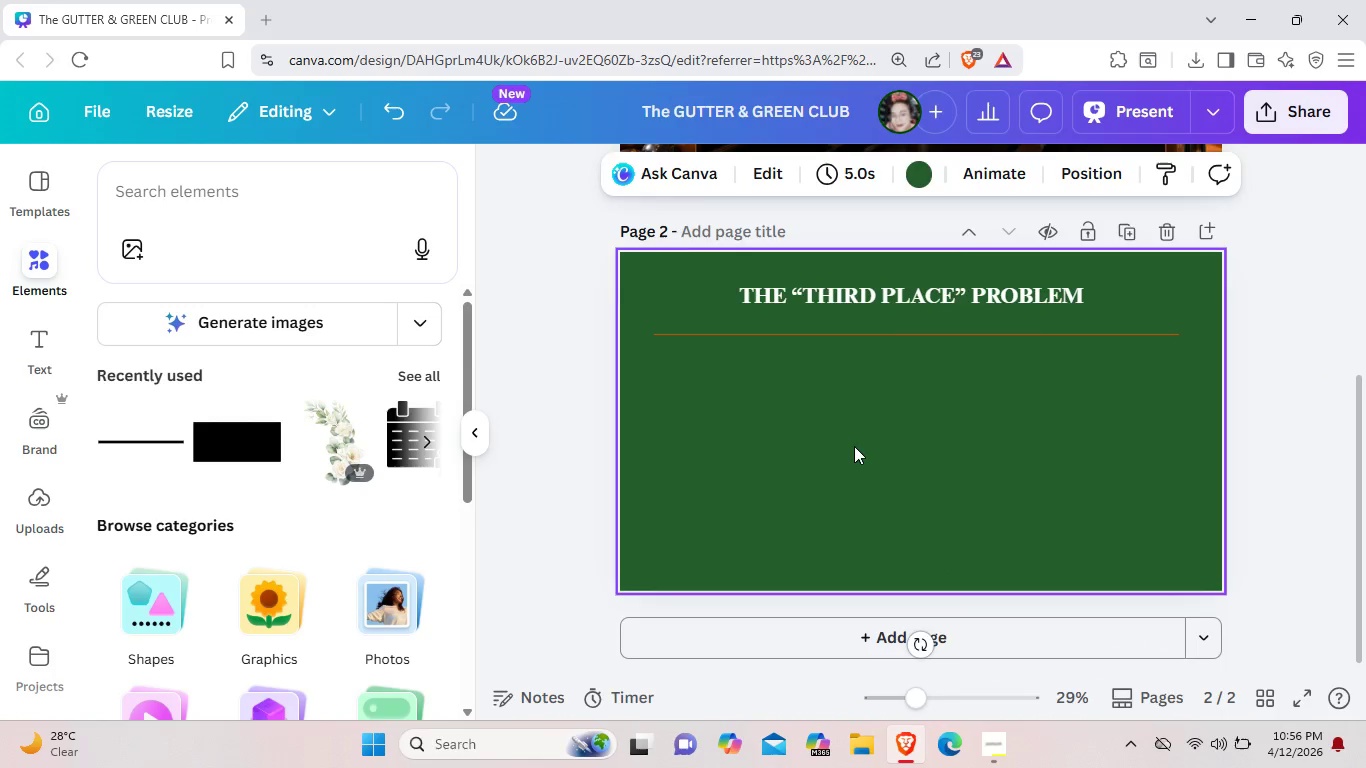 
right_click([854, 446])
 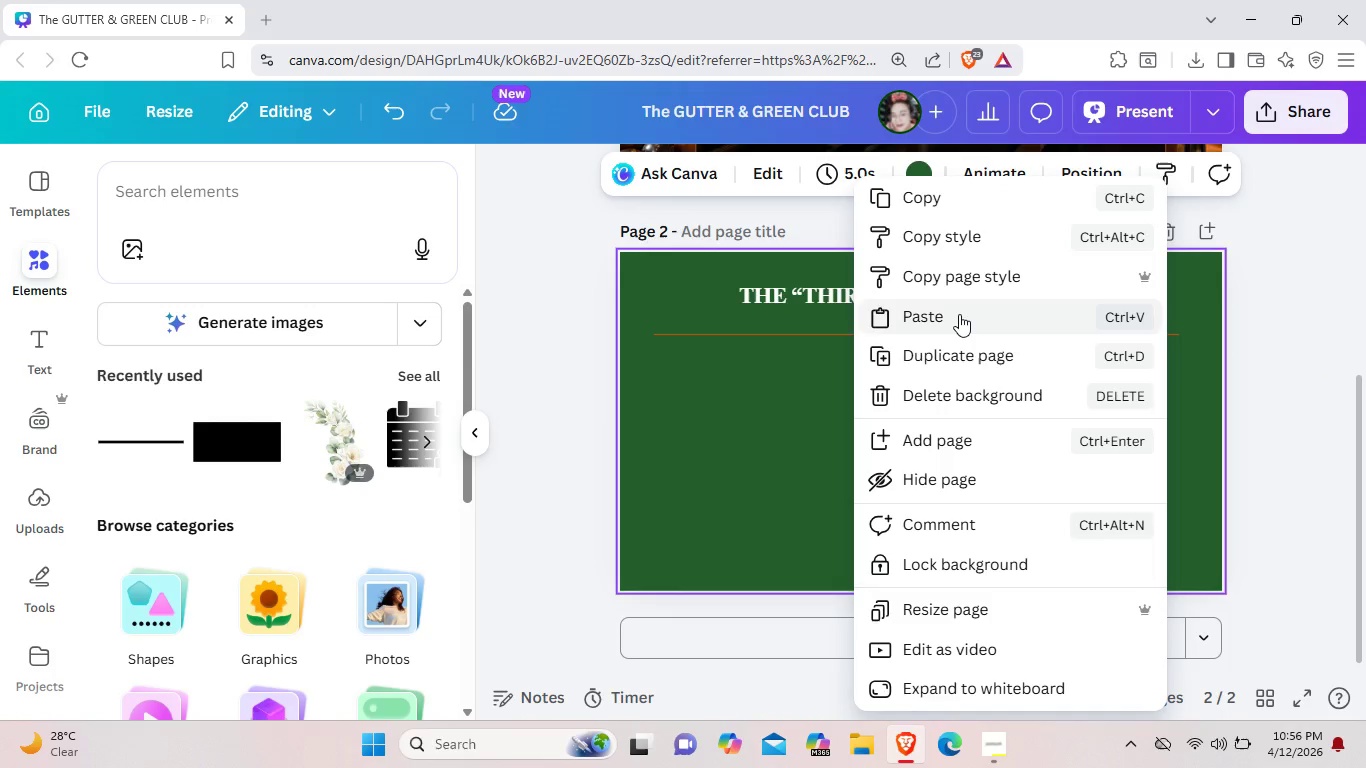 
left_click([959, 314])
 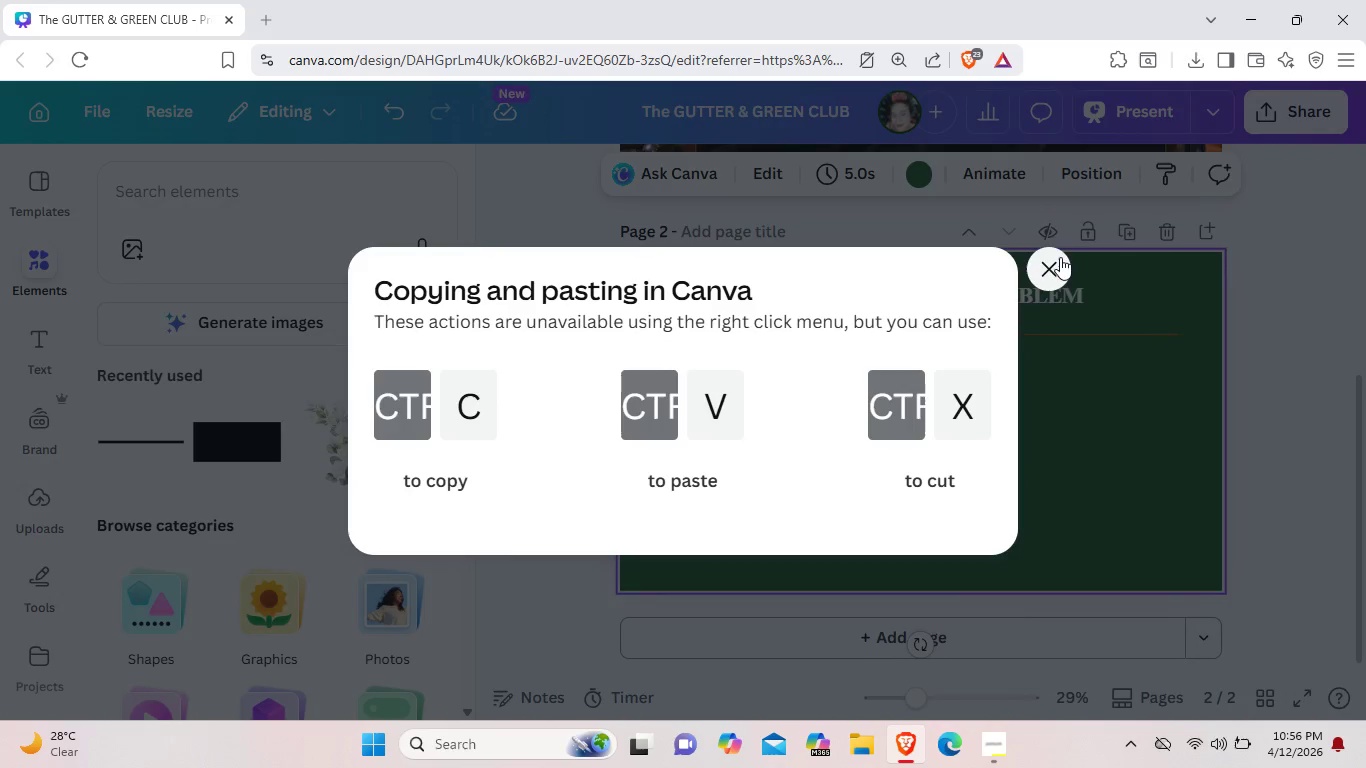 
left_click([1060, 257])
 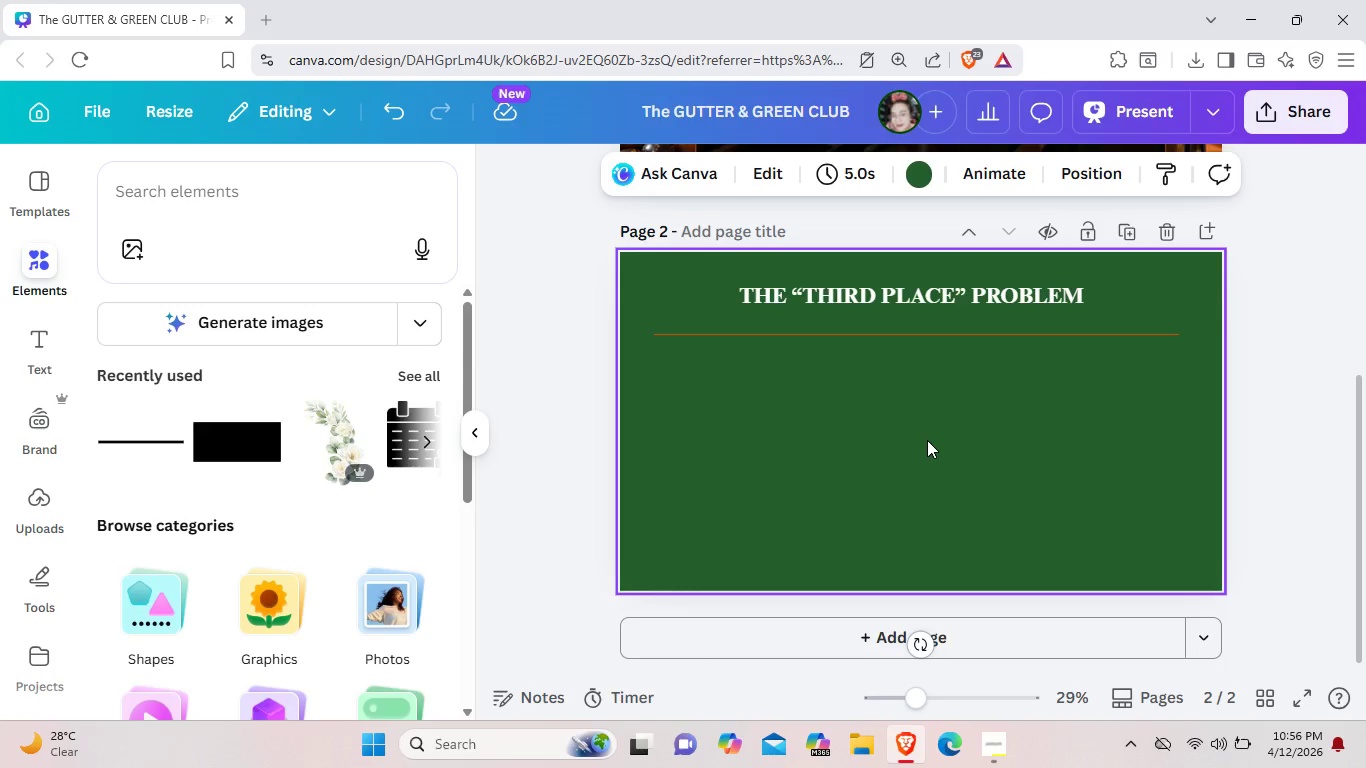 
key(Control+V)
 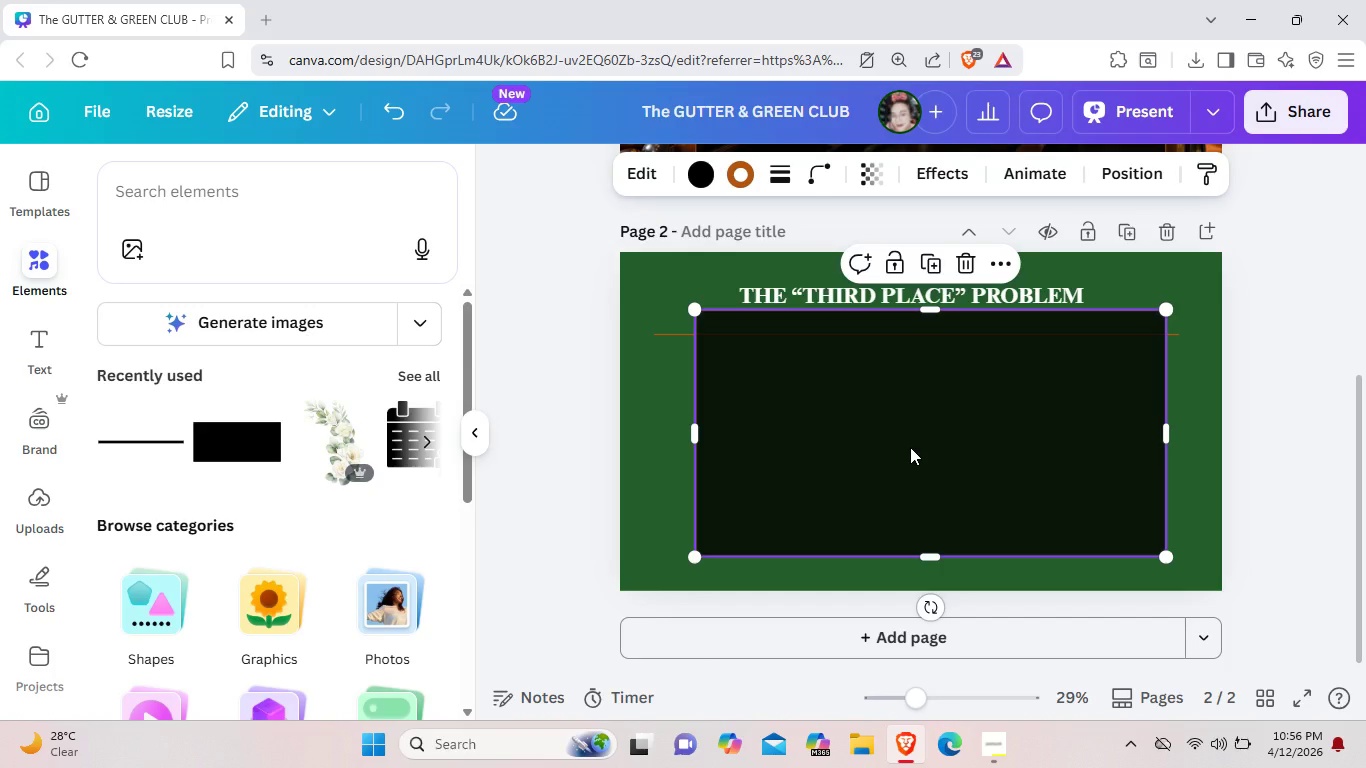 
wait(14.47)
 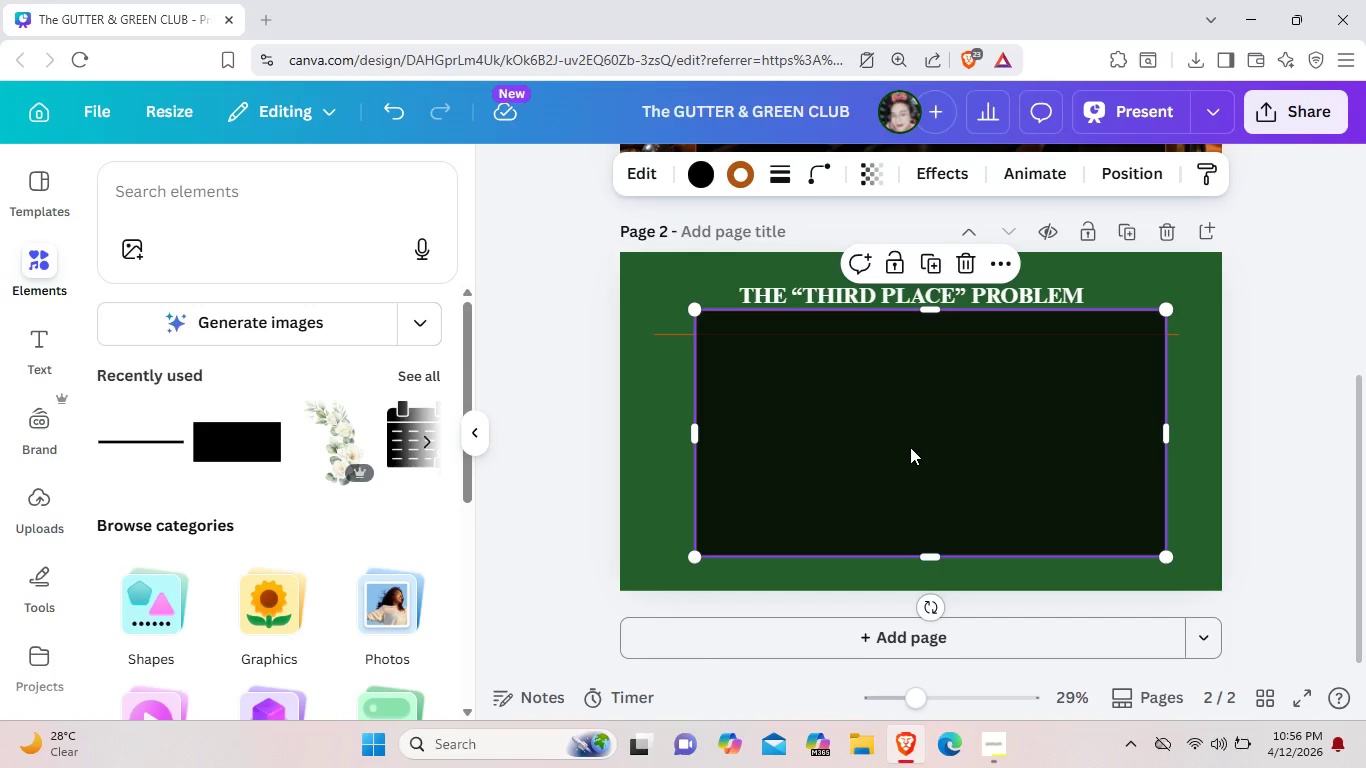 
scroll: coordinate [1106, 501], scroll_direction: up, amount: 5.0
 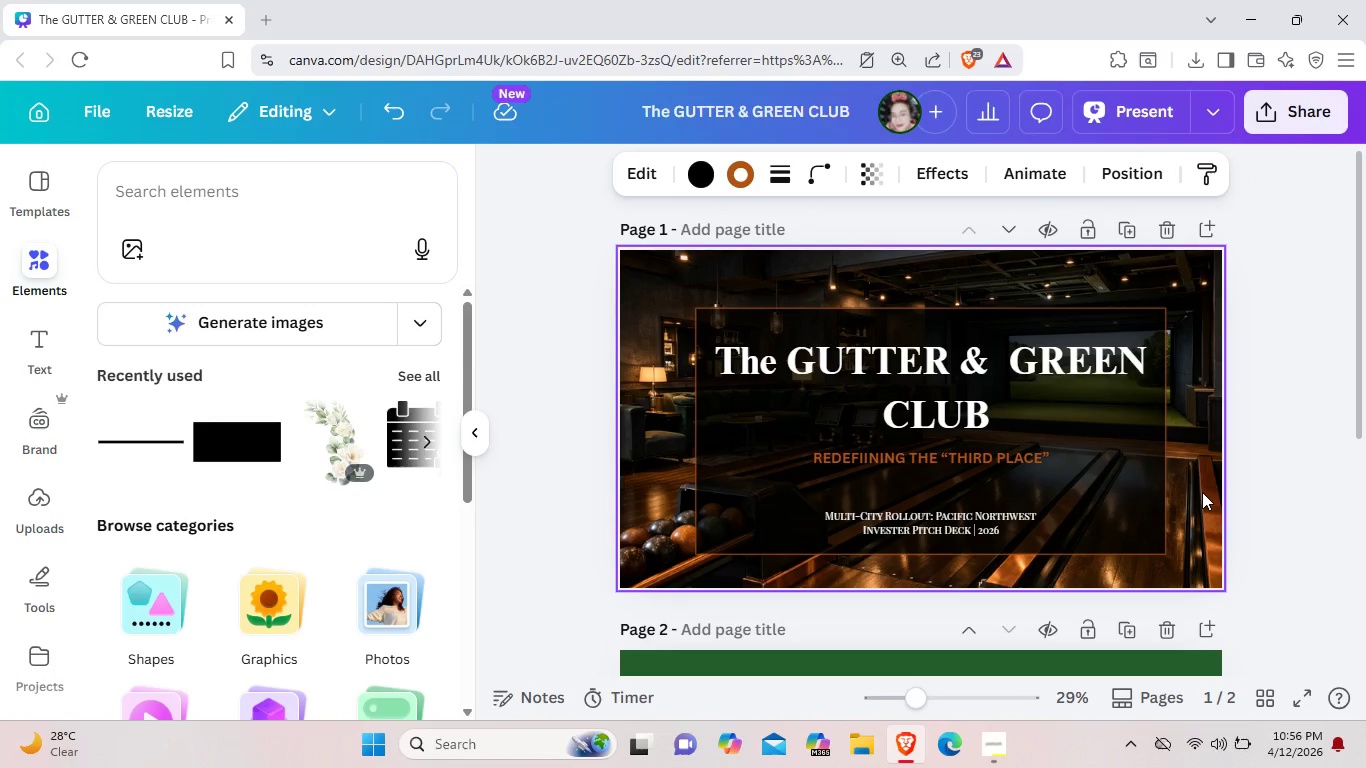 
left_click([1202, 492])
 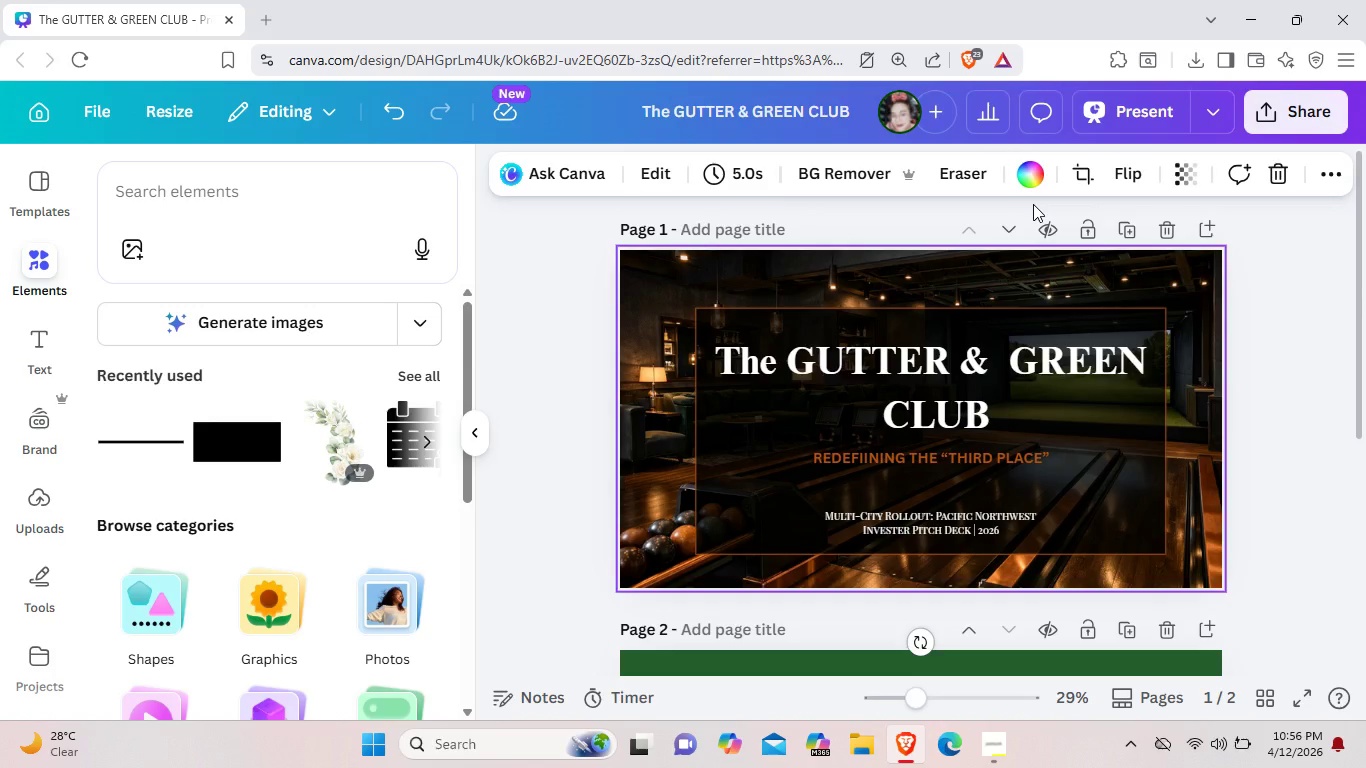 
wait(5.64)
 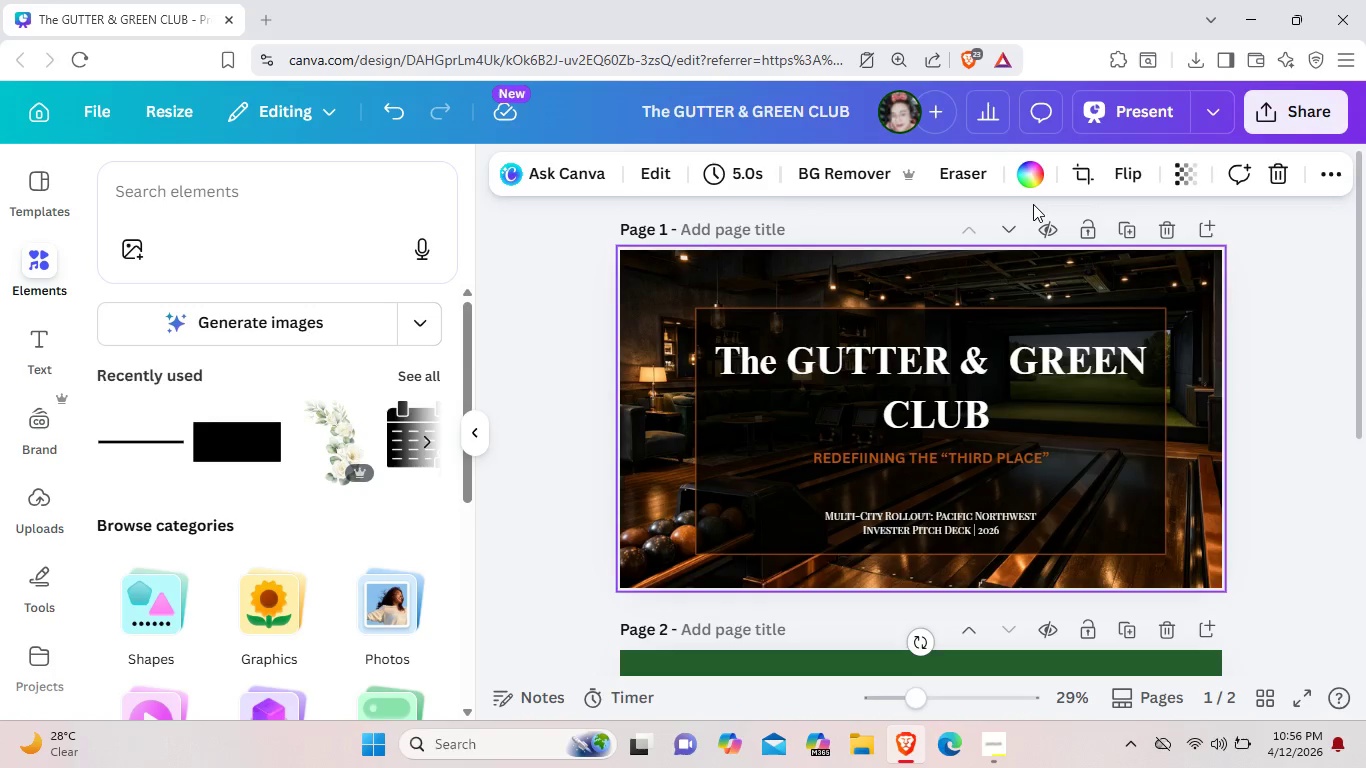 
scroll: coordinate [961, 599], scroll_direction: down, amount: 2.0
 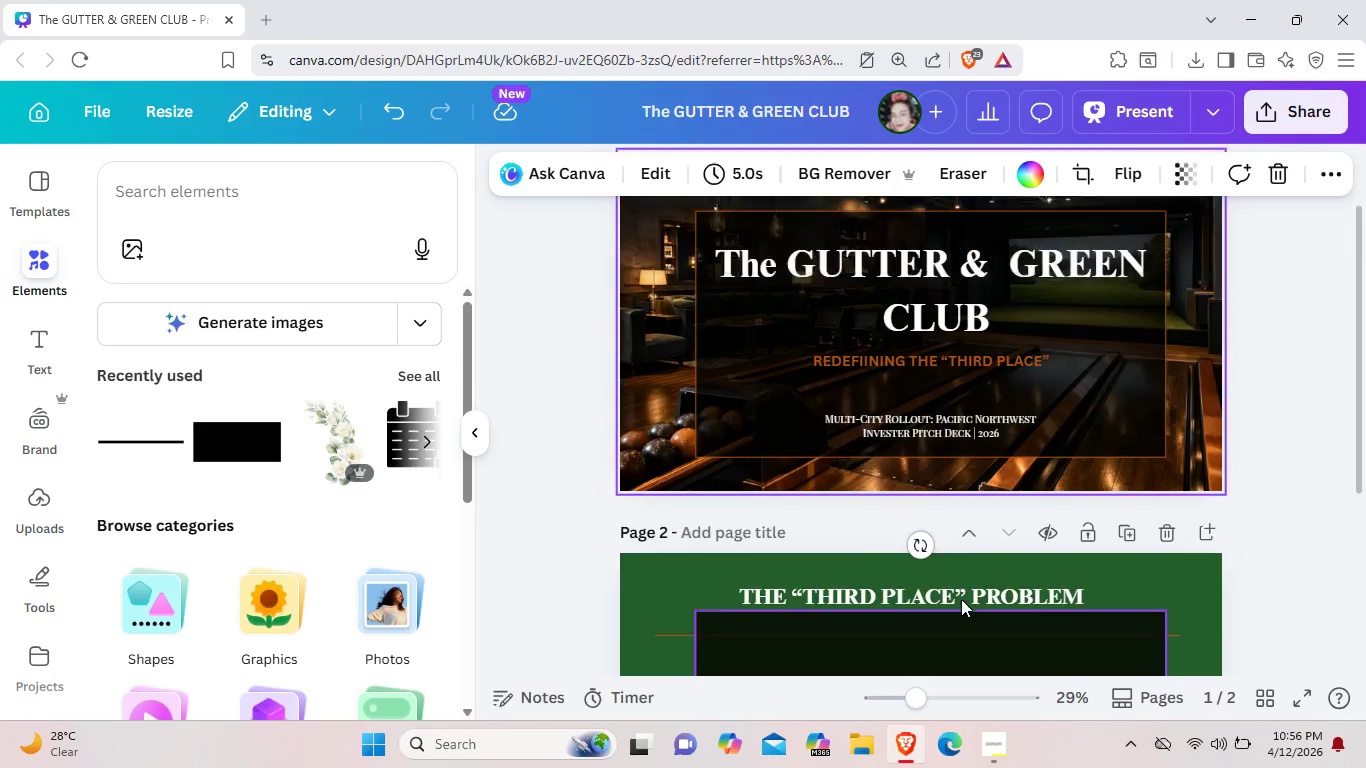 
scroll: coordinate [961, 599], scroll_direction: up, amount: 3.0
 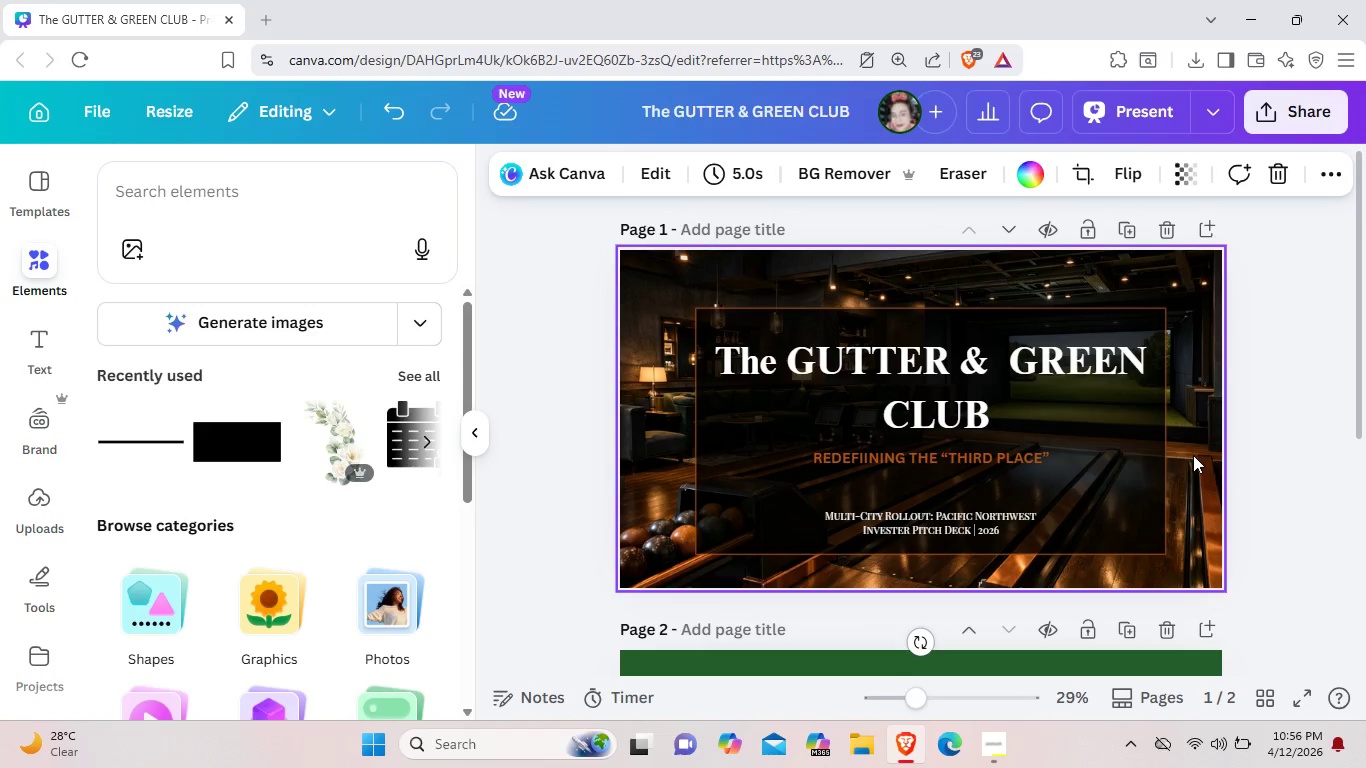 
left_click([1193, 455])
 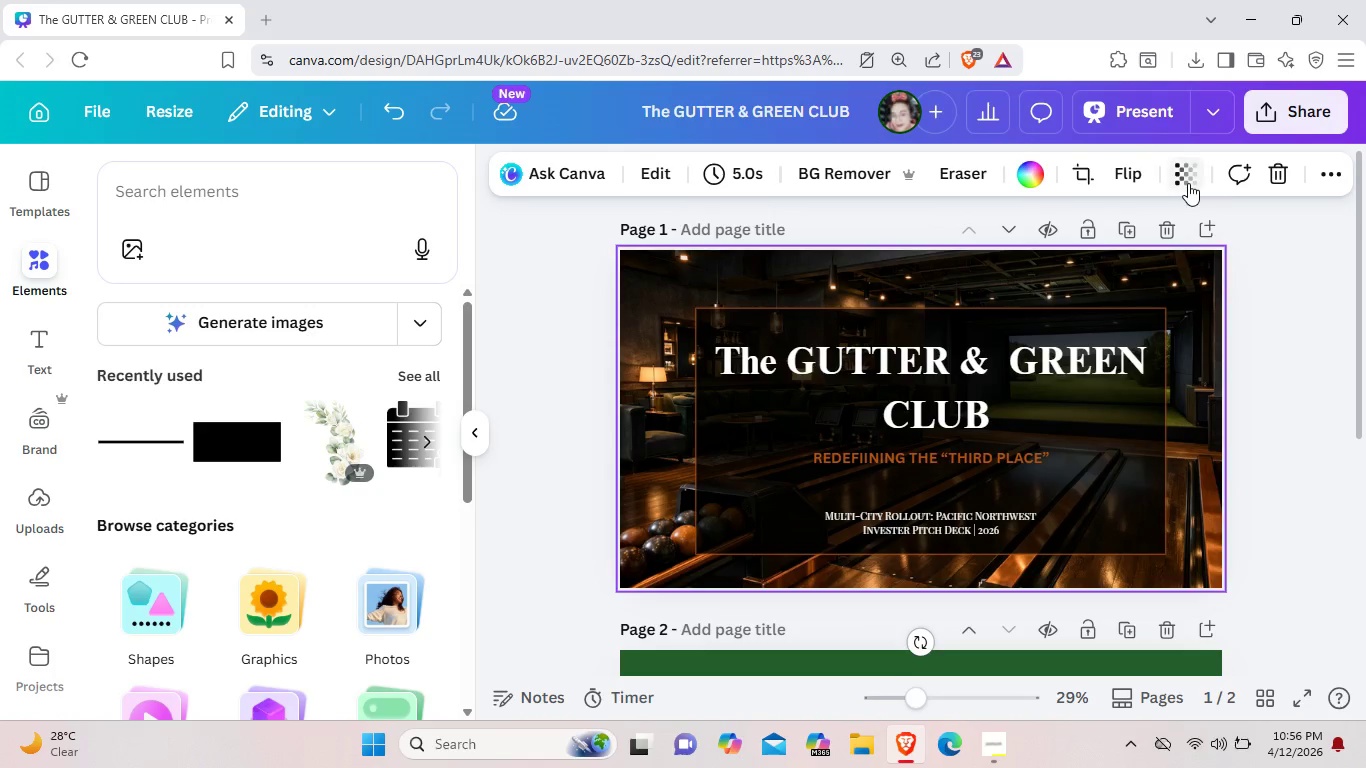 
left_click([1188, 183])
 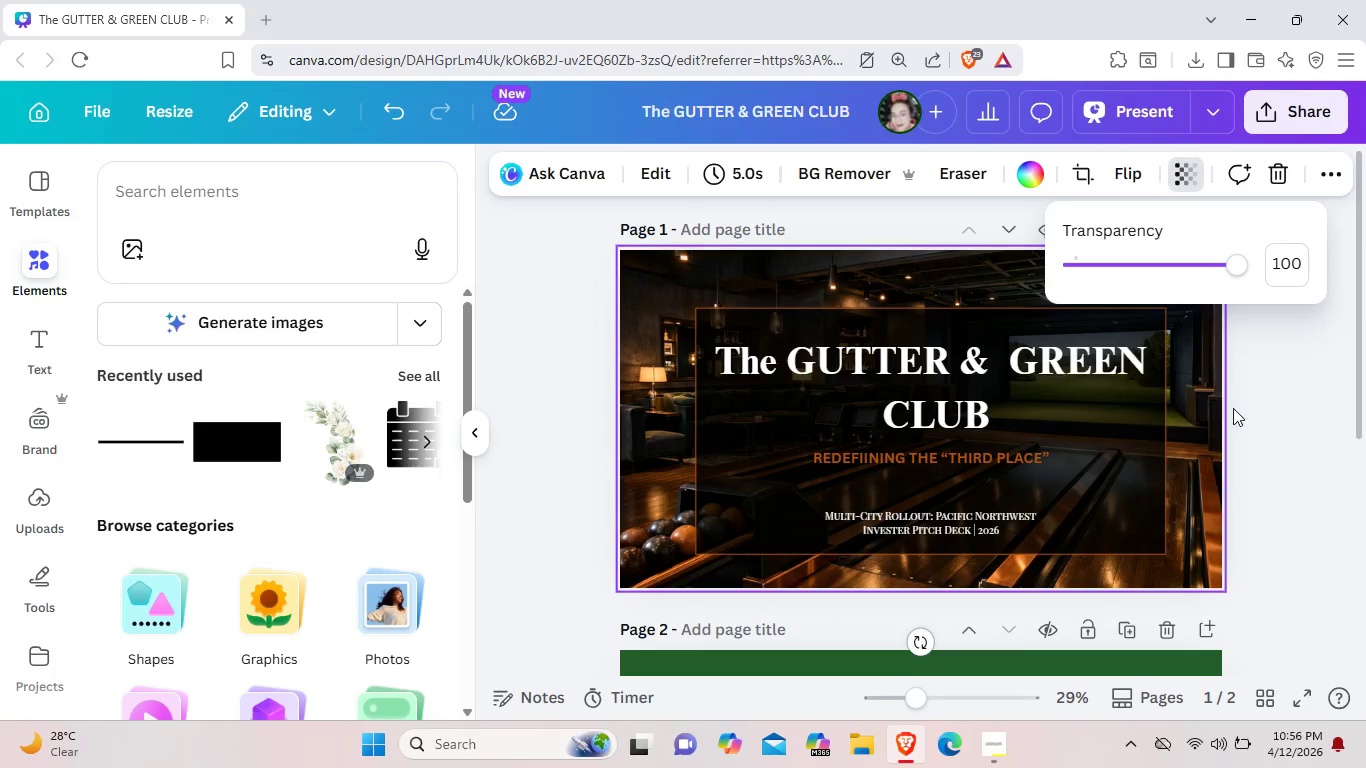 
left_click([1275, 441])
 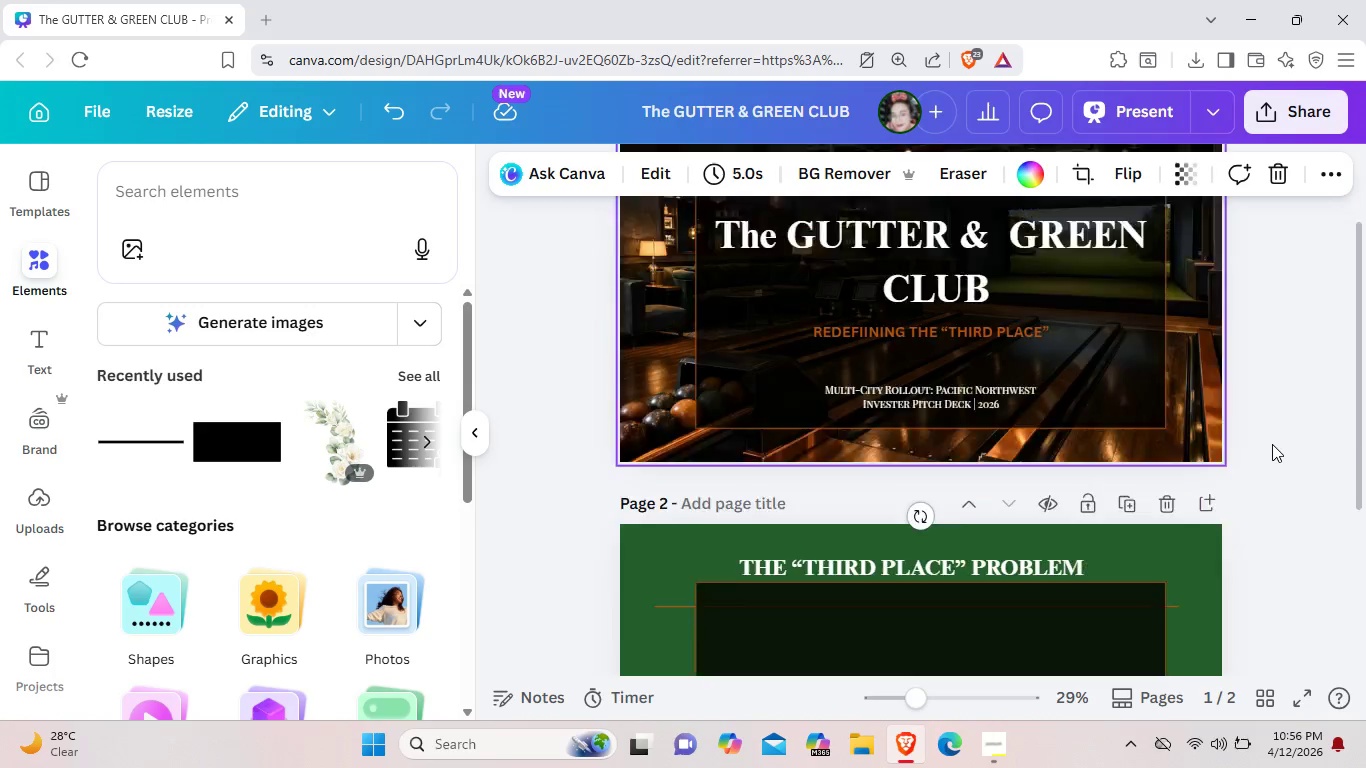 
scroll: coordinate [1272, 444], scroll_direction: down, amount: 4.0
 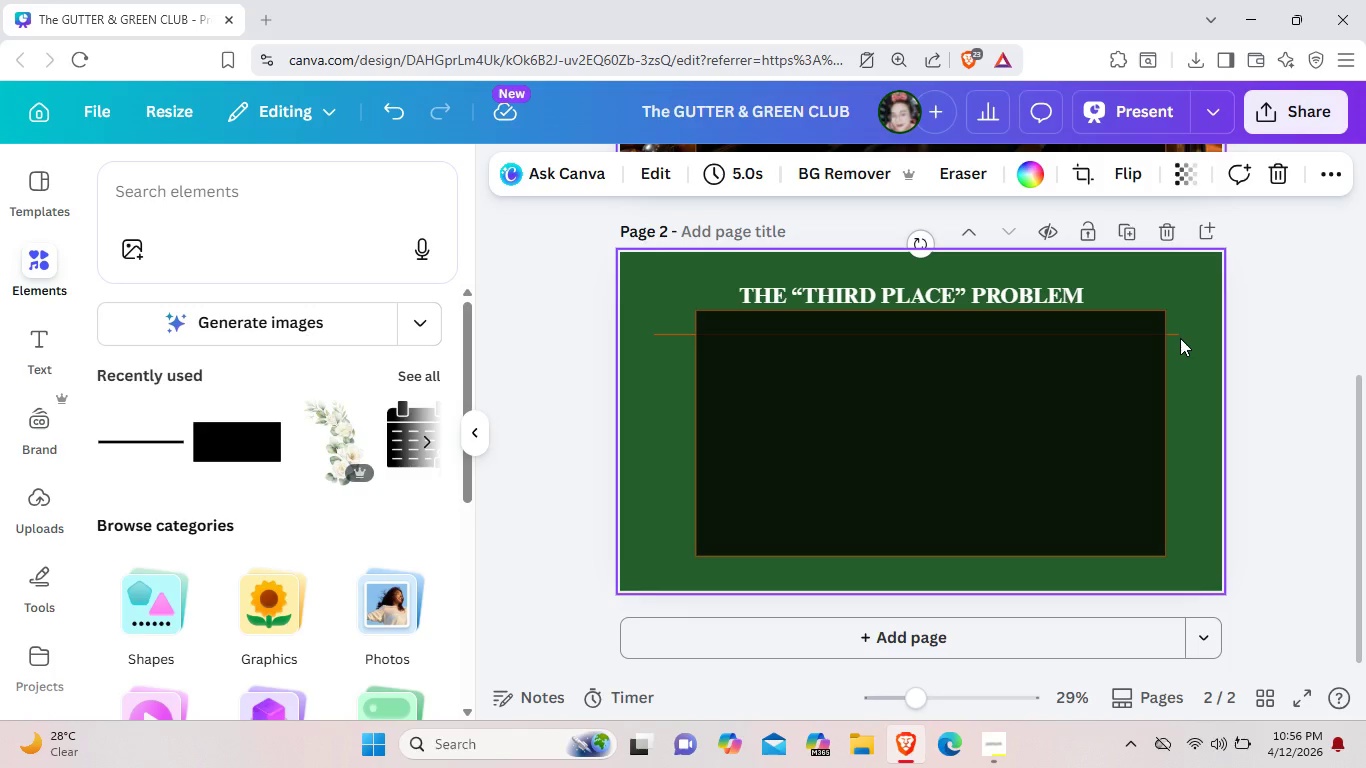 
left_click_drag(start_coordinate=[1176, 335], to_coordinate=[1173, 314])
 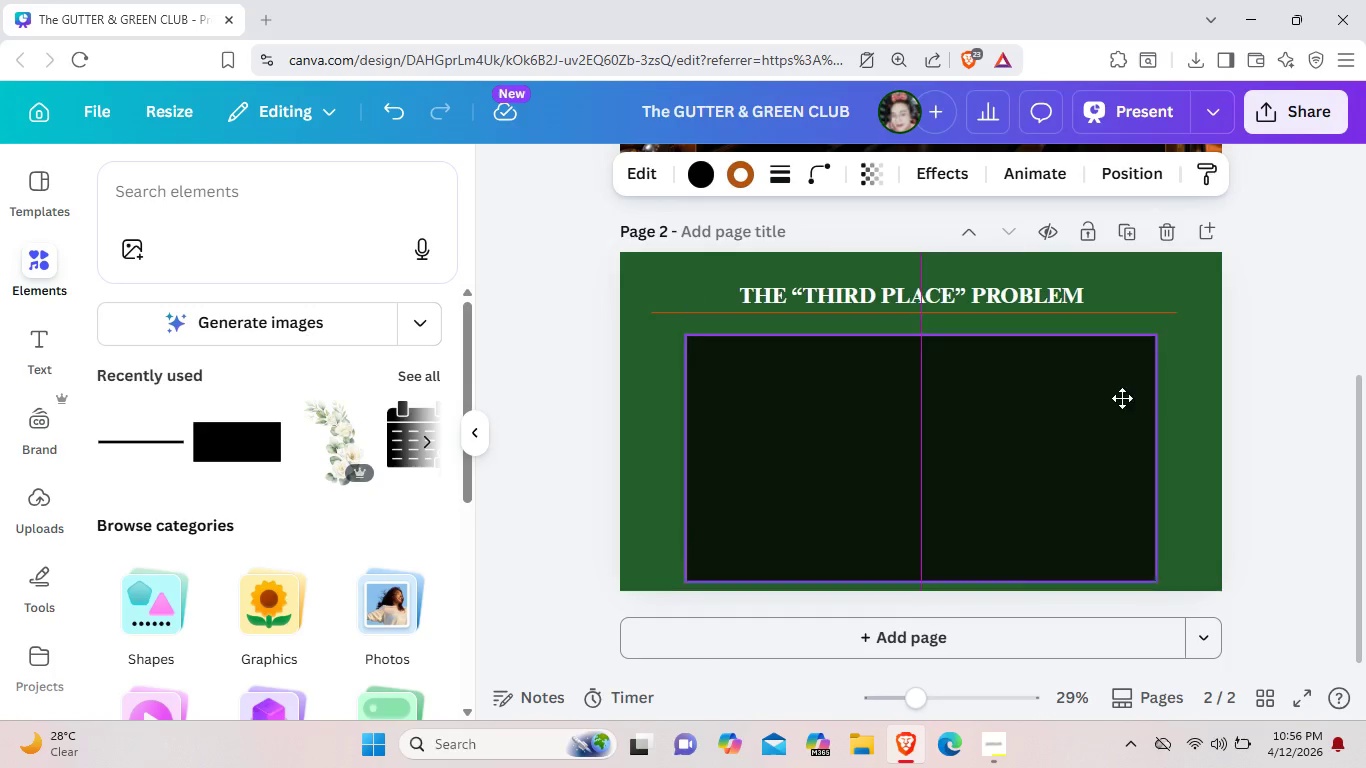 
left_click_drag(start_coordinate=[1130, 371], to_coordinate=[1127, 389])
 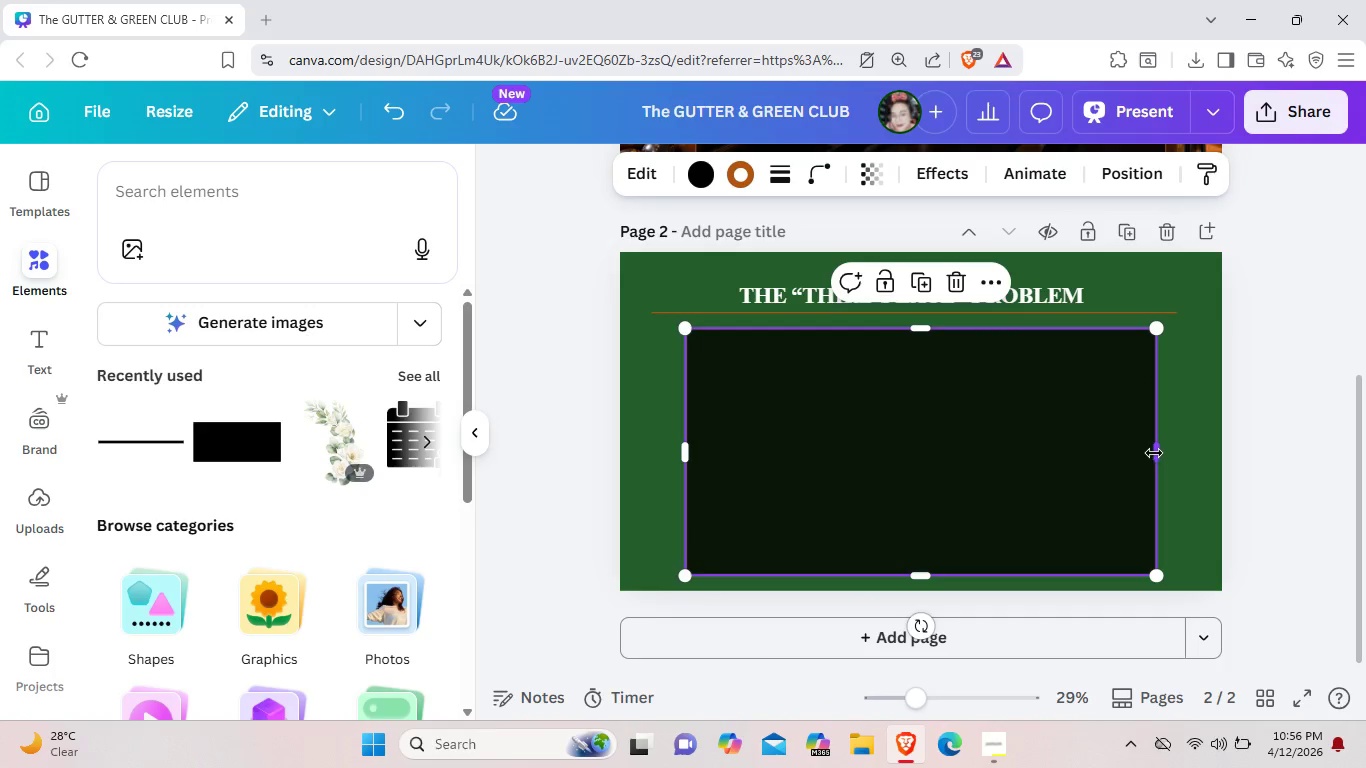 
left_click([1154, 450])
 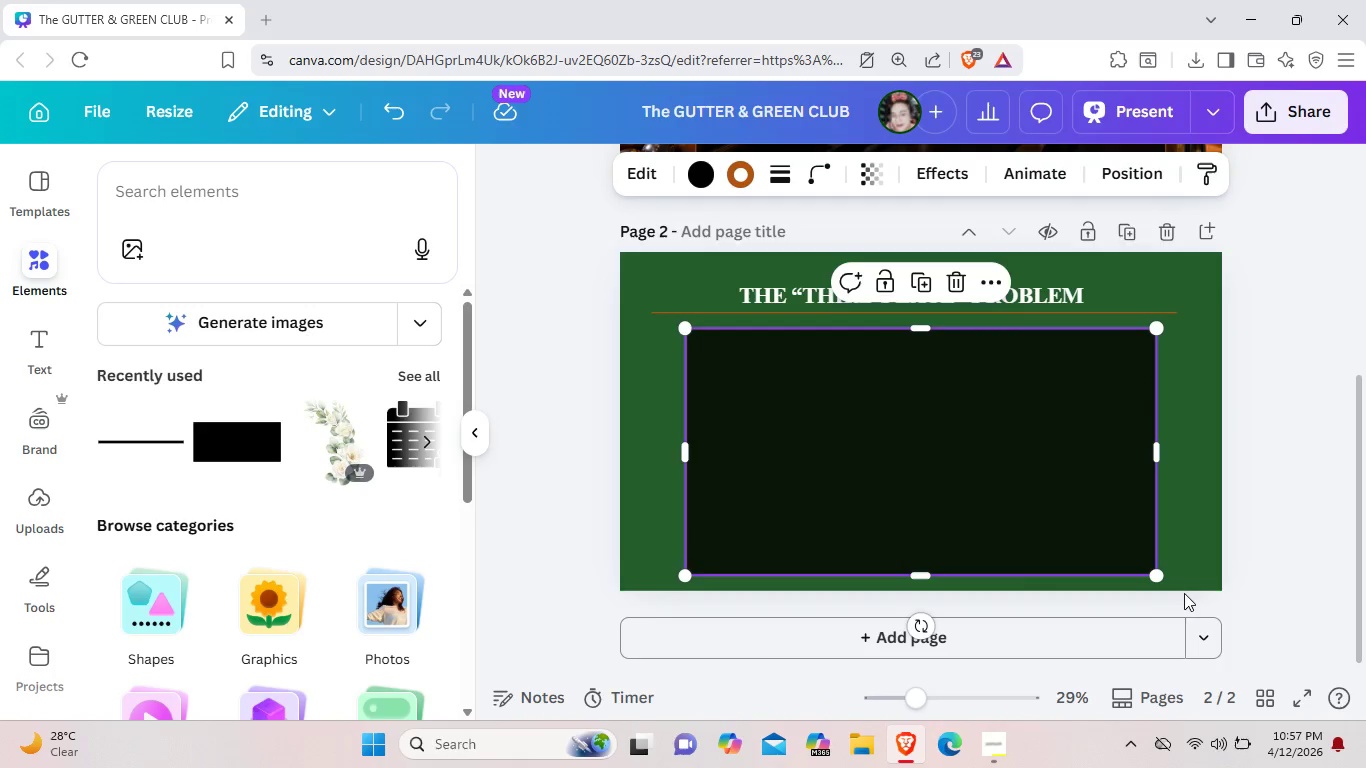 
left_click_drag(start_coordinate=[1158, 576], to_coordinate=[885, 522])
 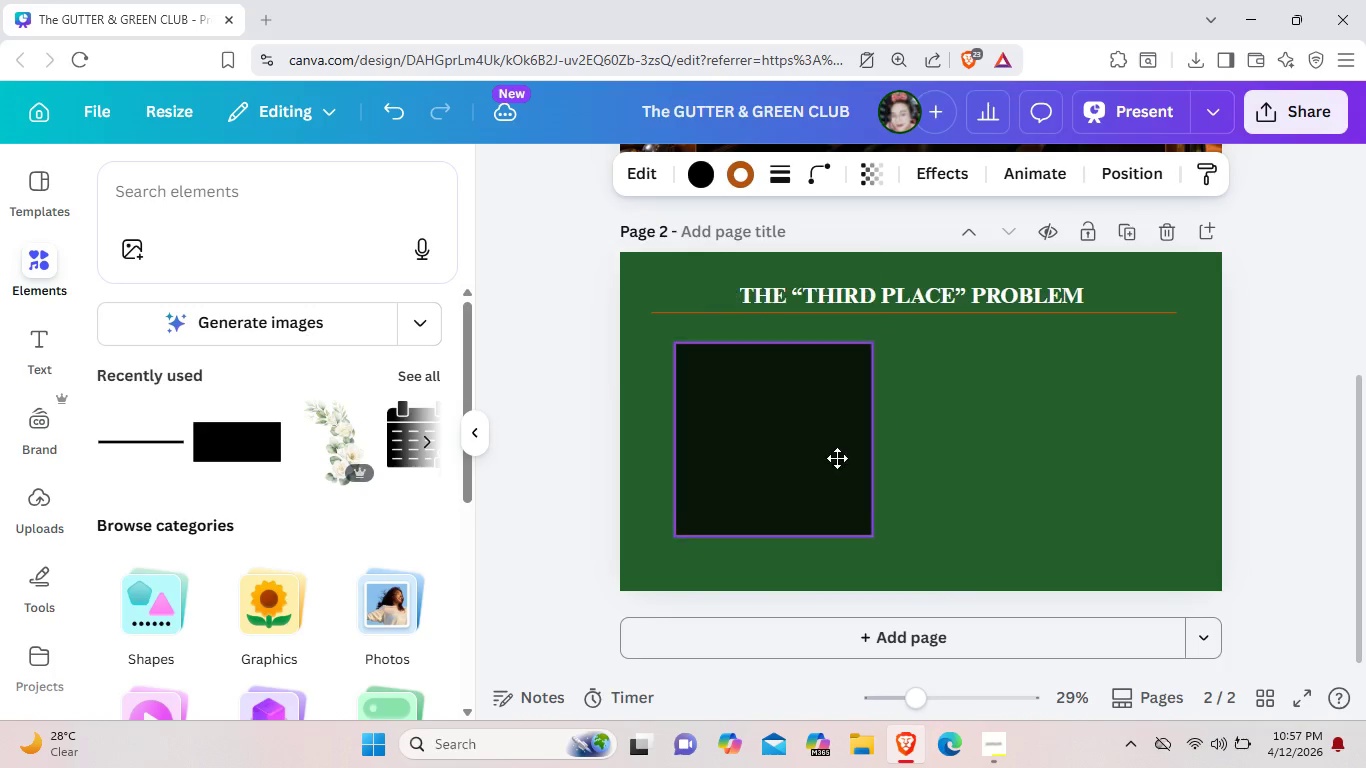 
left_click_drag(start_coordinate=[848, 442], to_coordinate=[815, 449])
 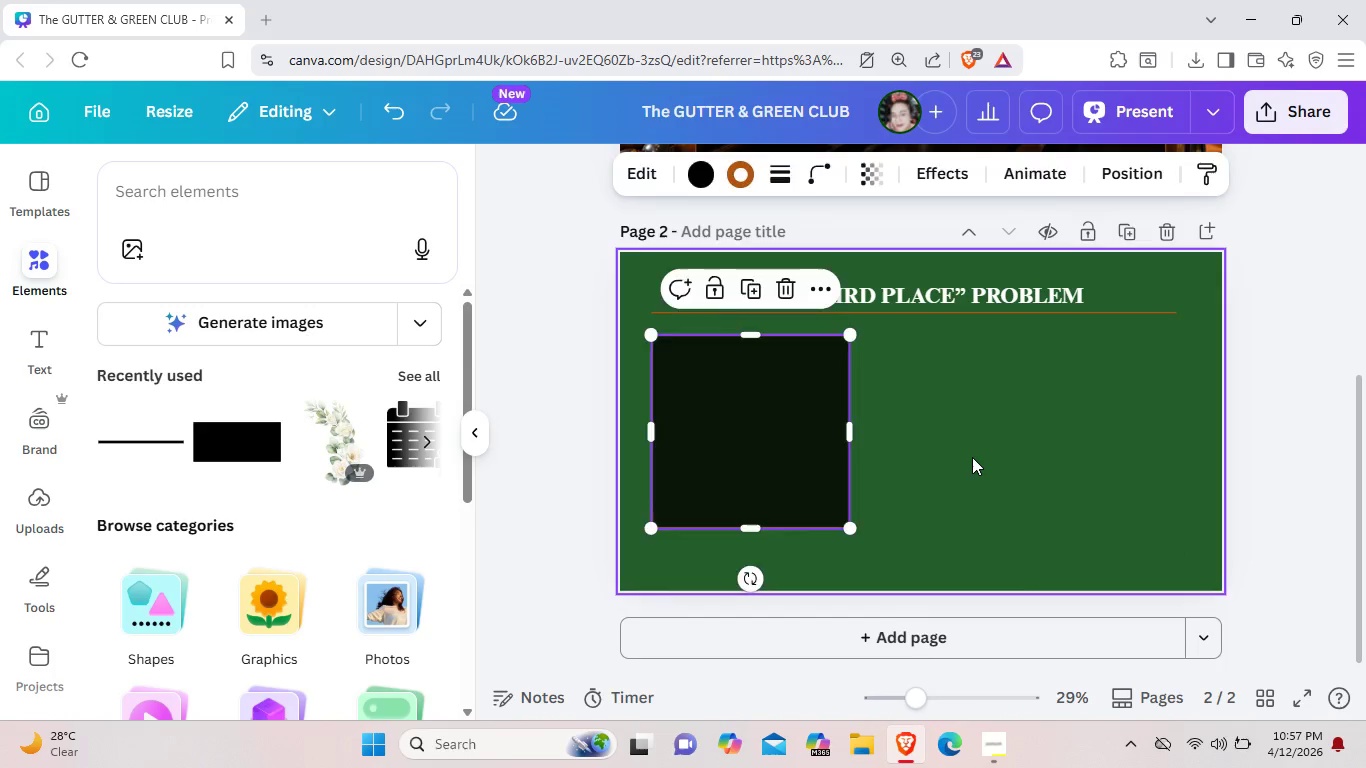 
left_click([972, 457])
 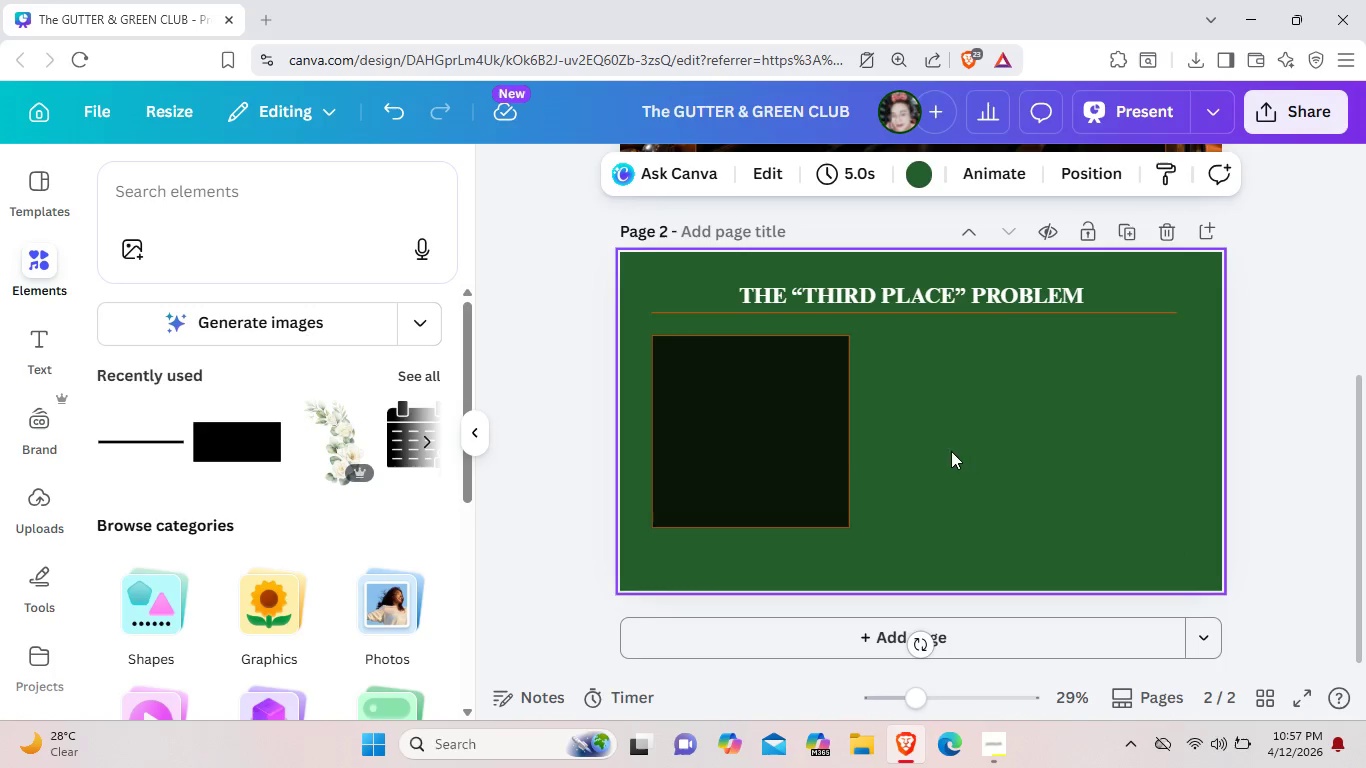 
left_click([816, 446])
 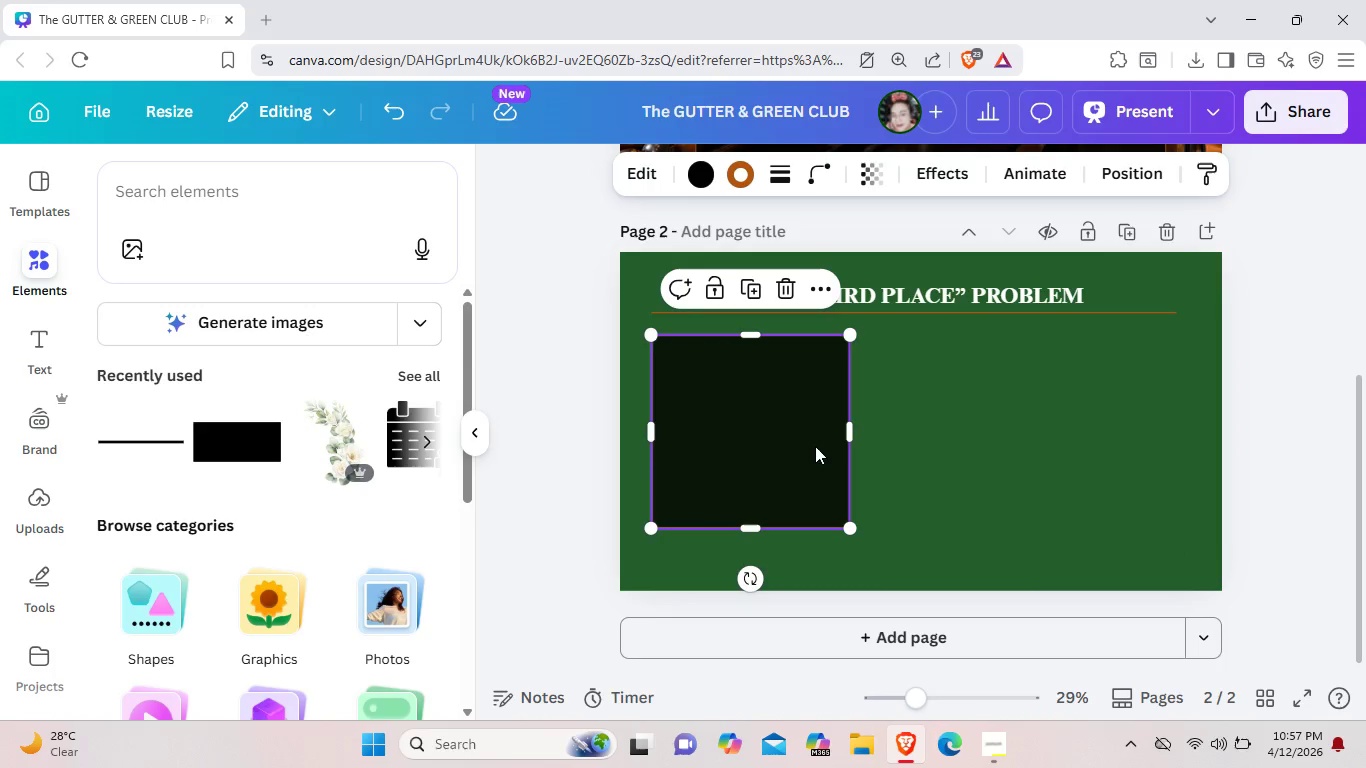 
key(Control+C)
 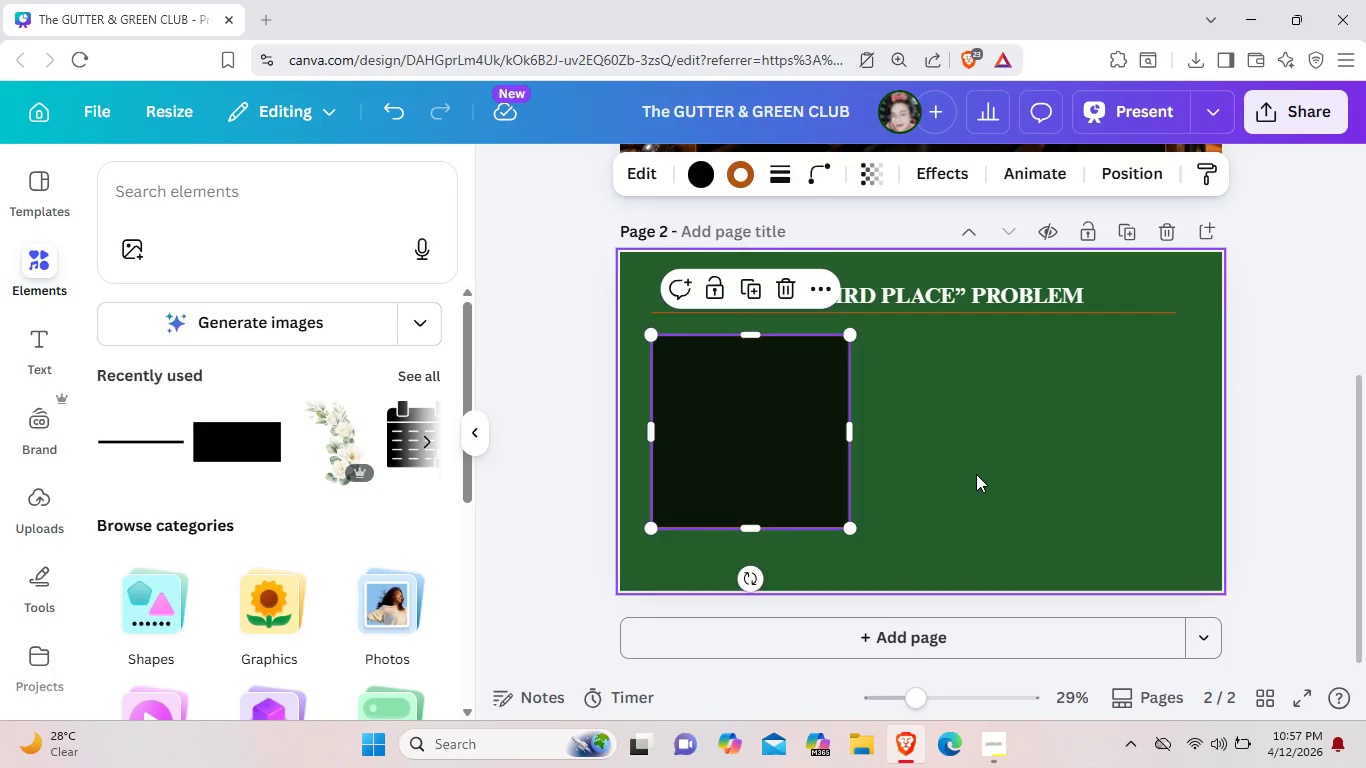 
left_click([976, 474])
 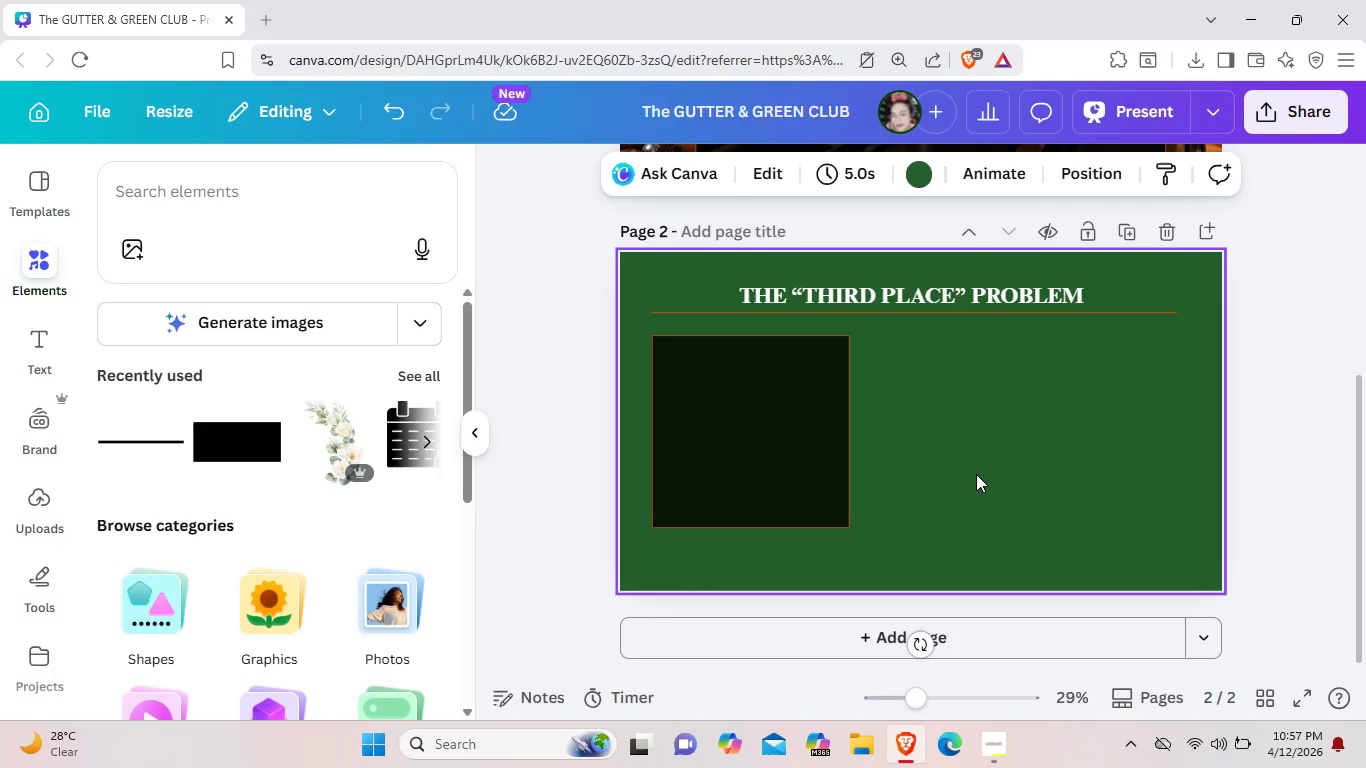 
hold_key(key=ControlLeft, duration=0.34)
 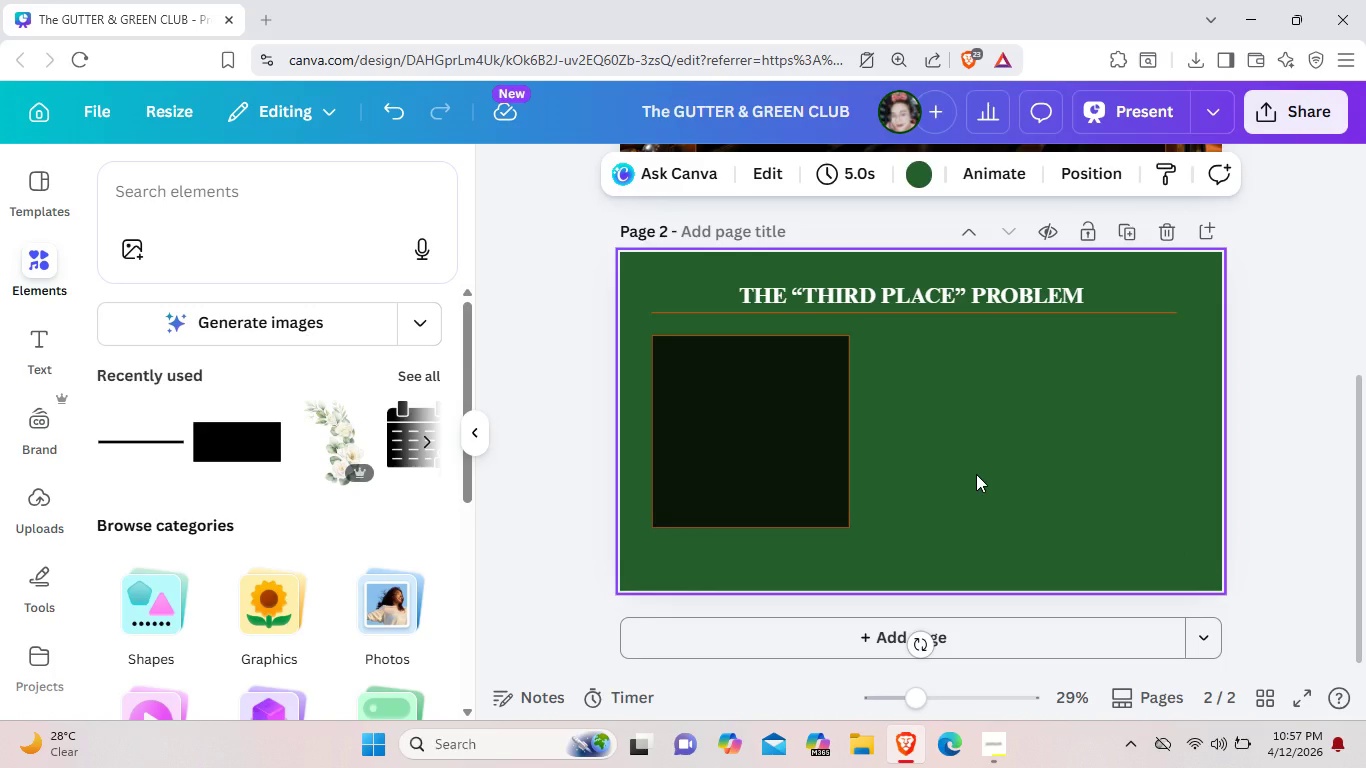 
key(V)
 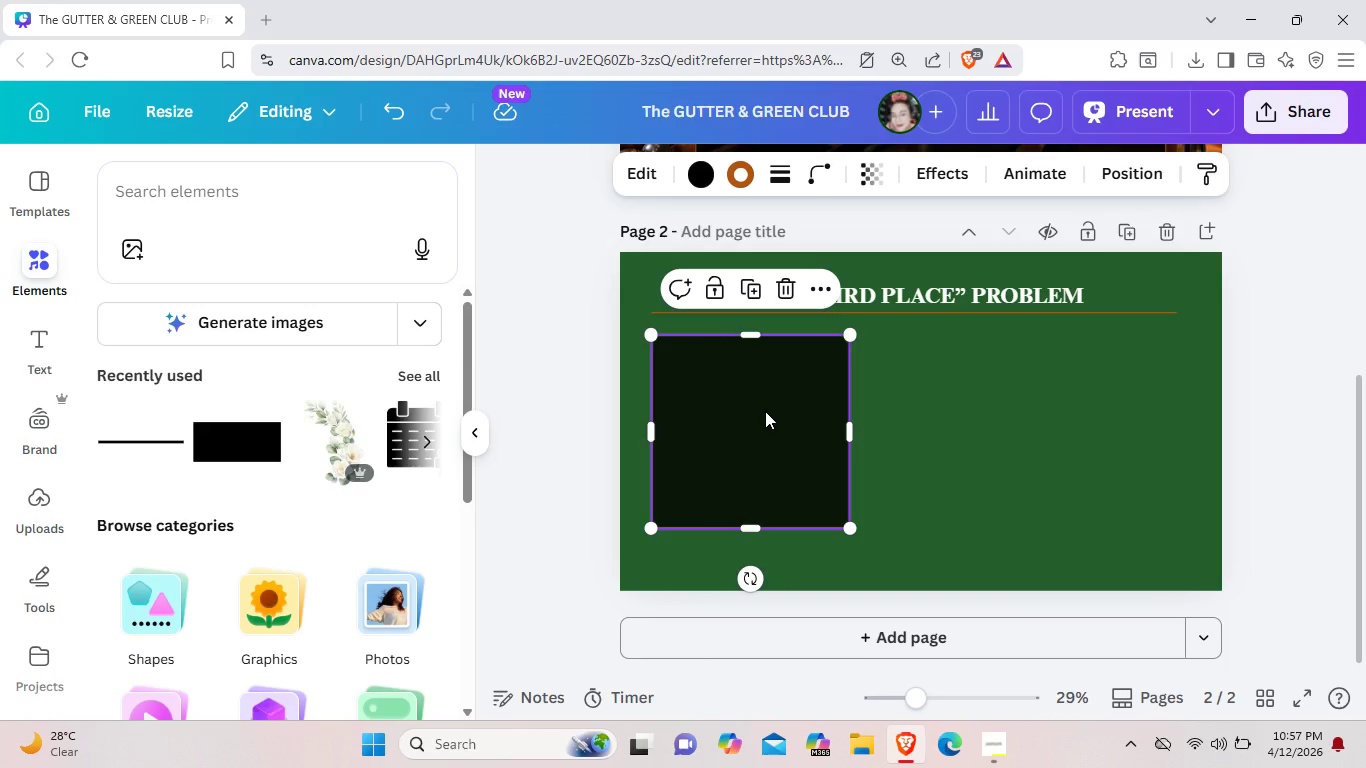 
key(Control+C)
 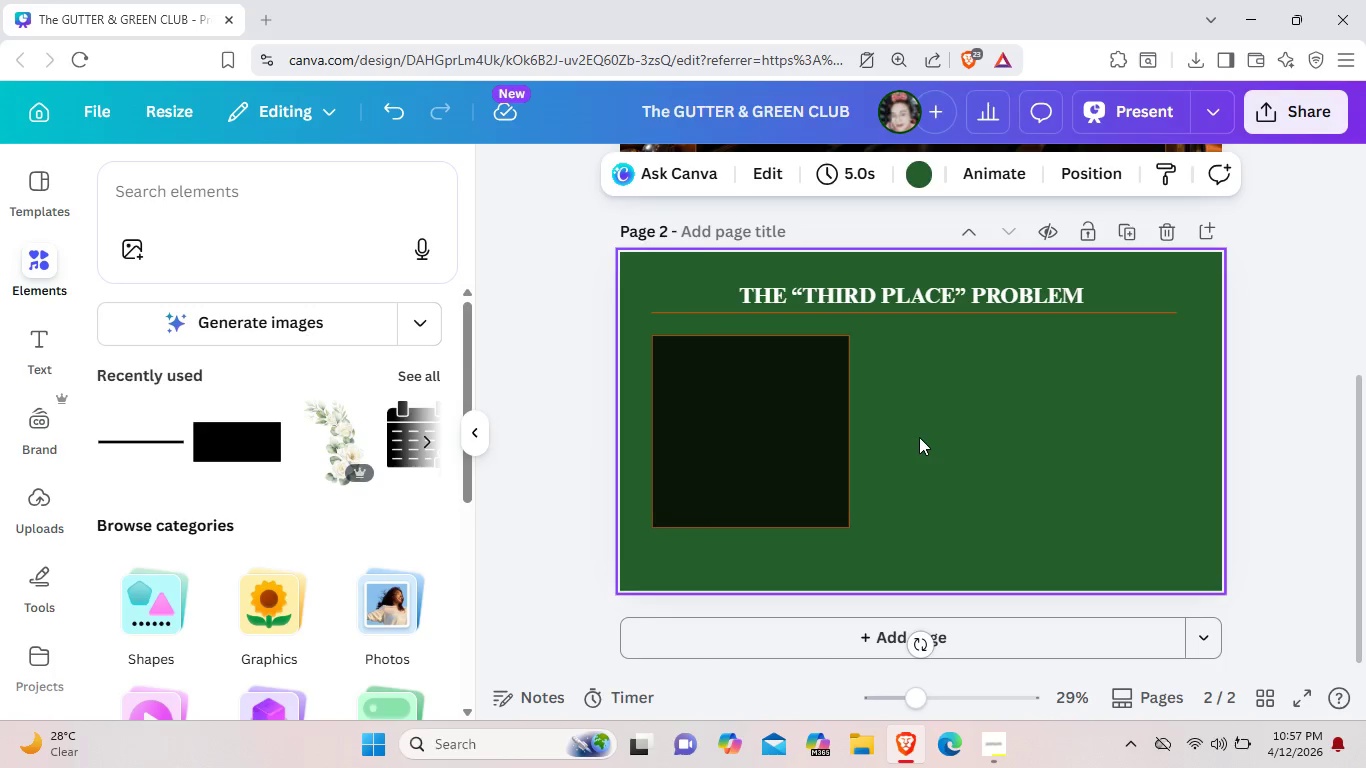 
key(Control+ControlLeft)
 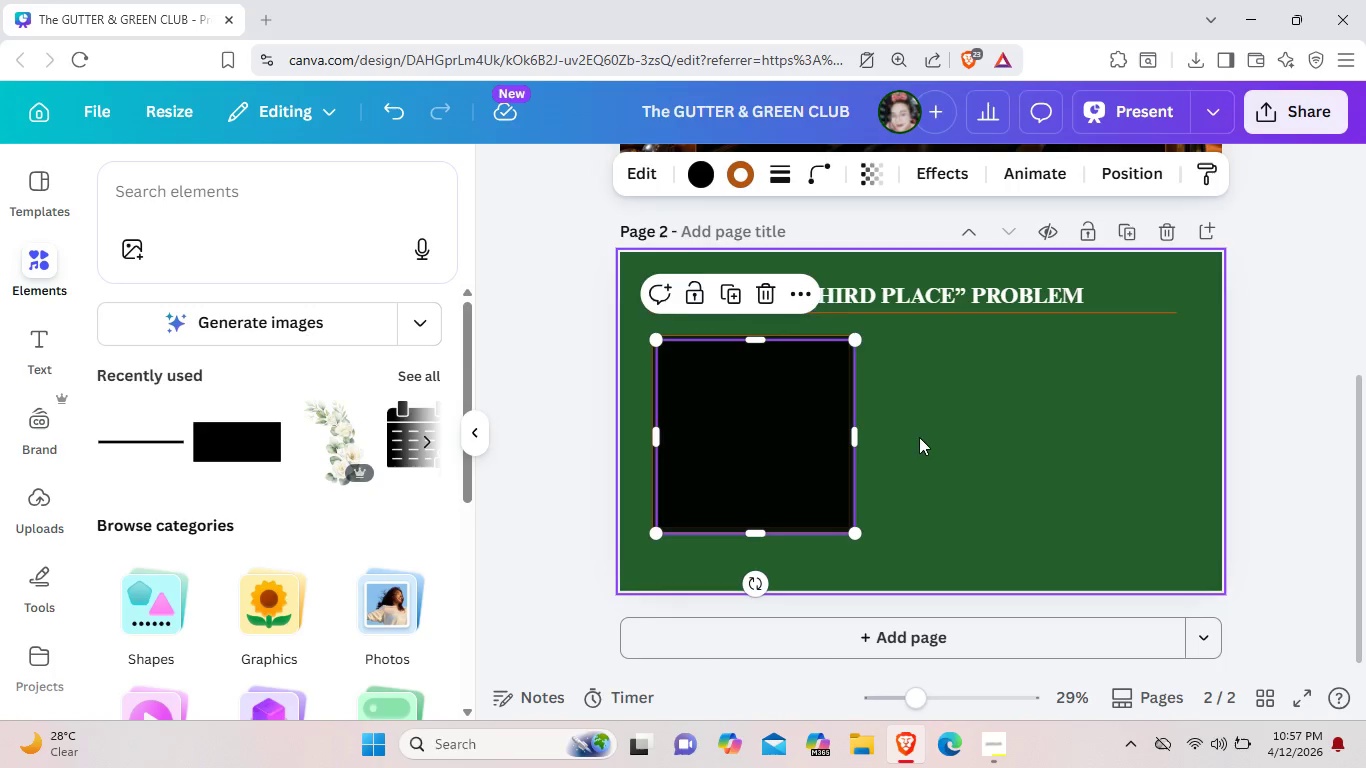 
key(Control+V)
 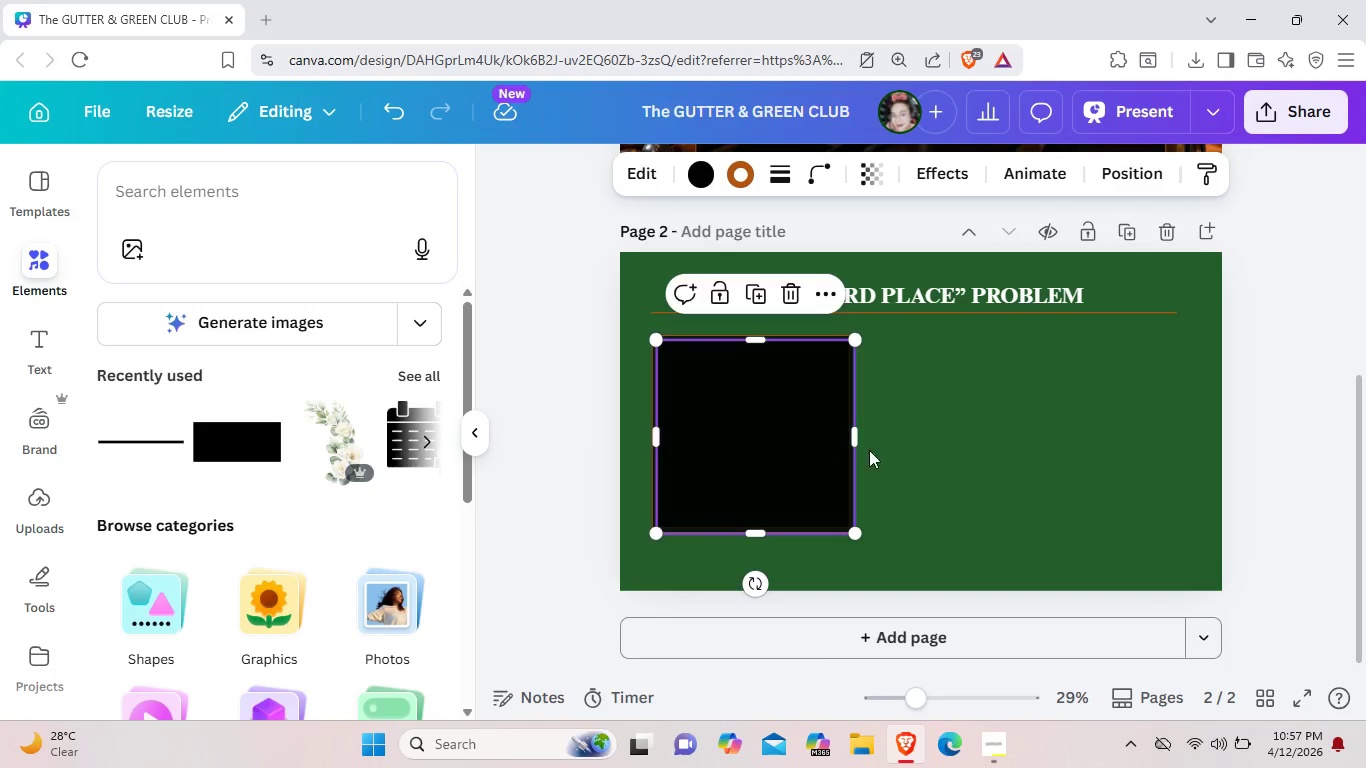 
left_click_drag(start_coordinate=[790, 438], to_coordinate=[996, 430])
 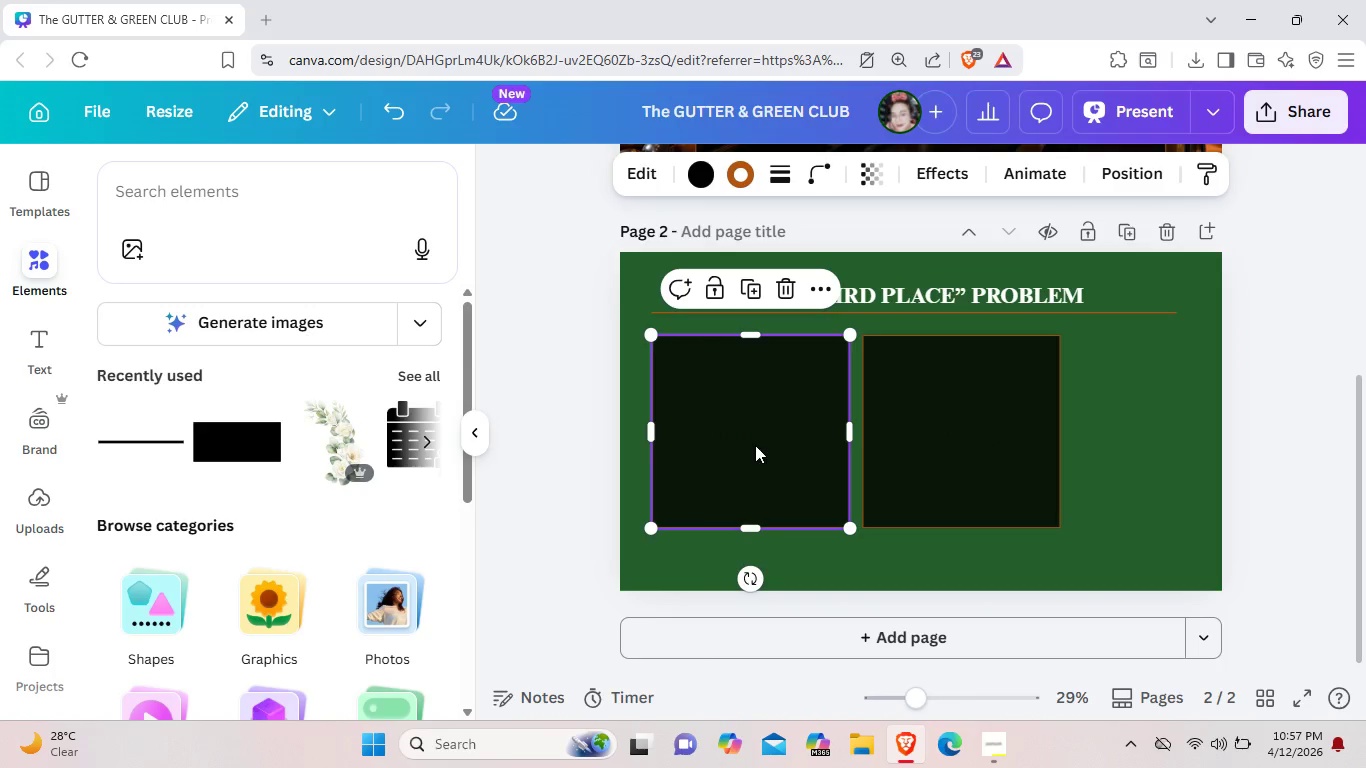 
left_click_drag(start_coordinate=[755, 445], to_coordinate=[747, 445])
 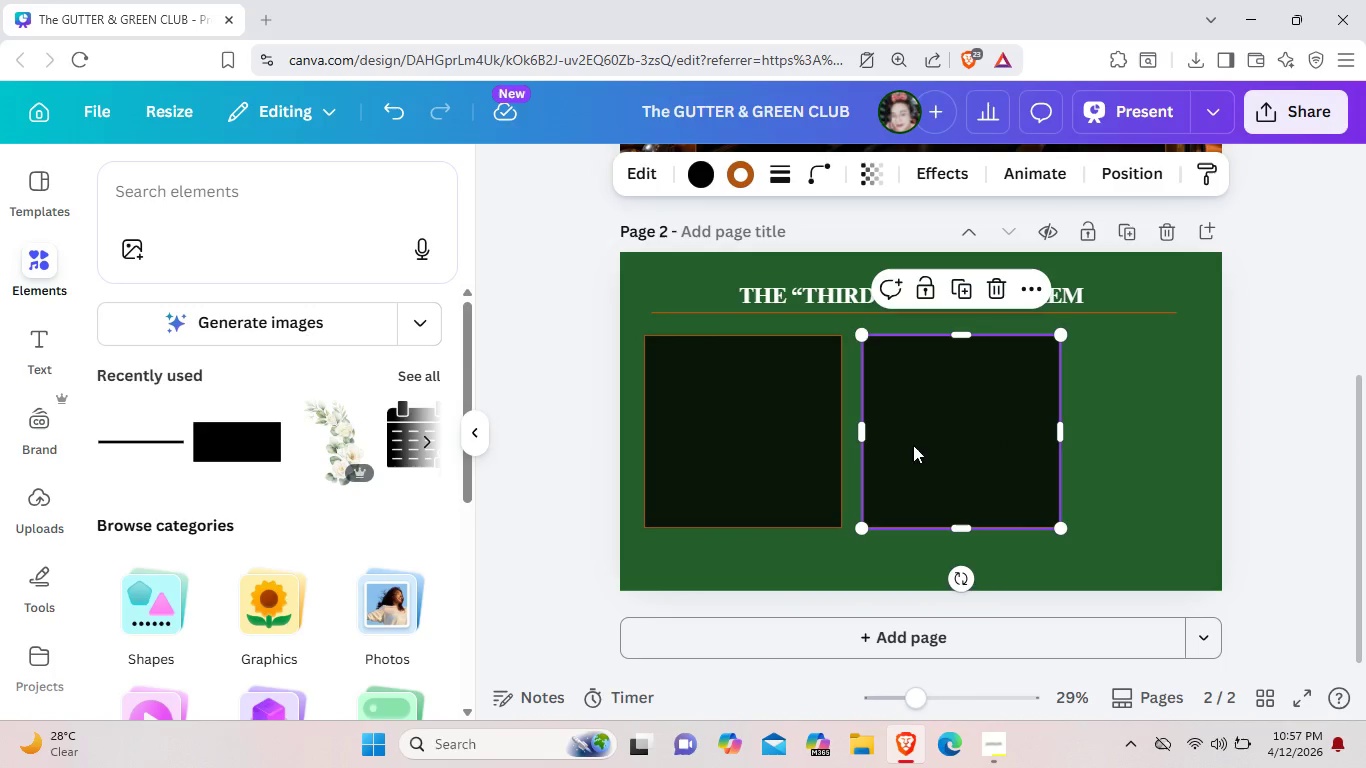 
left_click_drag(start_coordinate=[916, 445], to_coordinate=[908, 445])
 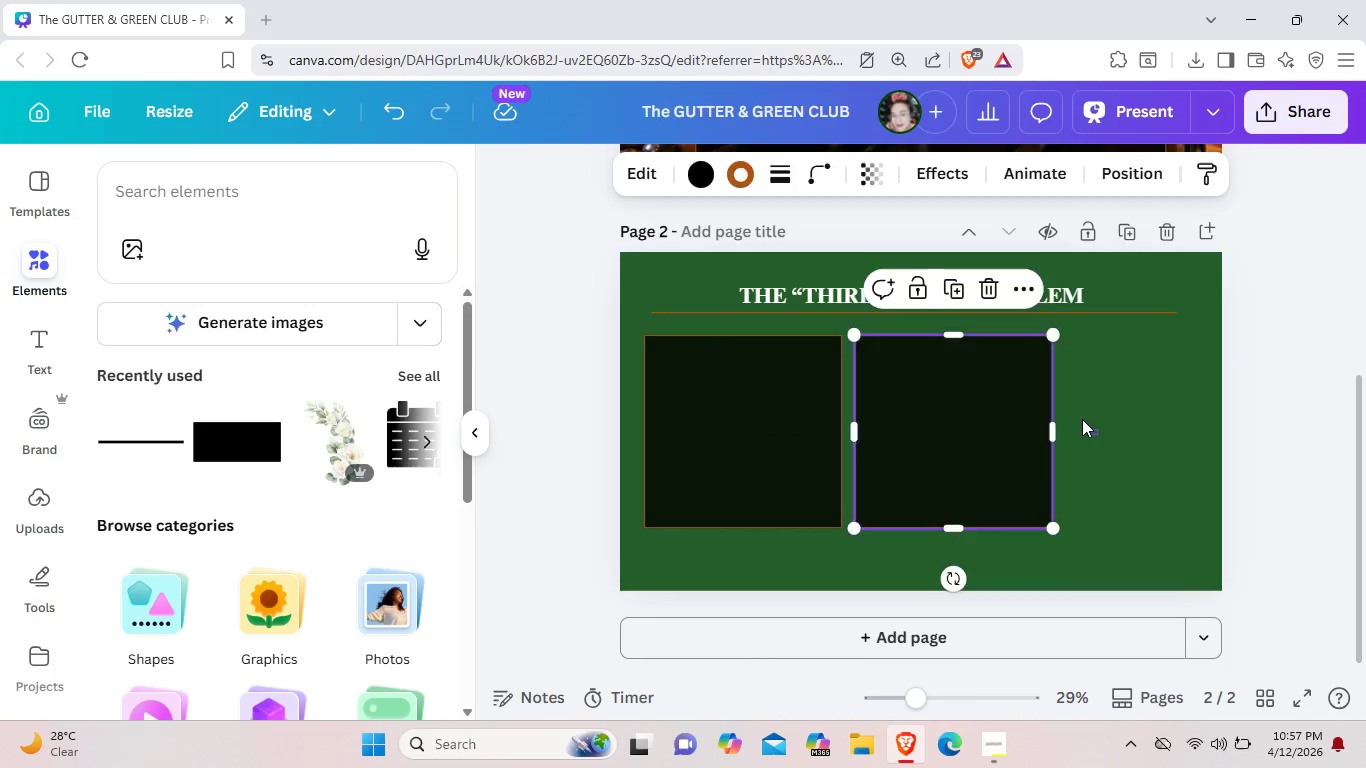 
left_click_drag(start_coordinate=[1098, 435], to_coordinate=[1091, 428])
 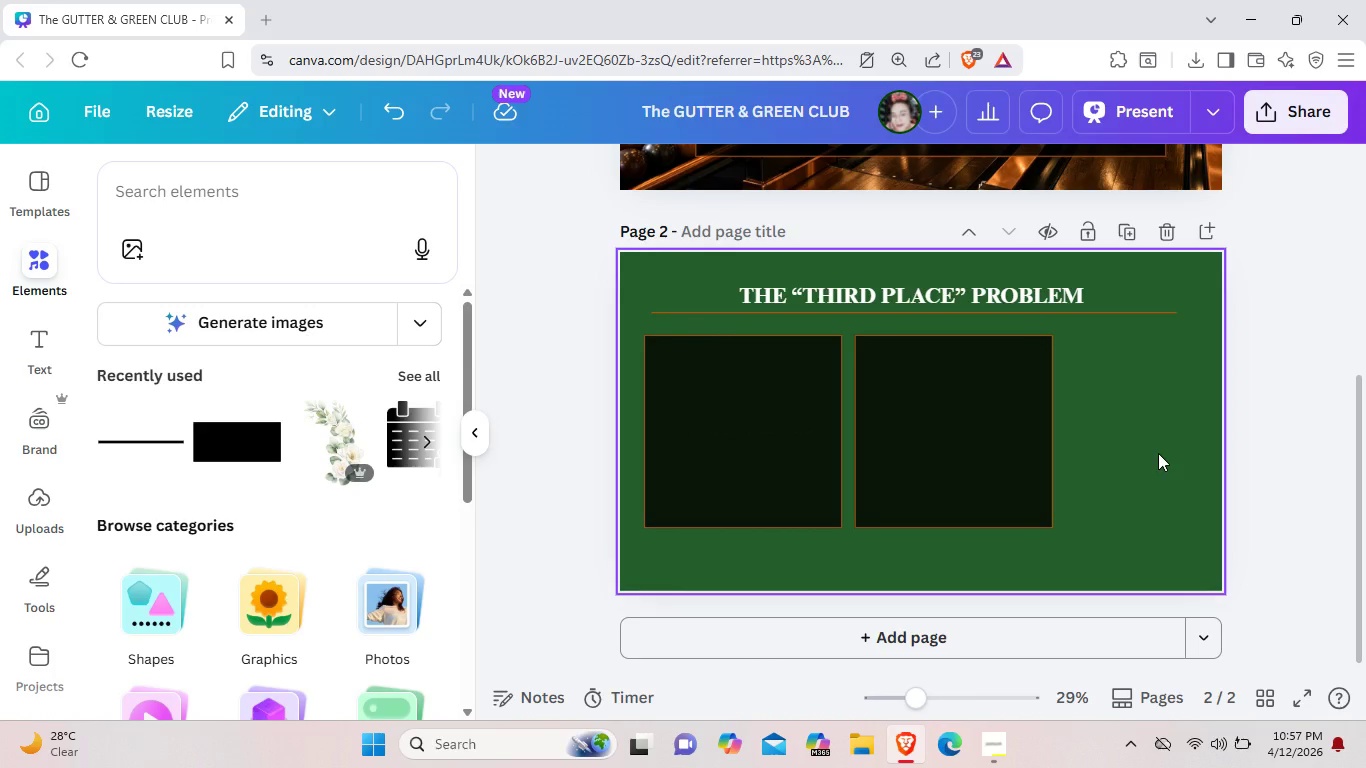 
key(Control+V)
 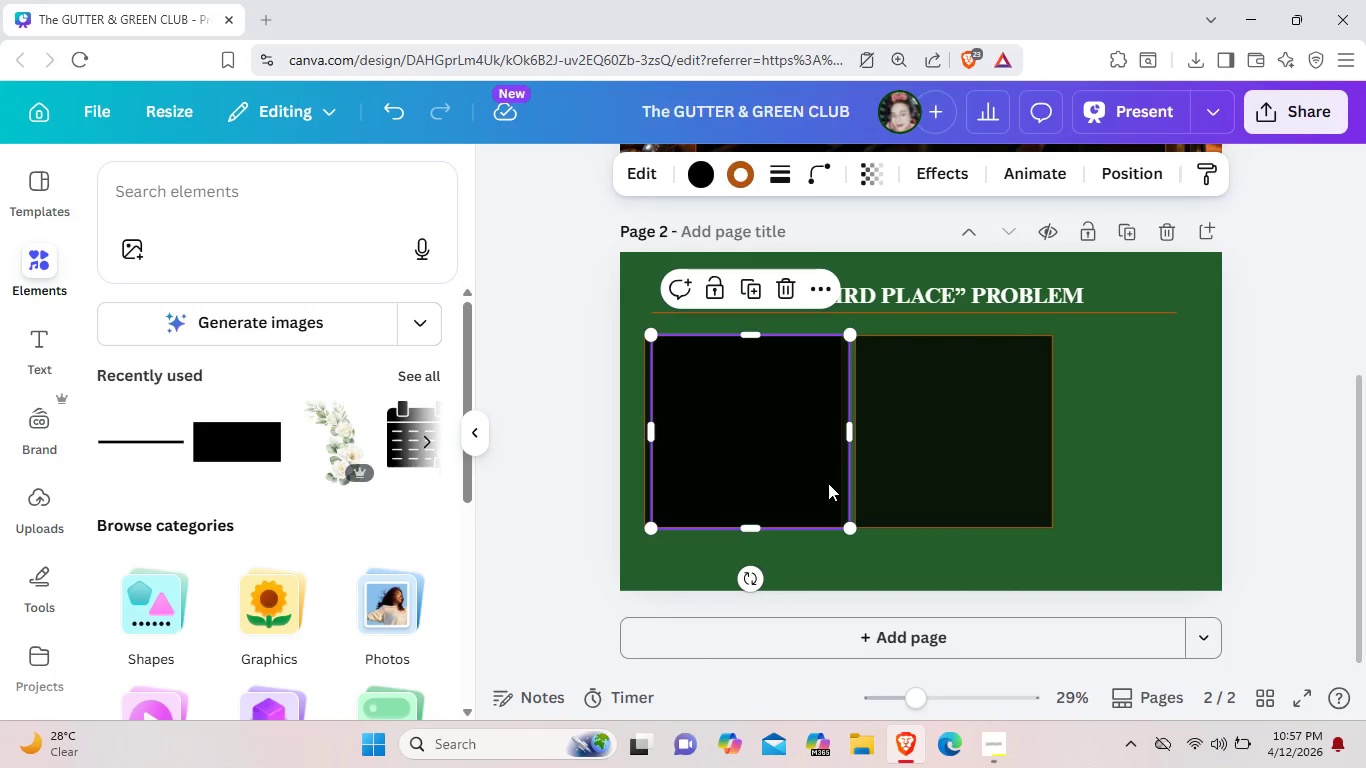 
left_click_drag(start_coordinate=[828, 483], to_coordinate=[1187, 481])
 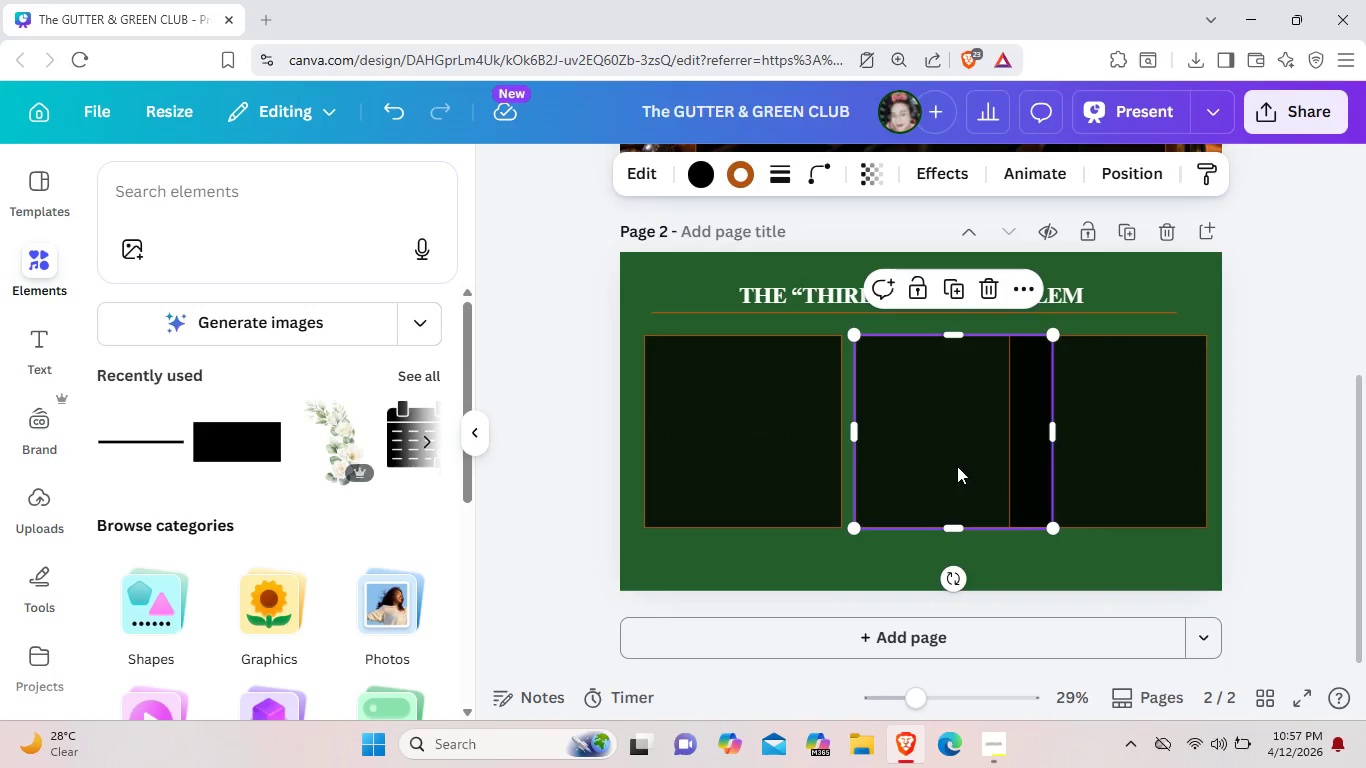 
left_click_drag(start_coordinate=[970, 467], to_coordinate=[957, 466])
 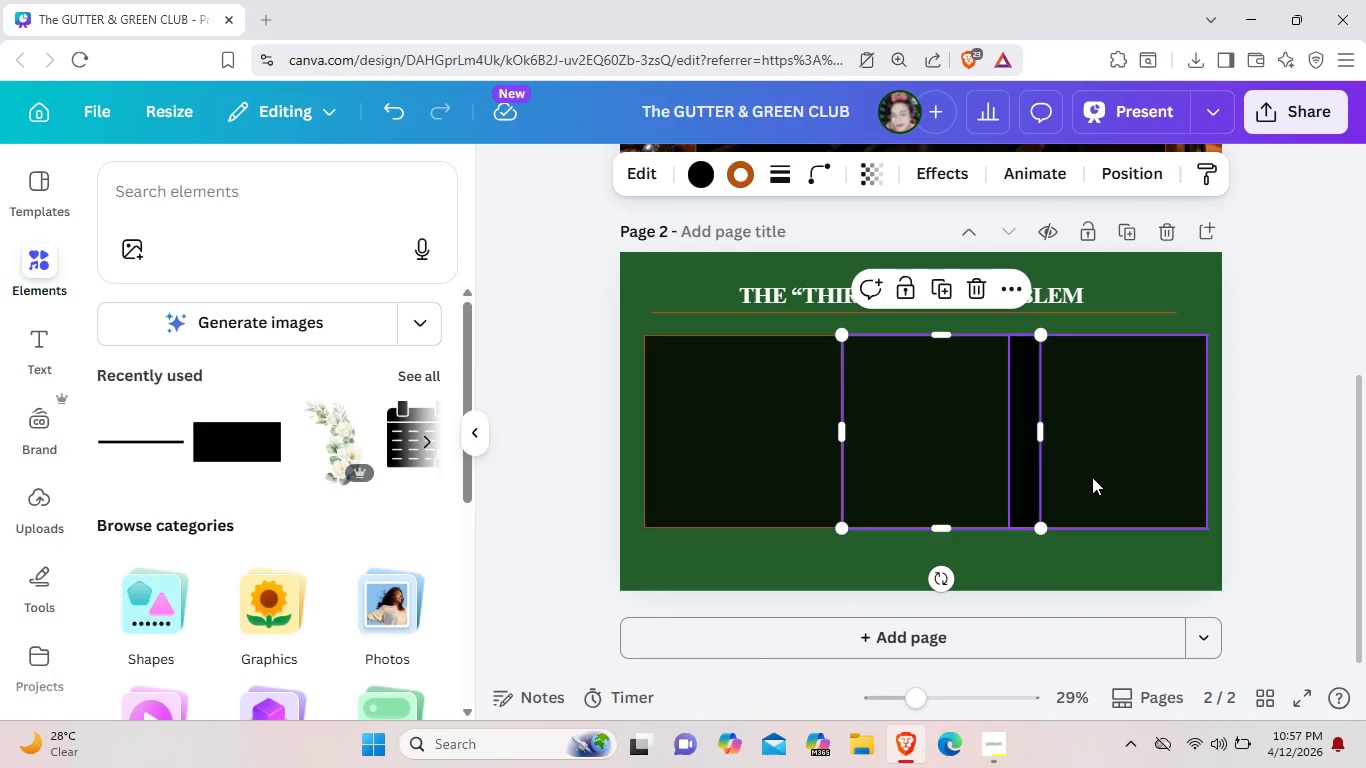 
left_click([1094, 477])
 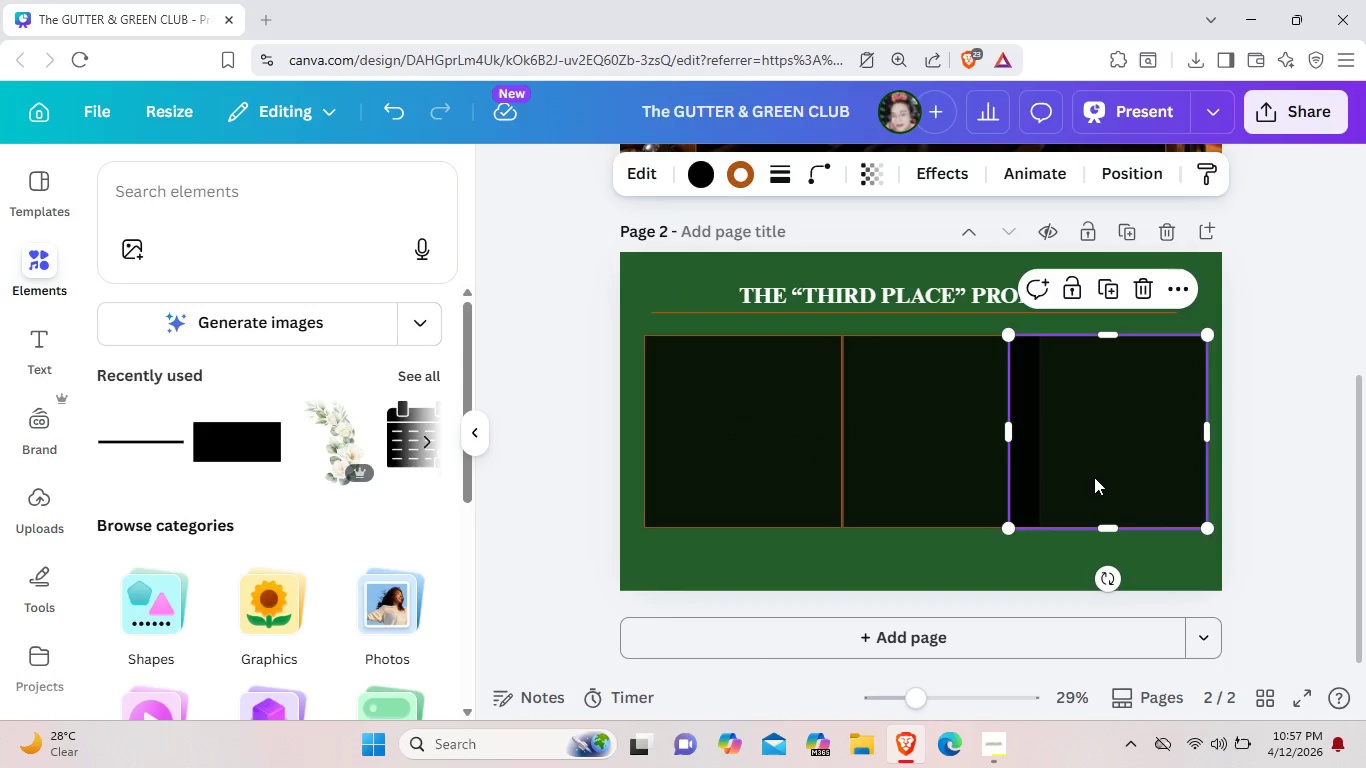 
key(Backspace)
 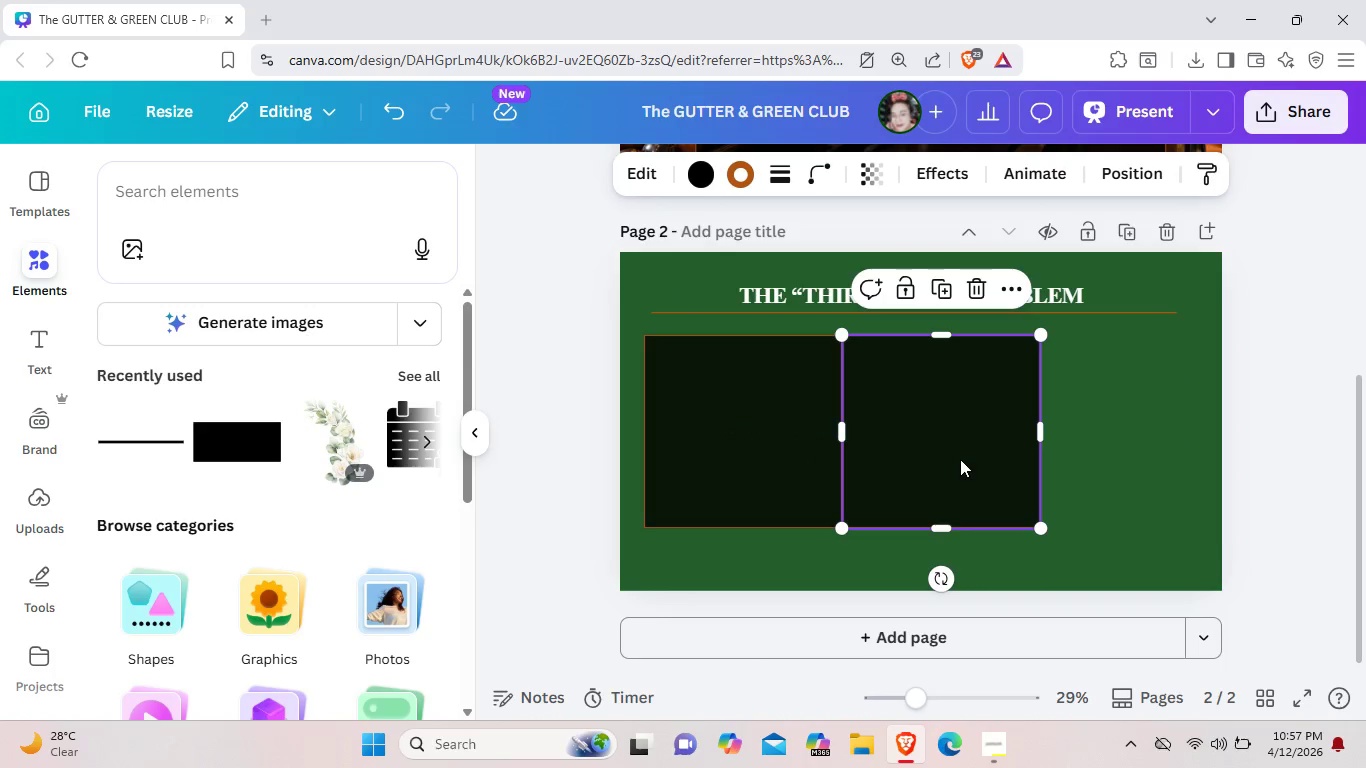 
key(Backspace)
 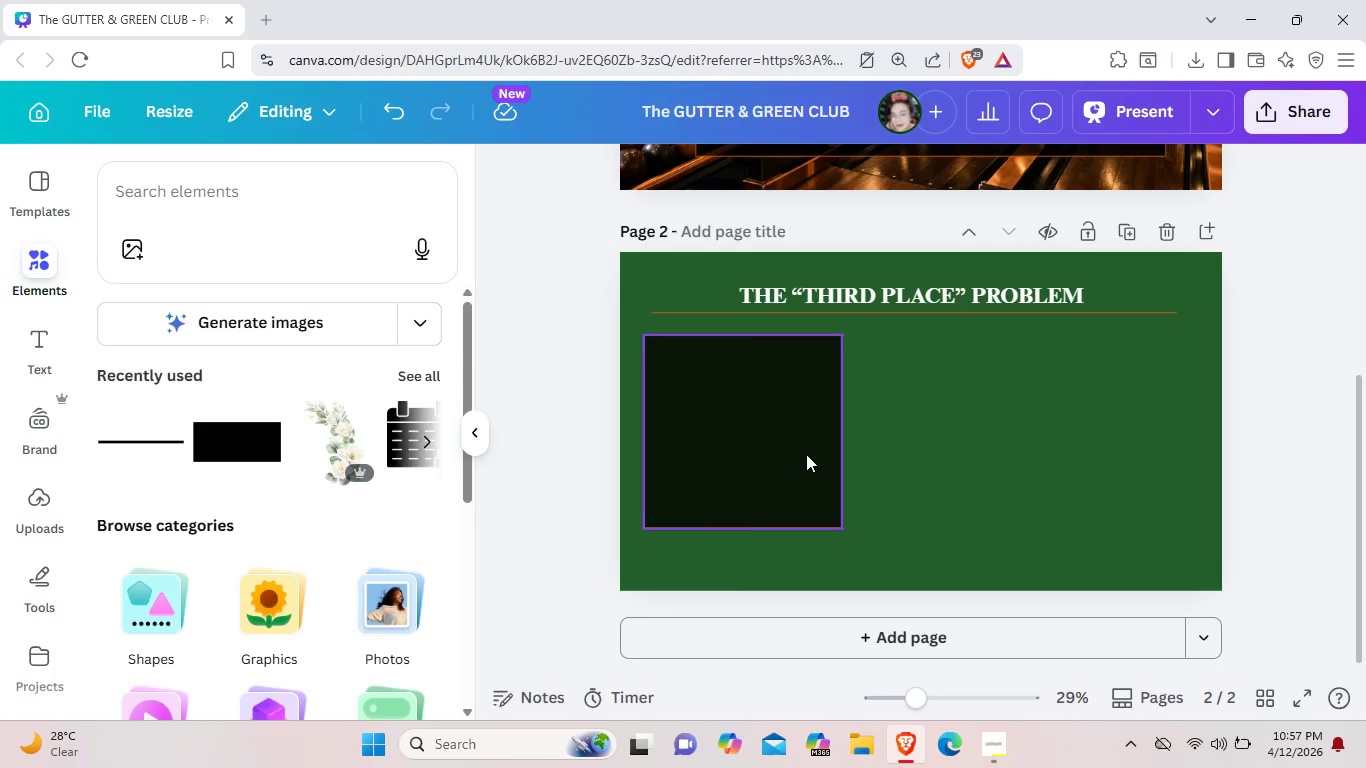 
left_click([806, 454])
 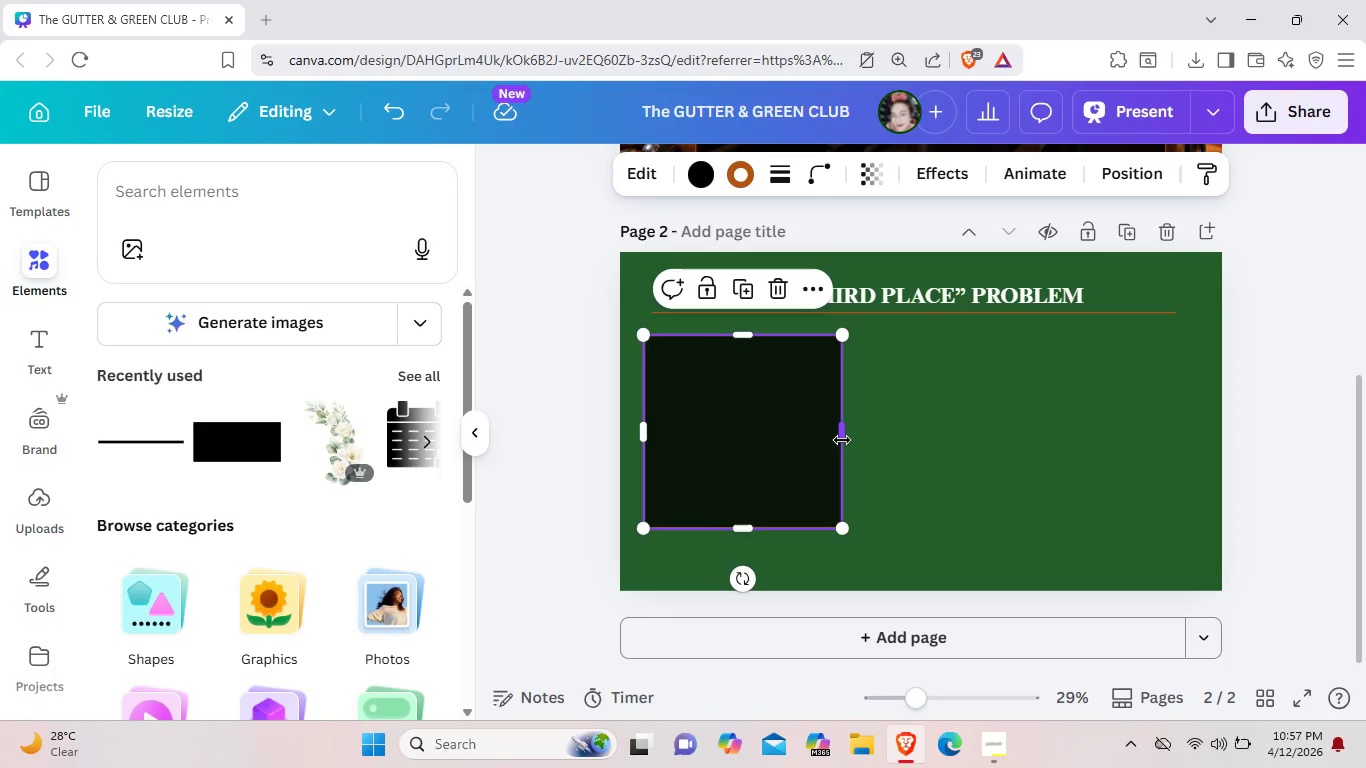 
left_click_drag(start_coordinate=[842, 441], to_coordinate=[822, 438])
 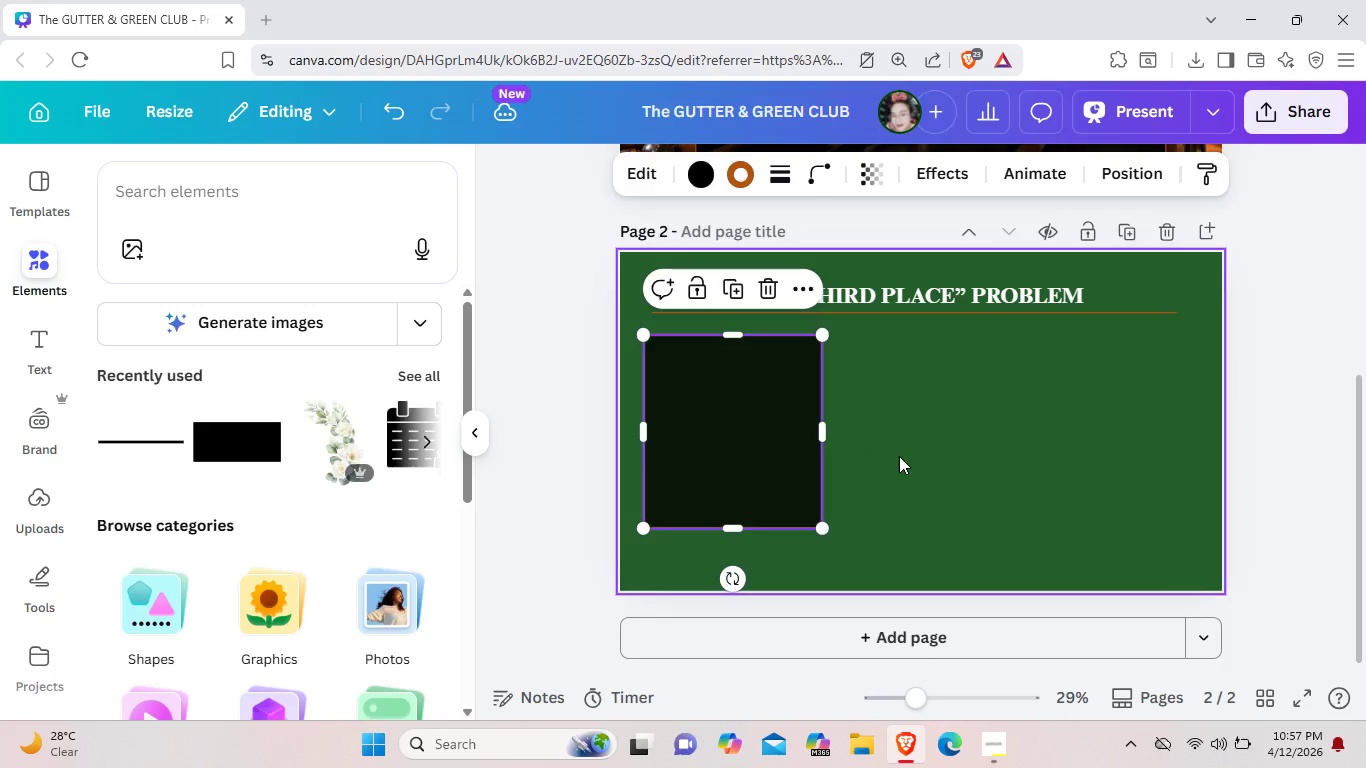 
left_click([899, 456])
 